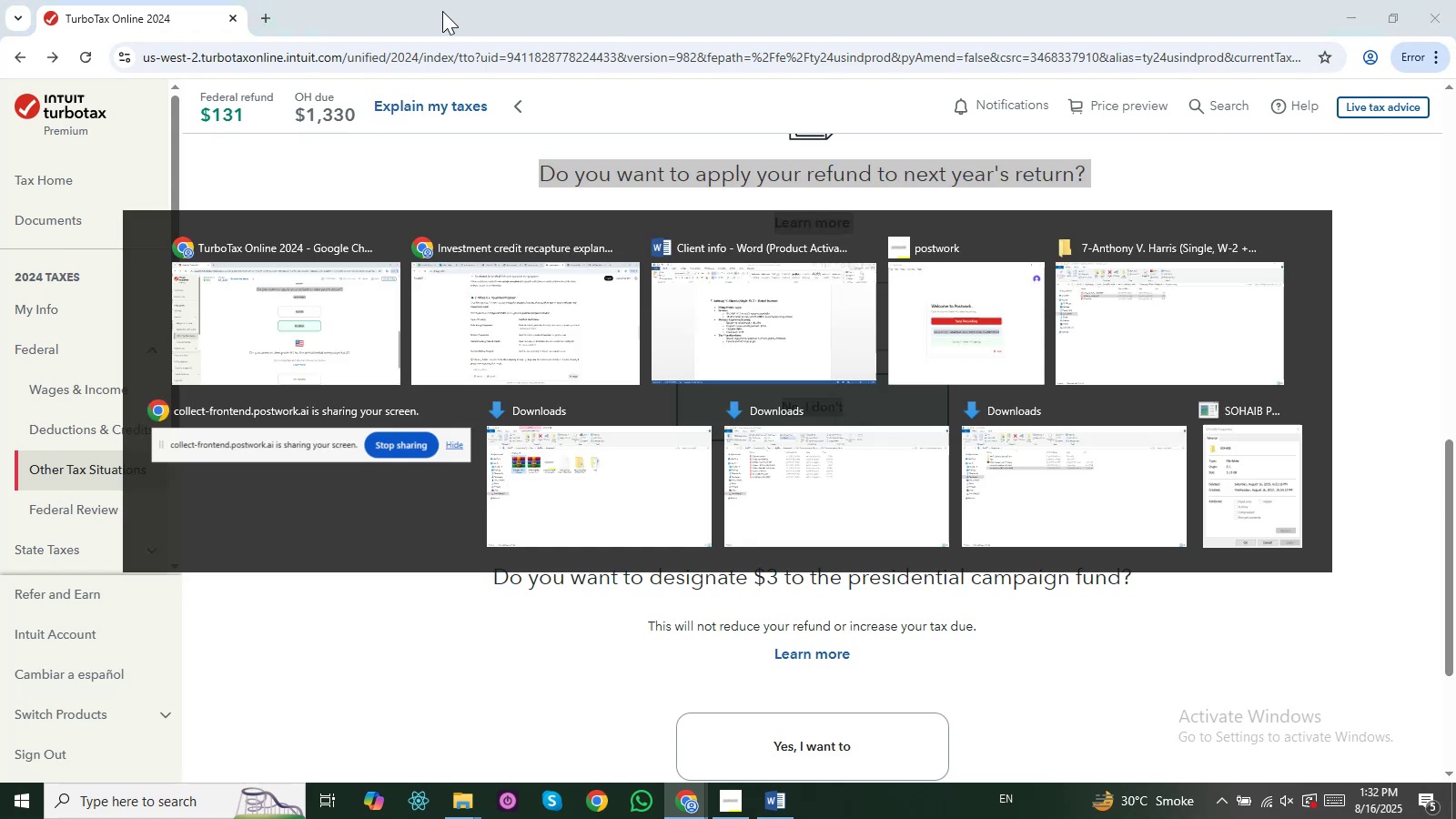 
key(CapsLock)
 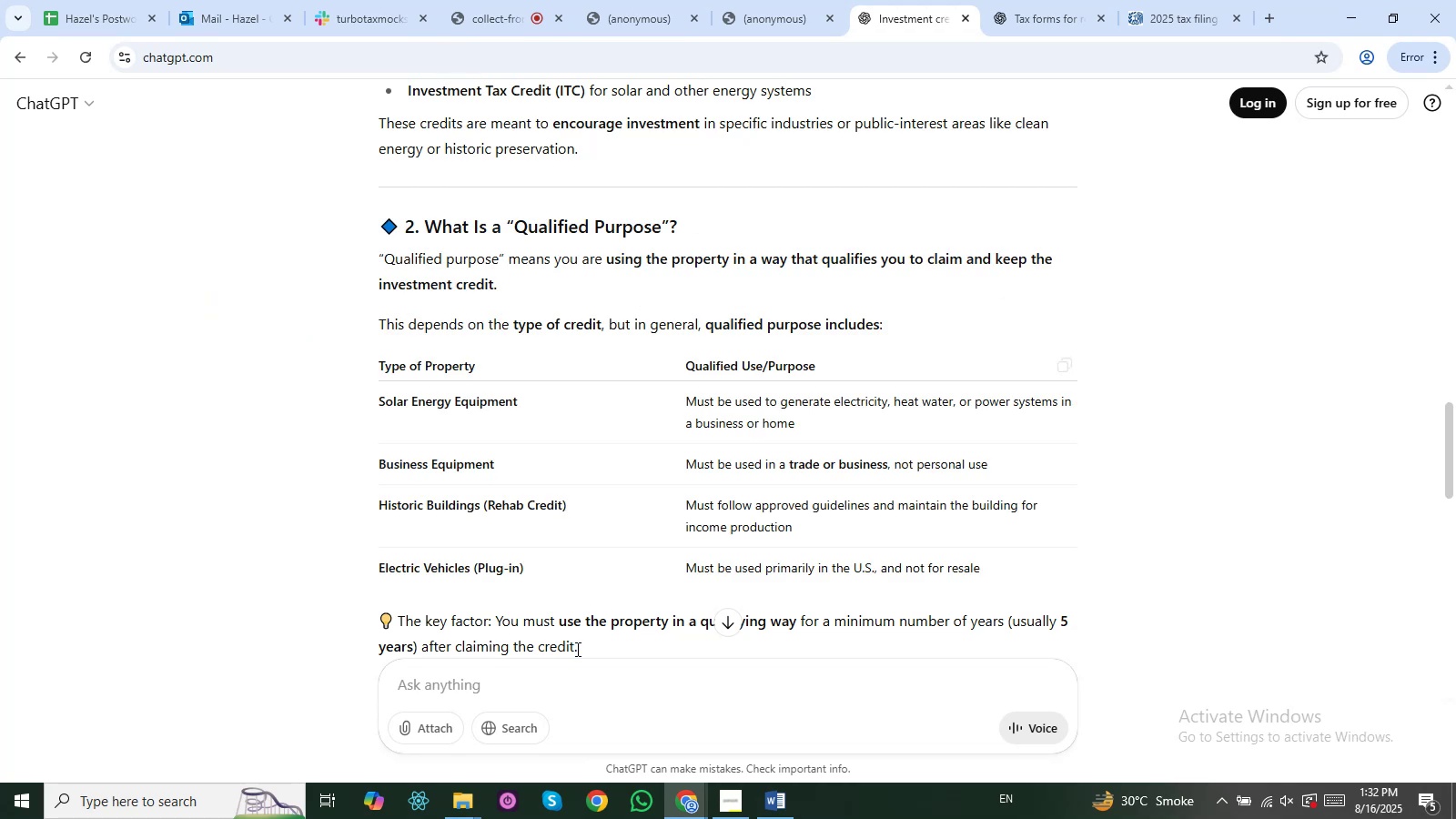 
key(Control+V)
 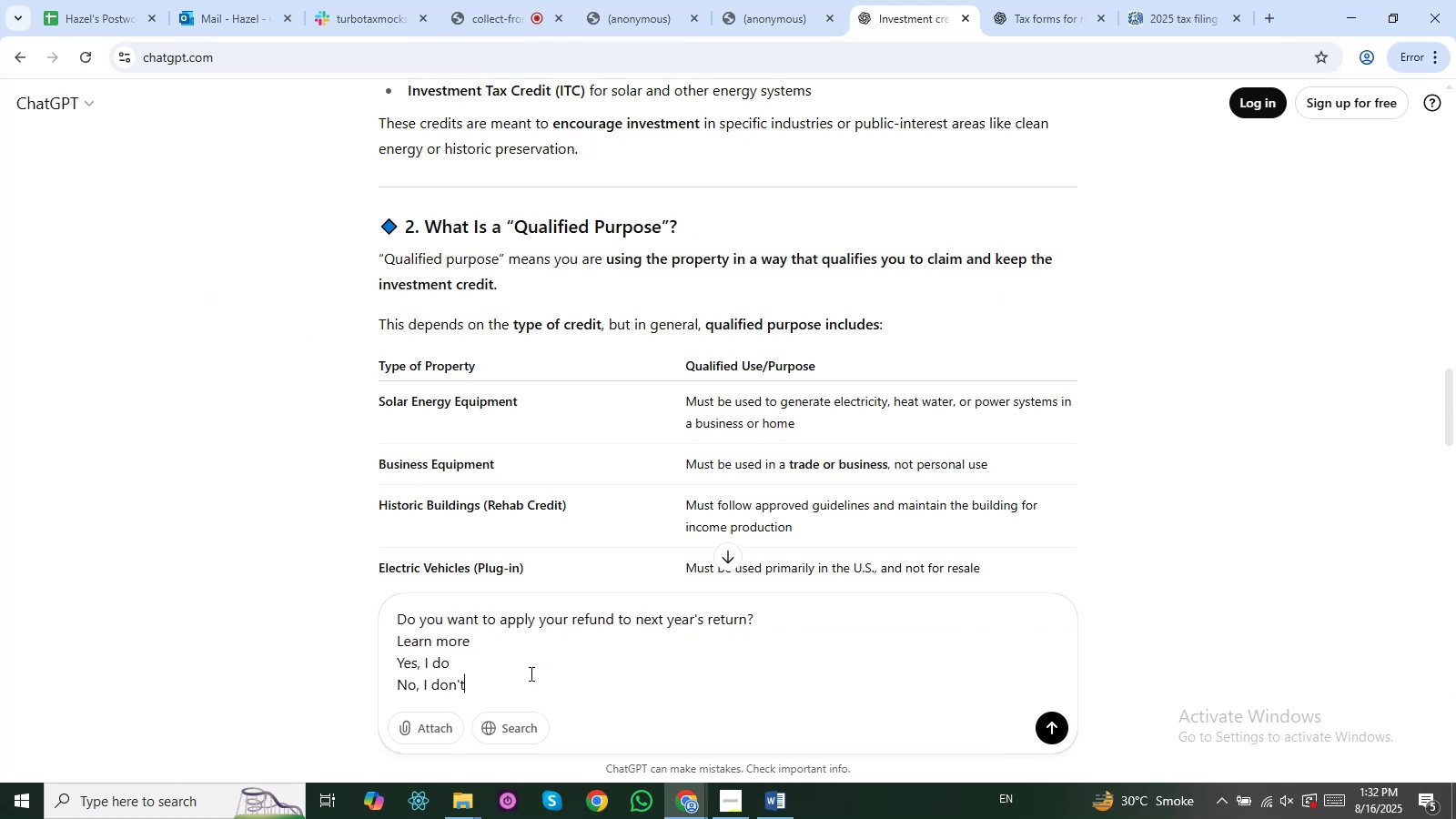 
key(Shift+ShiftRight)
 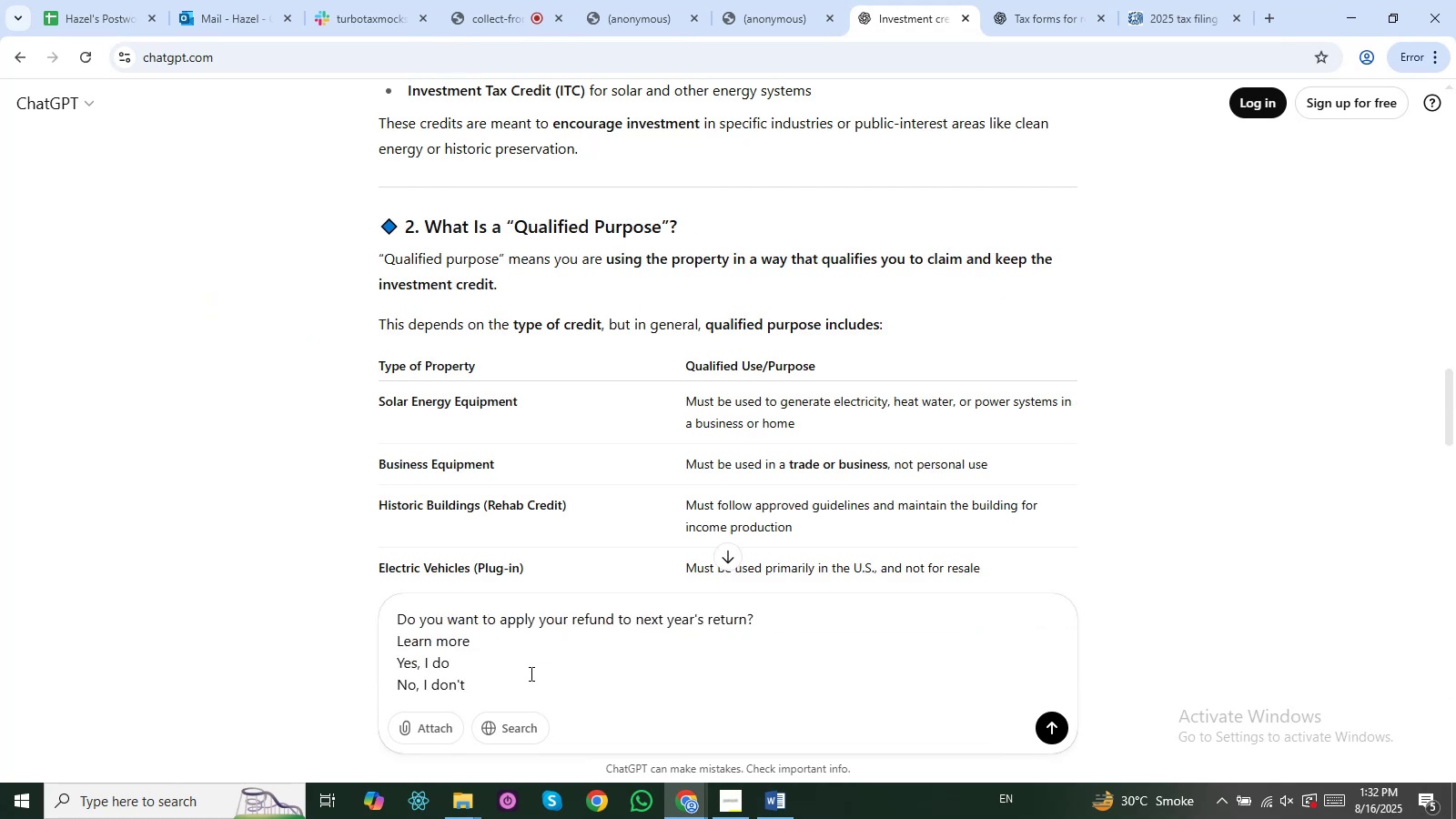 
key(Shift+Slash)
 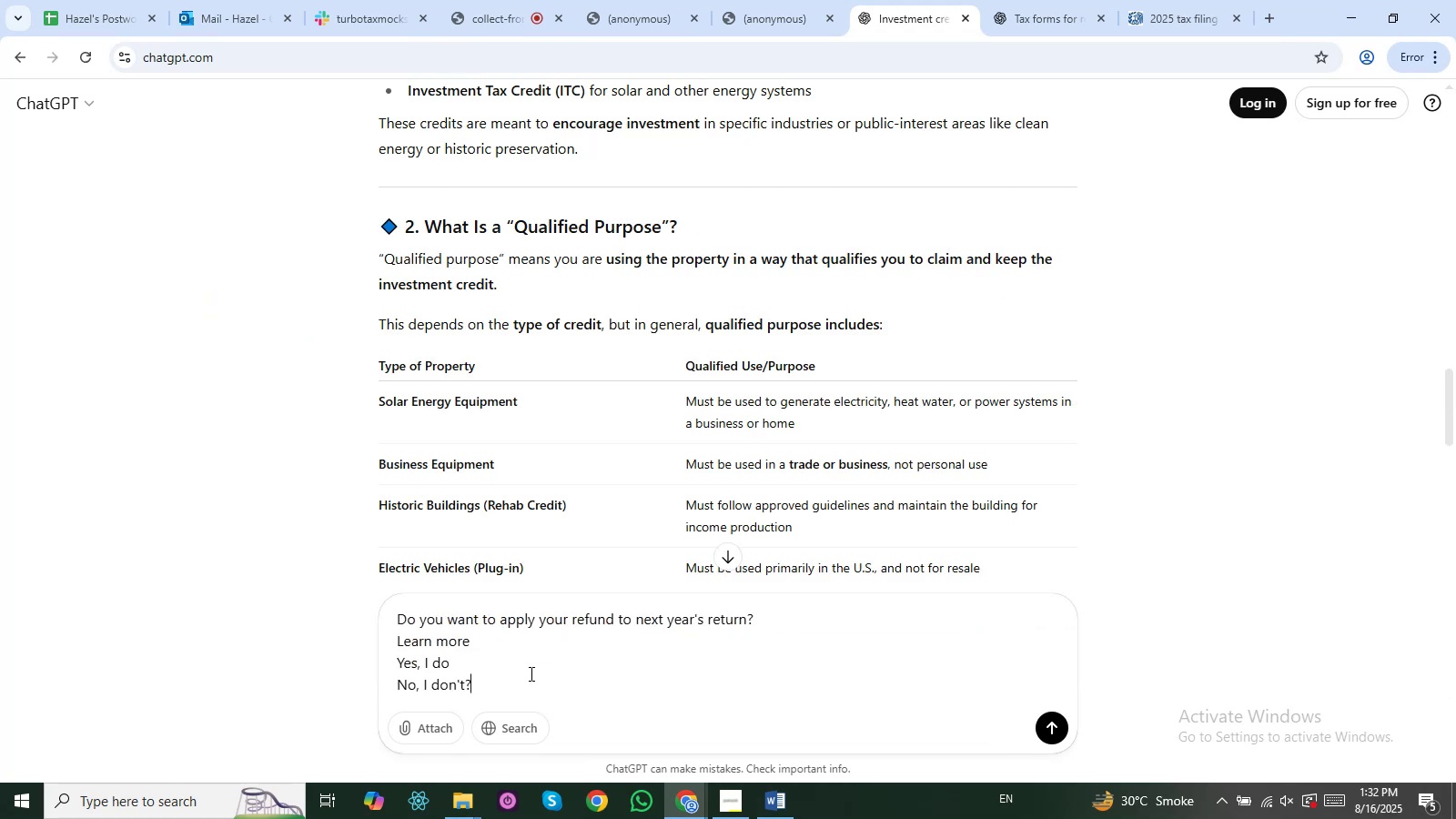 
key(Enter)
 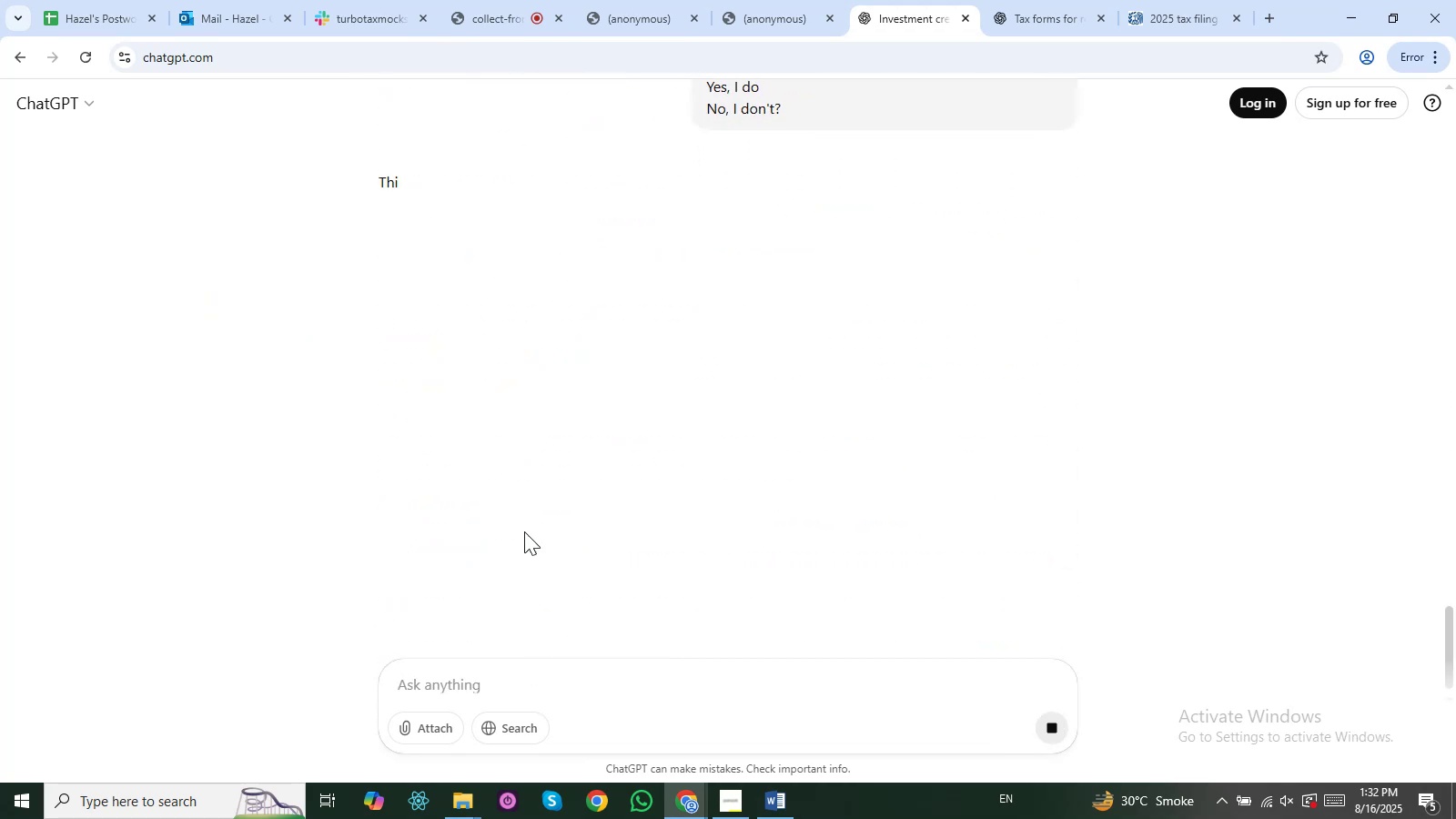 
scroll: coordinate [546, 377], scroll_direction: up, amount: 1.0
 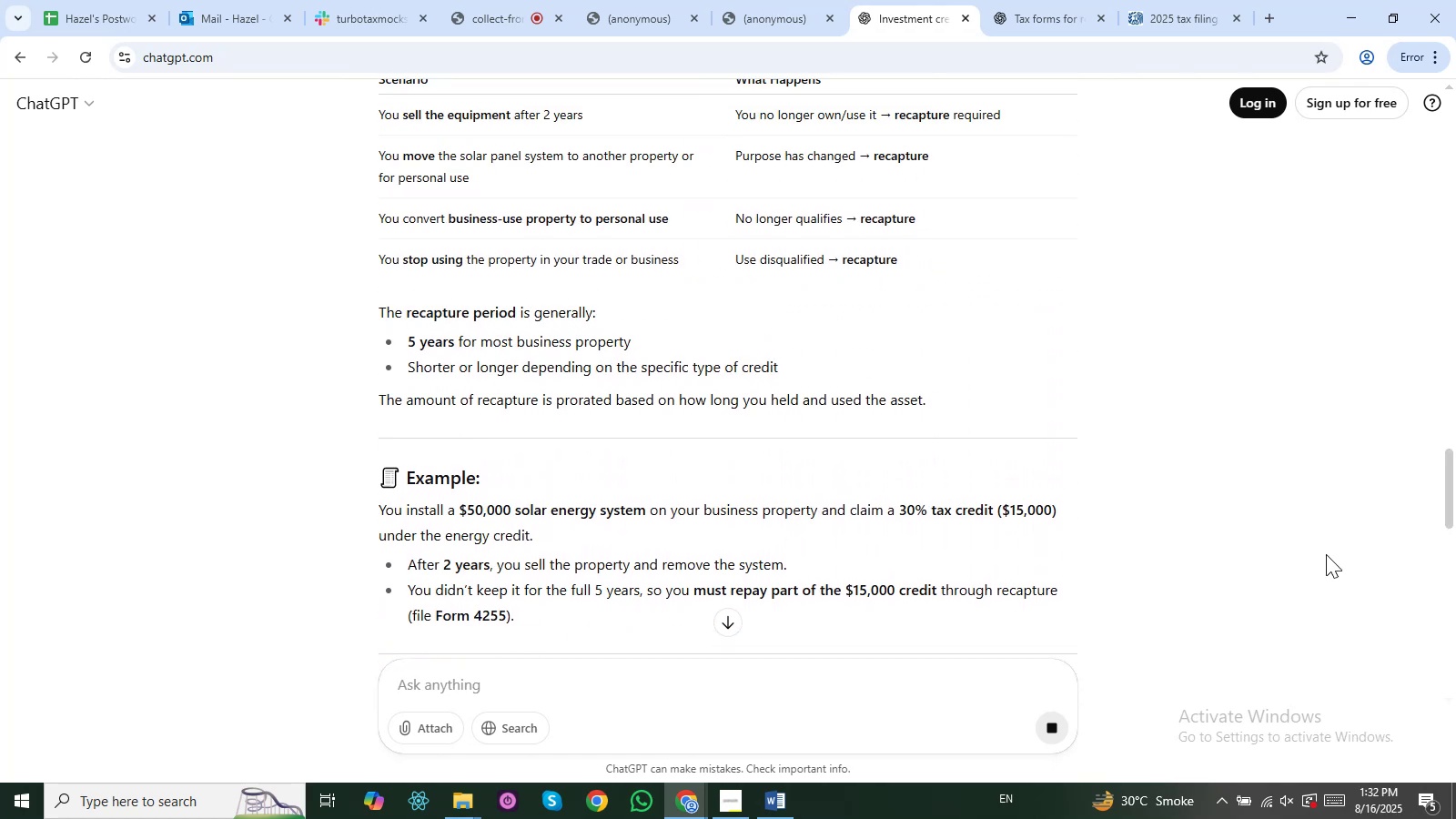 
wait(12.42)
 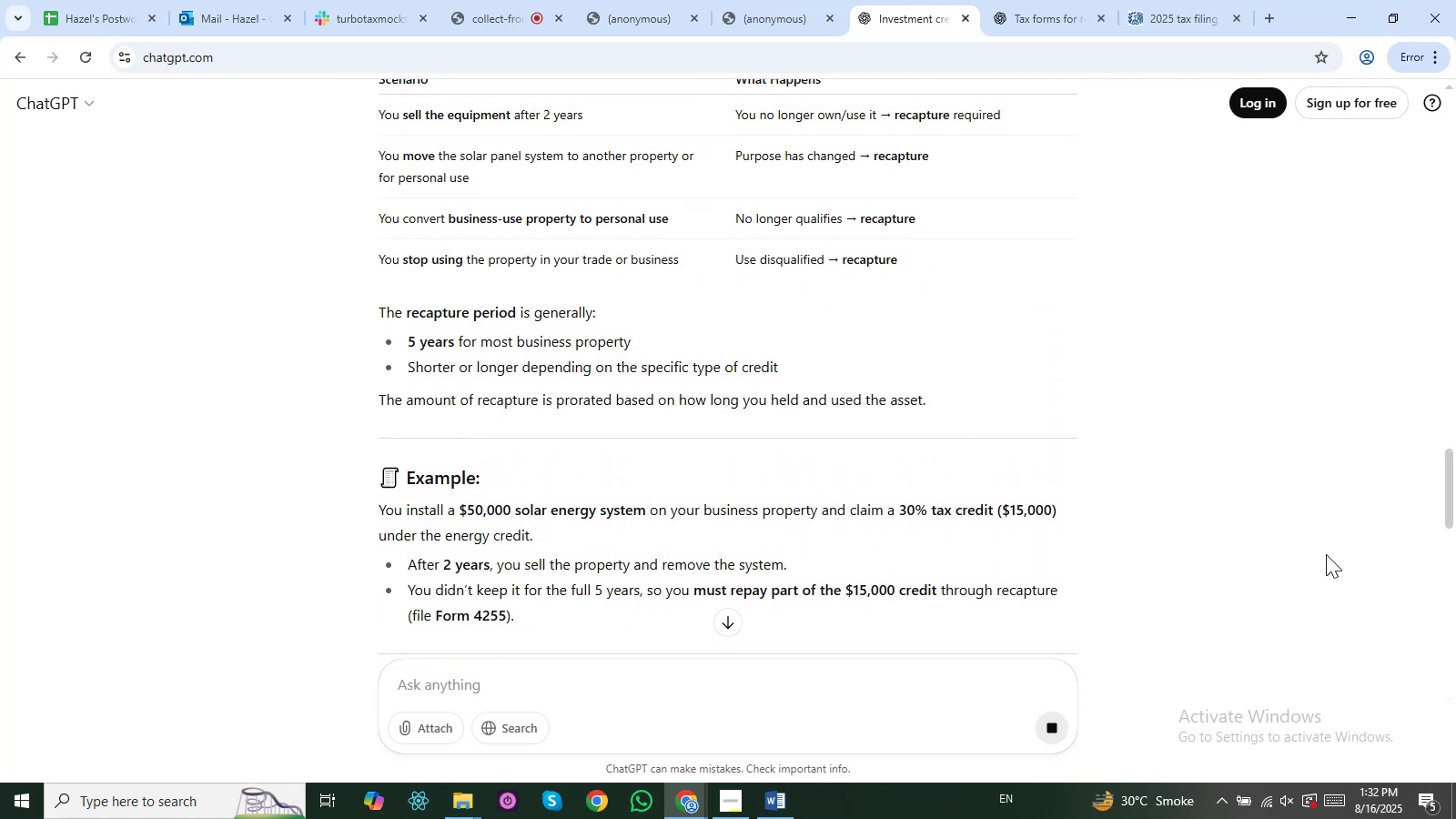 
left_click([762, 521])
 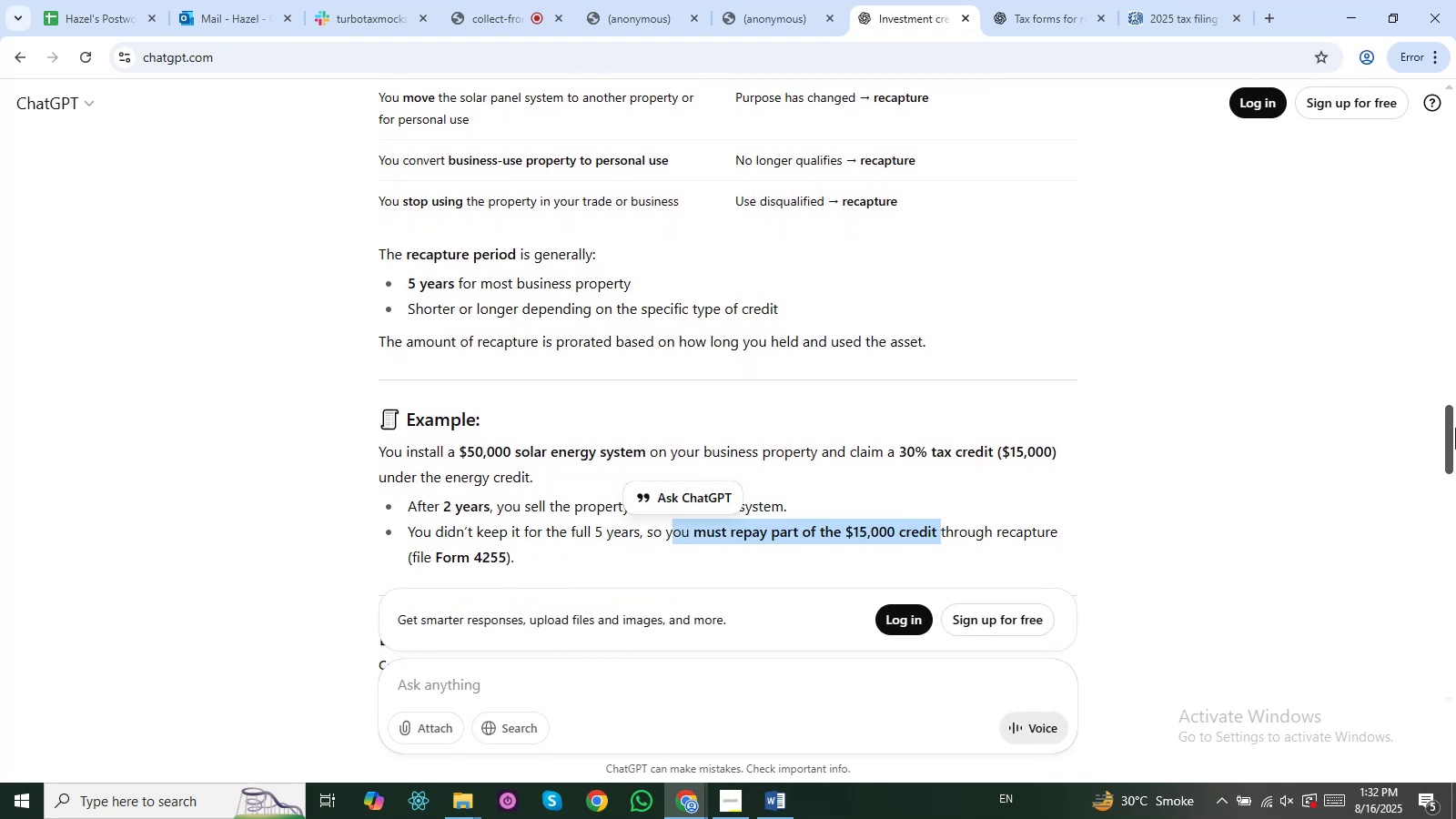 
wait(17.85)
 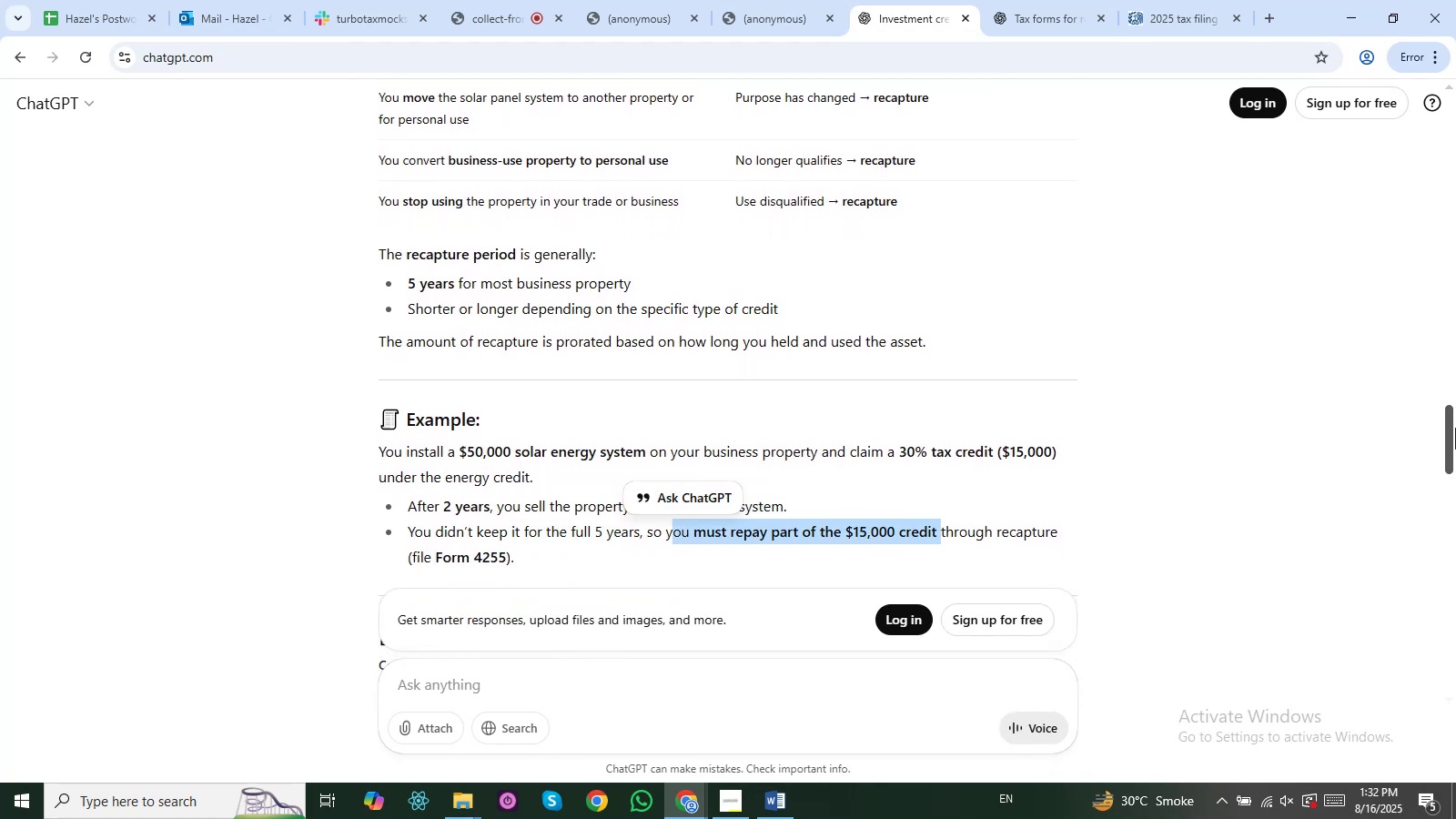 
left_click([402, 521])
 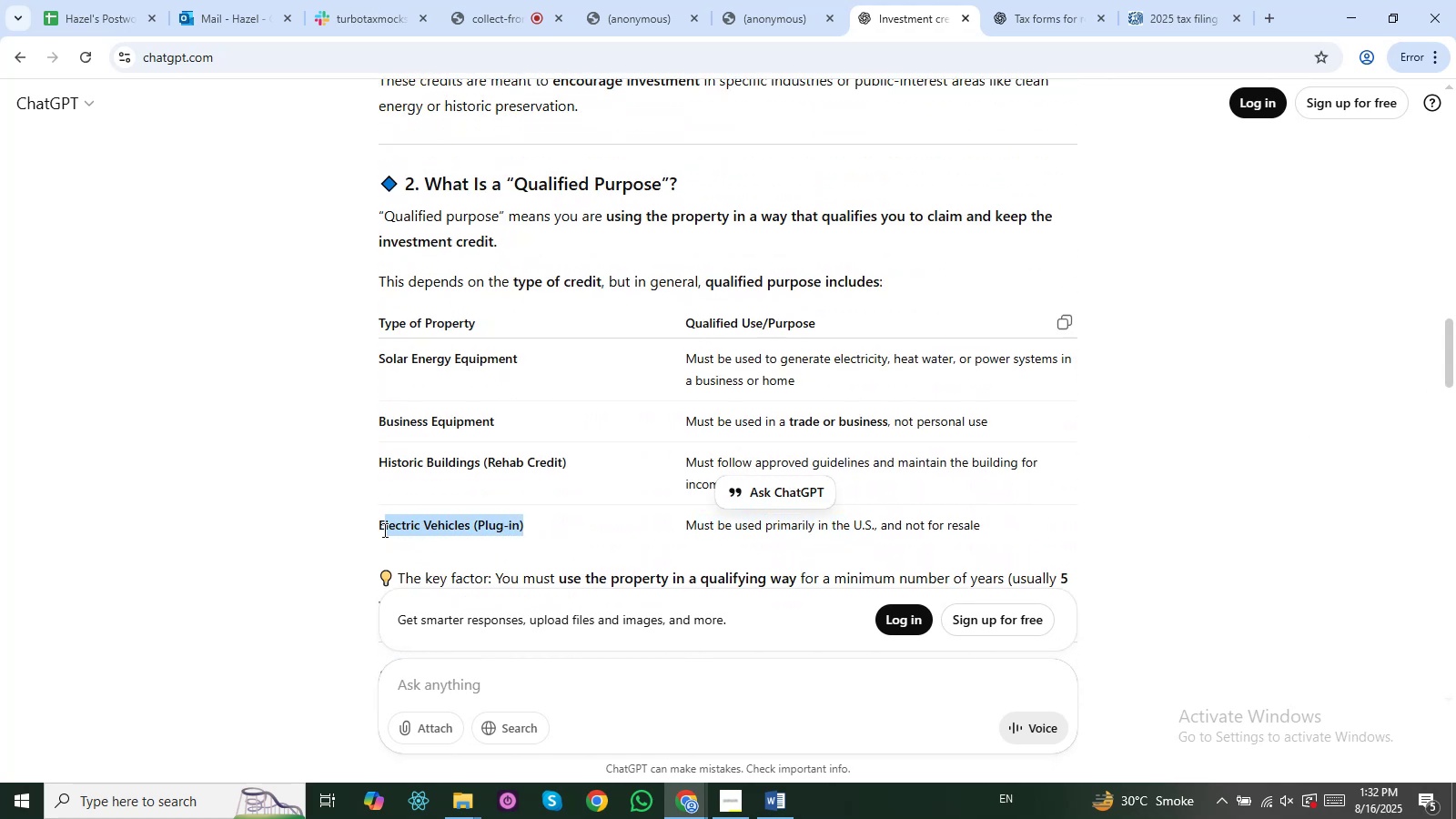 
wait(17.79)
 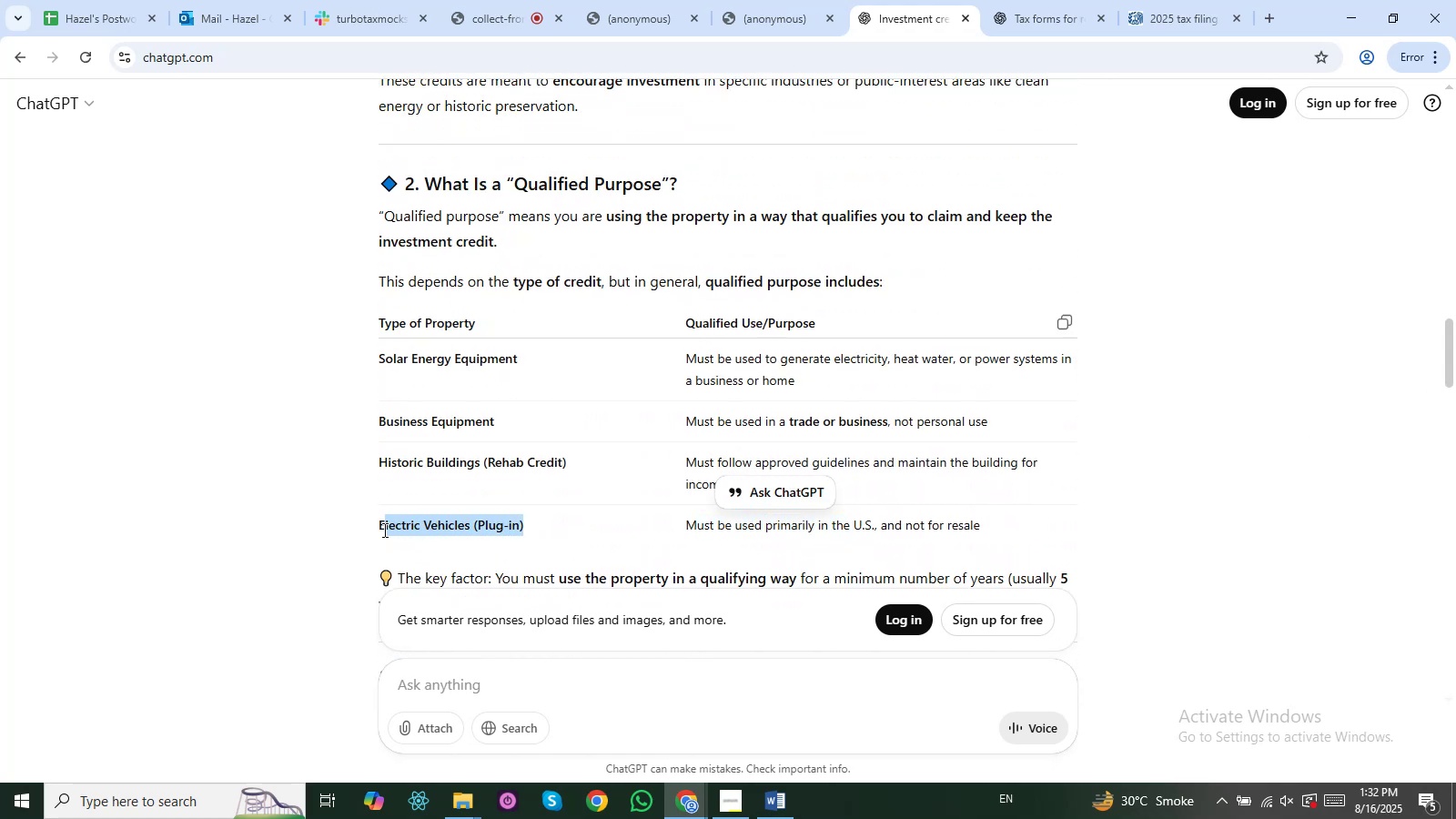 
left_click([646, 494])
 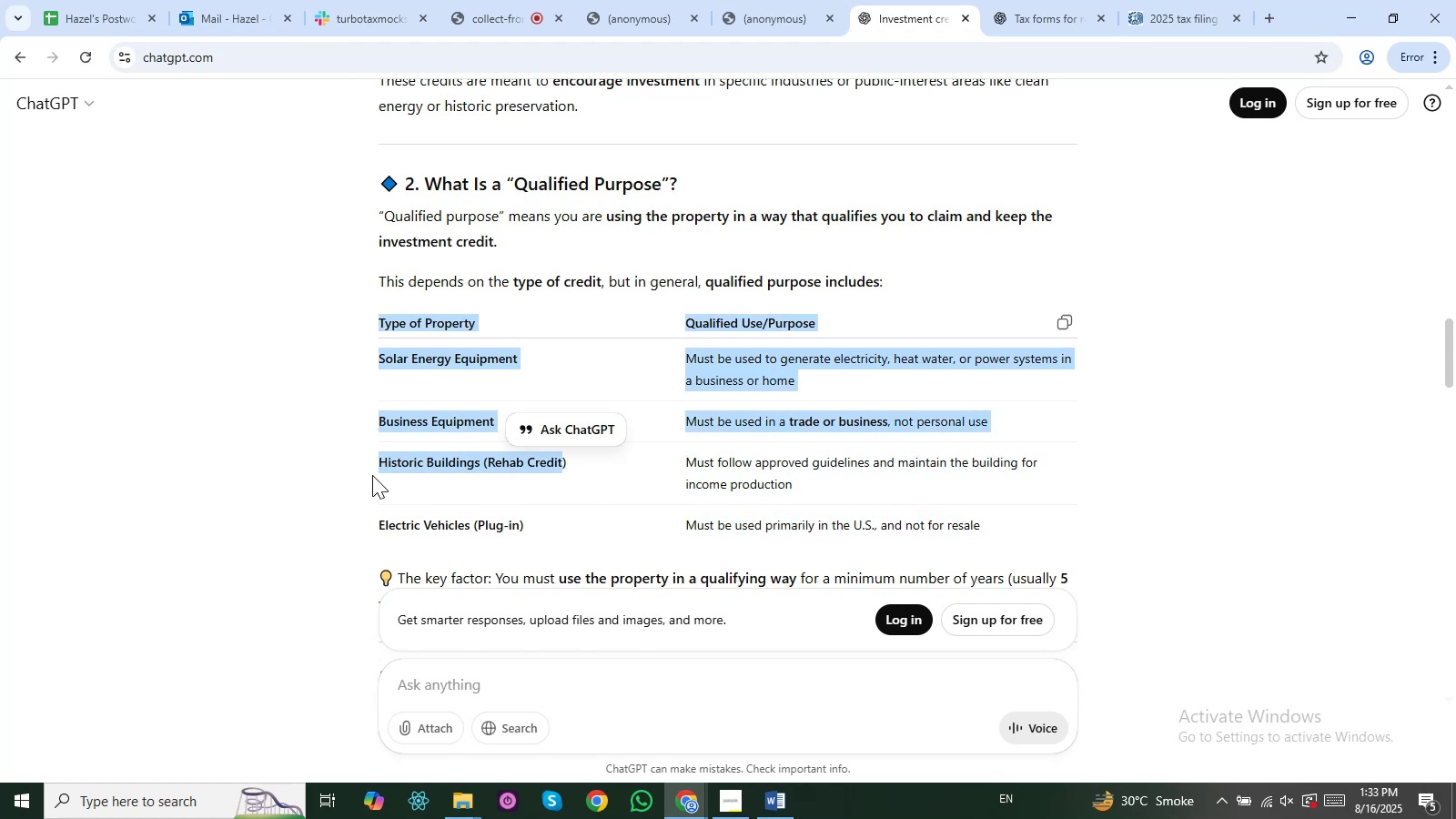 
left_click([372, 434])
 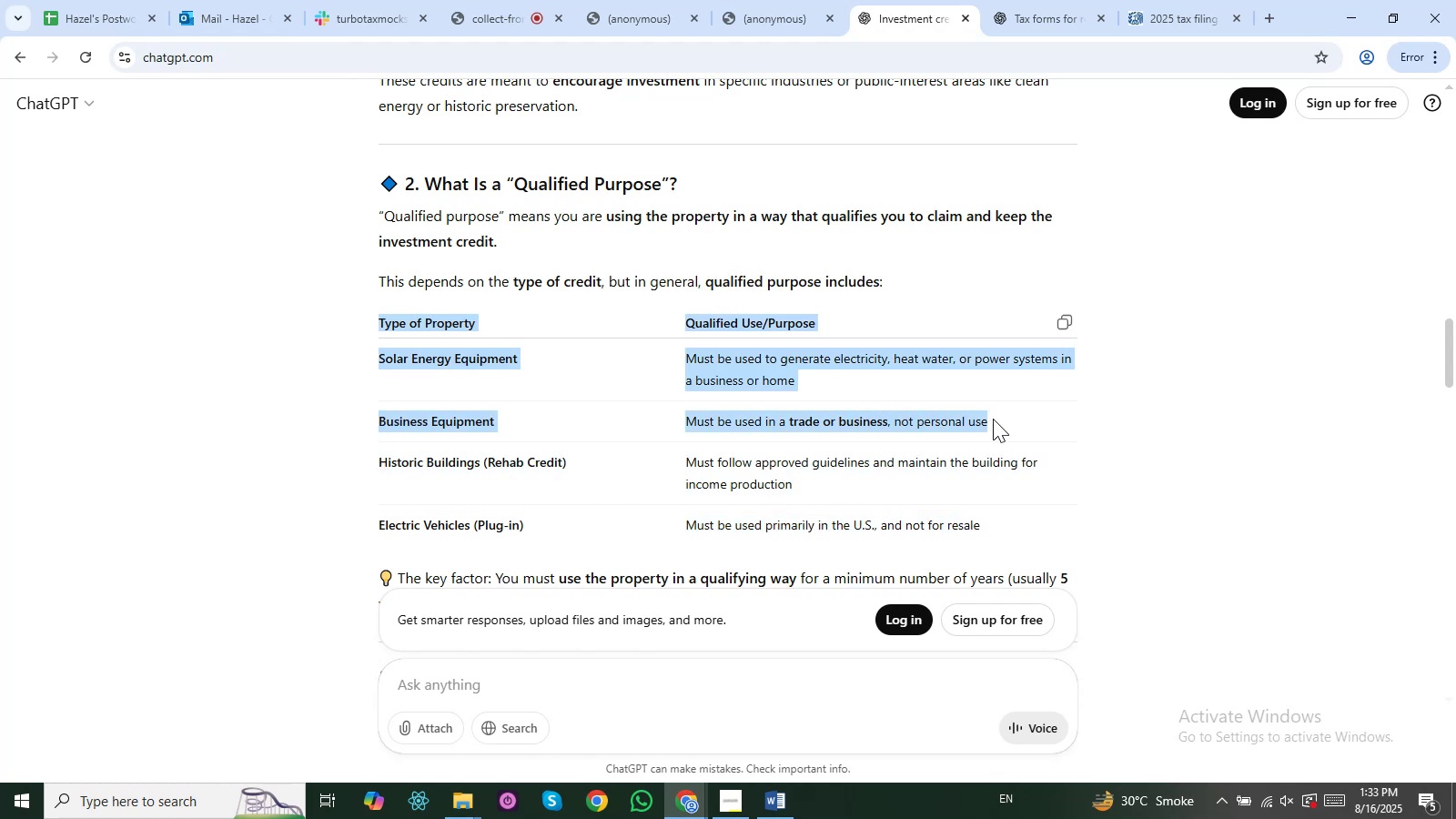 
left_click([1049, 419])
 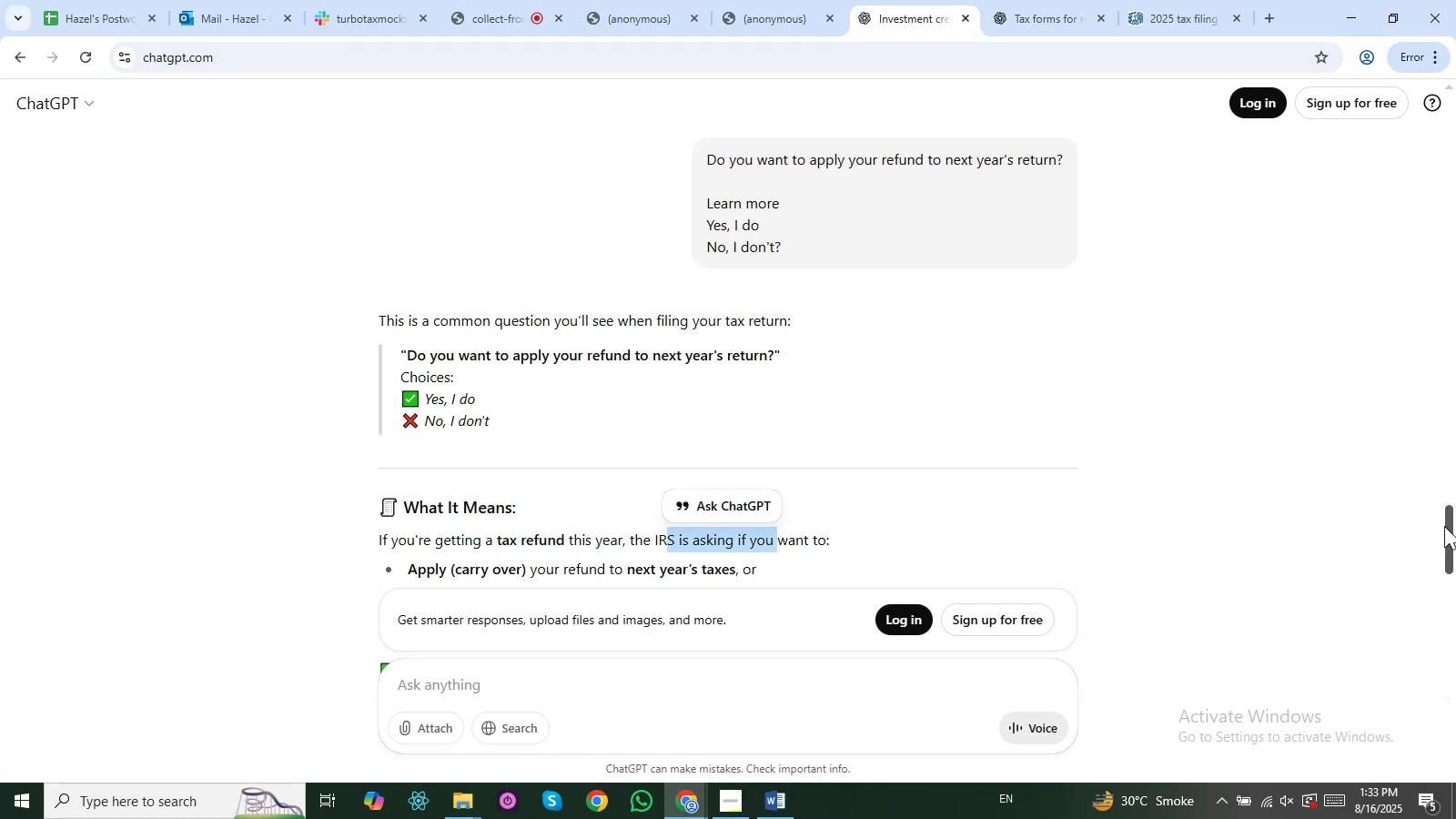 
wait(30.71)
 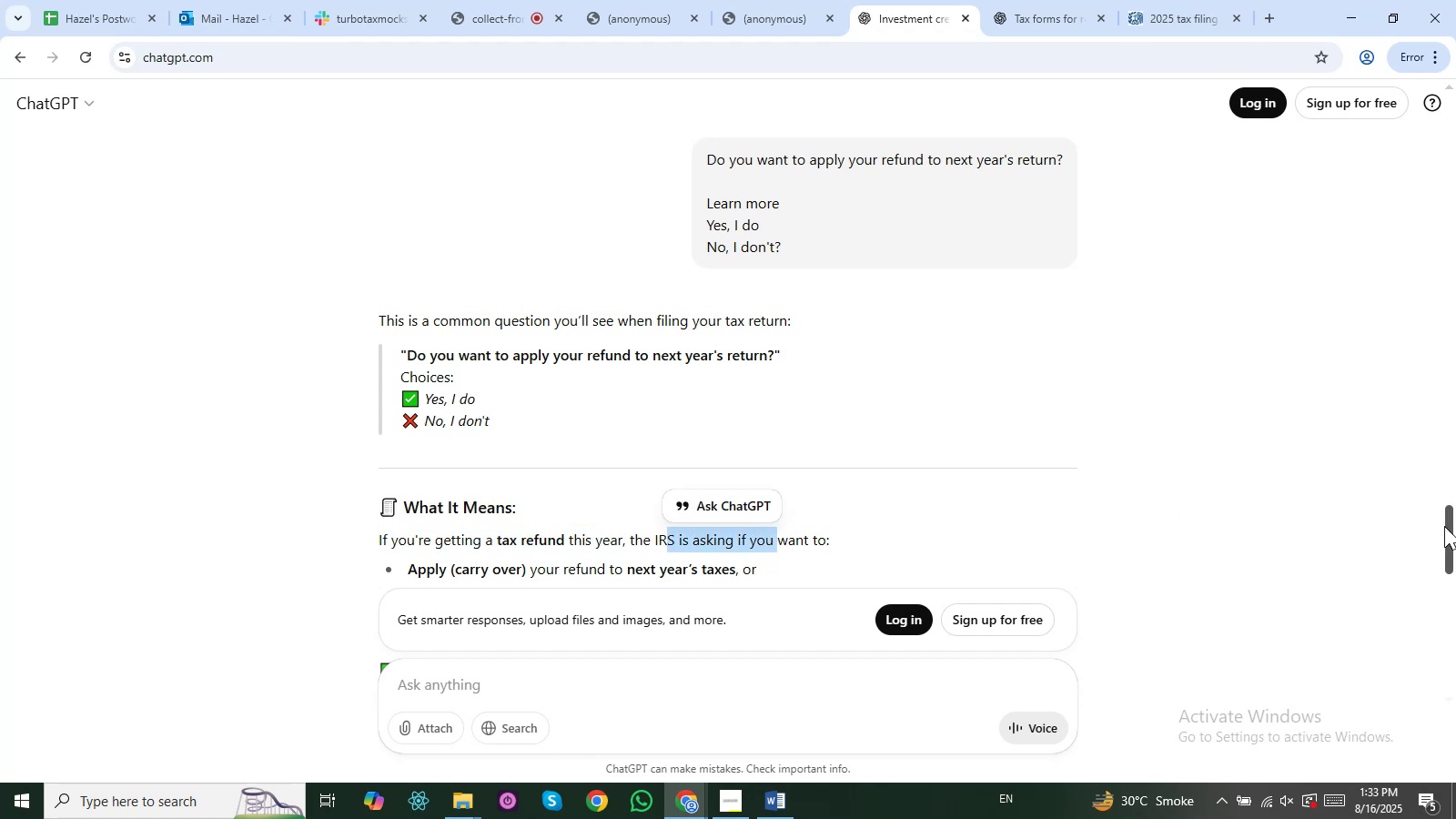 
mouse_move([575, 234])
 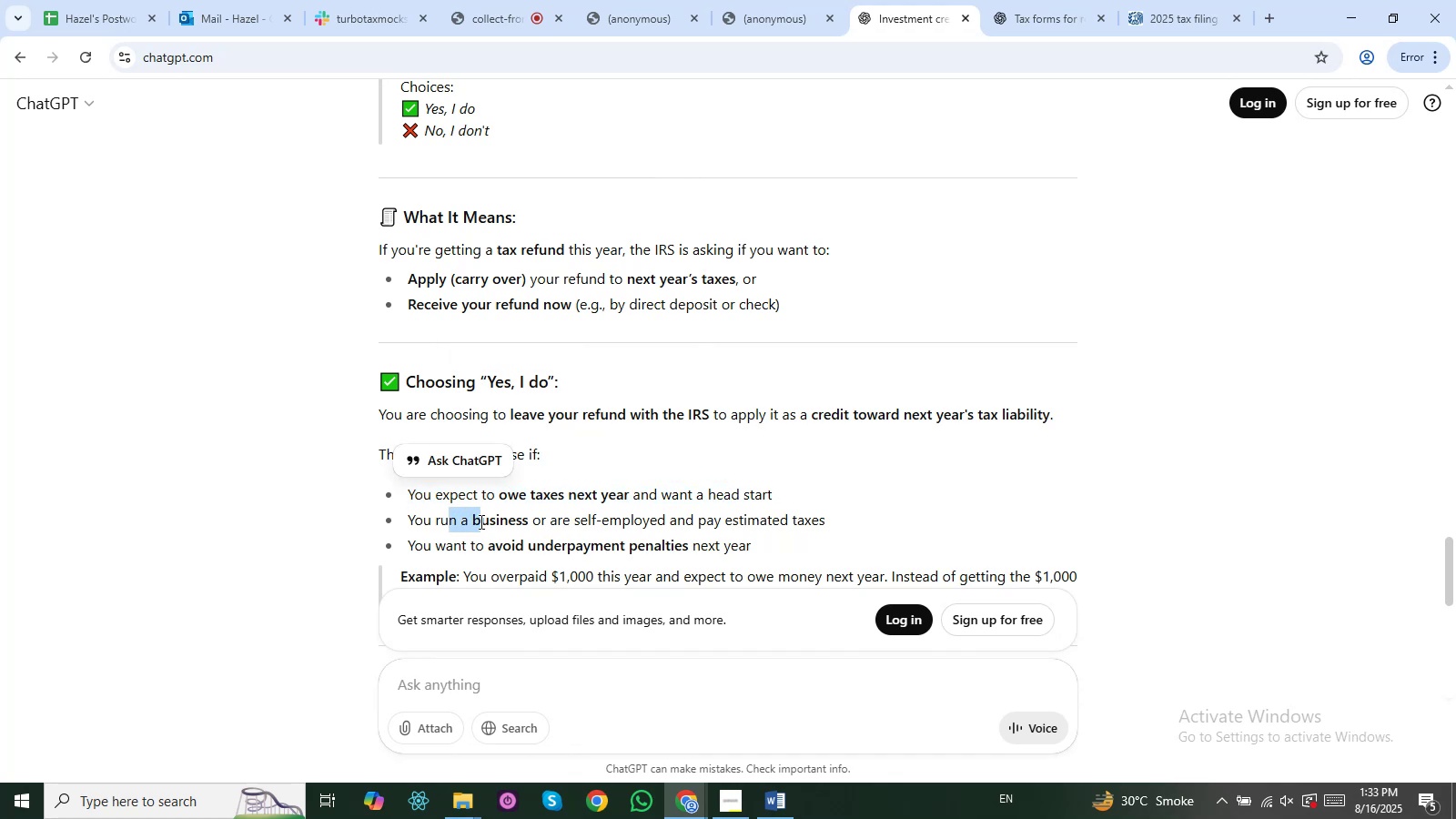 
wait(20.26)
 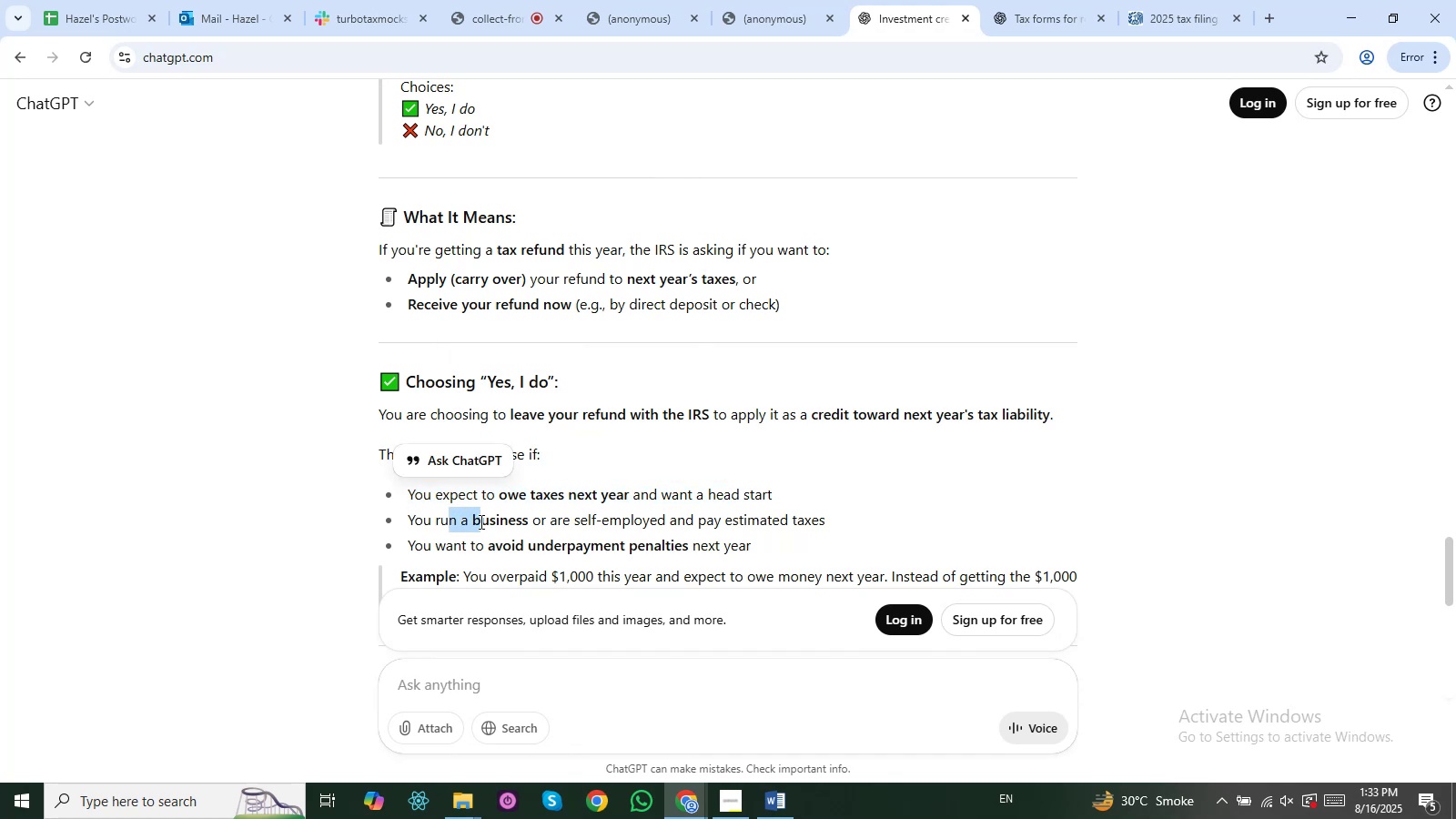 
left_click([523, 552])
 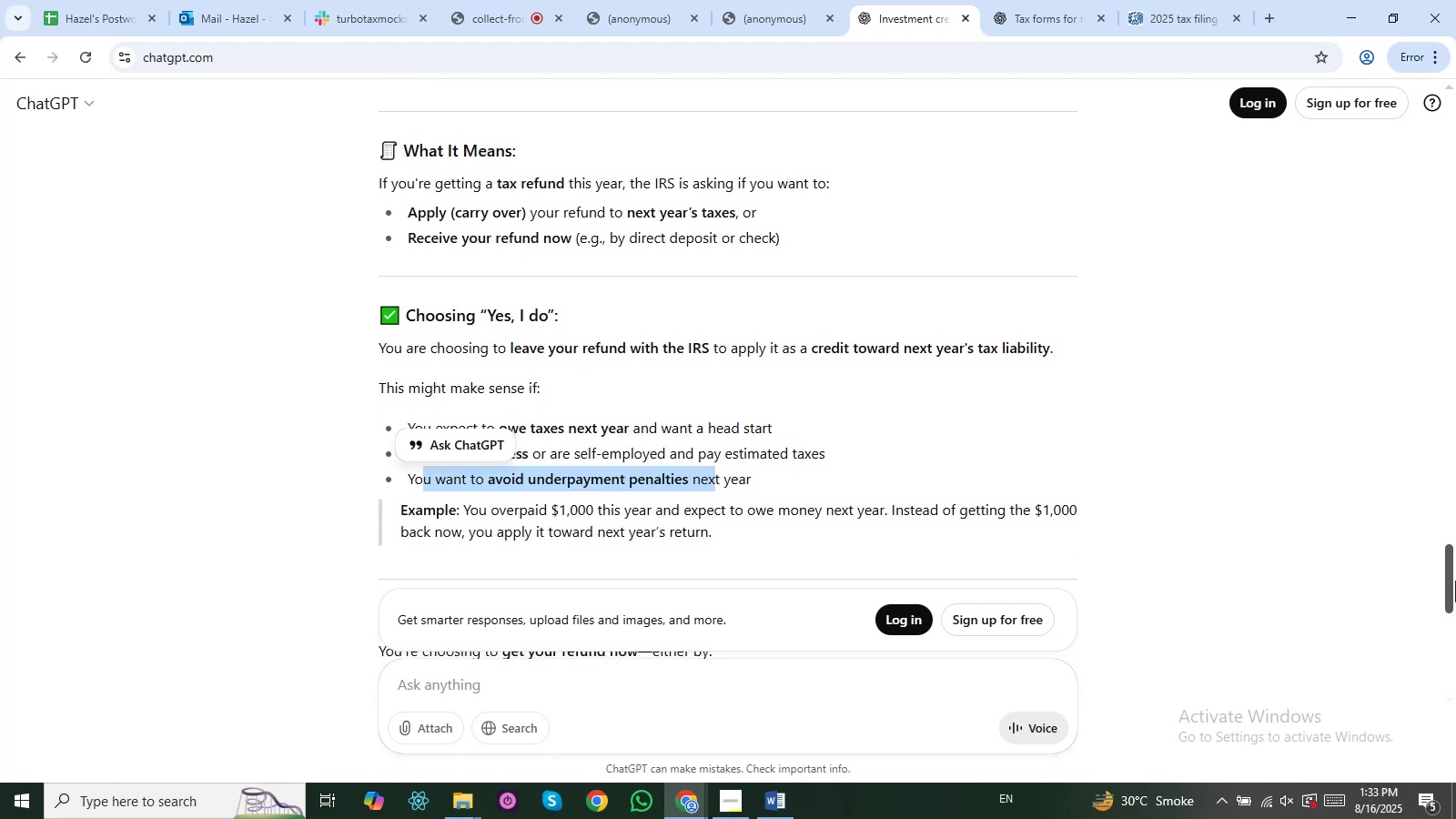 
wait(10.53)
 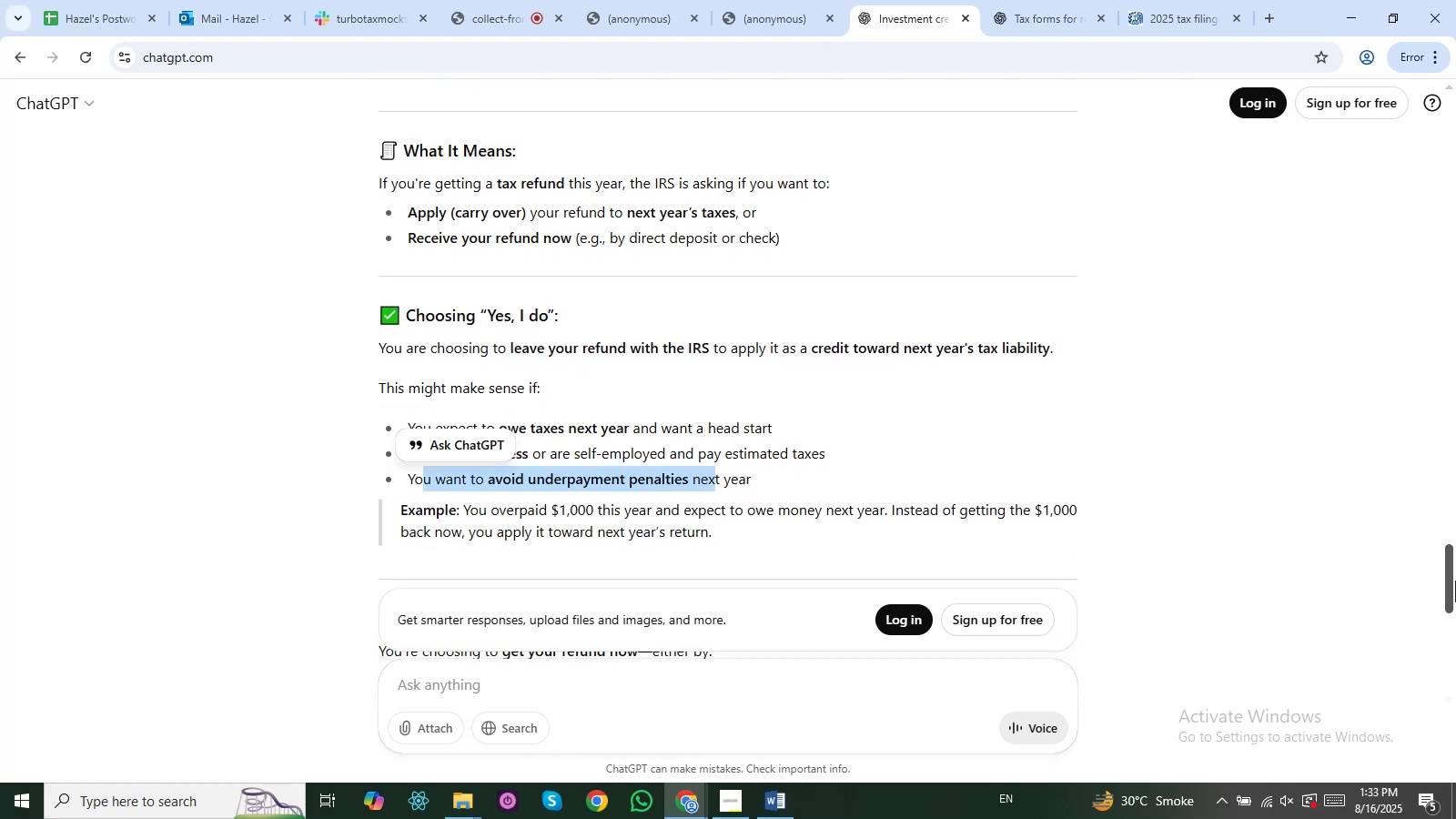 
left_click([528, 488])
 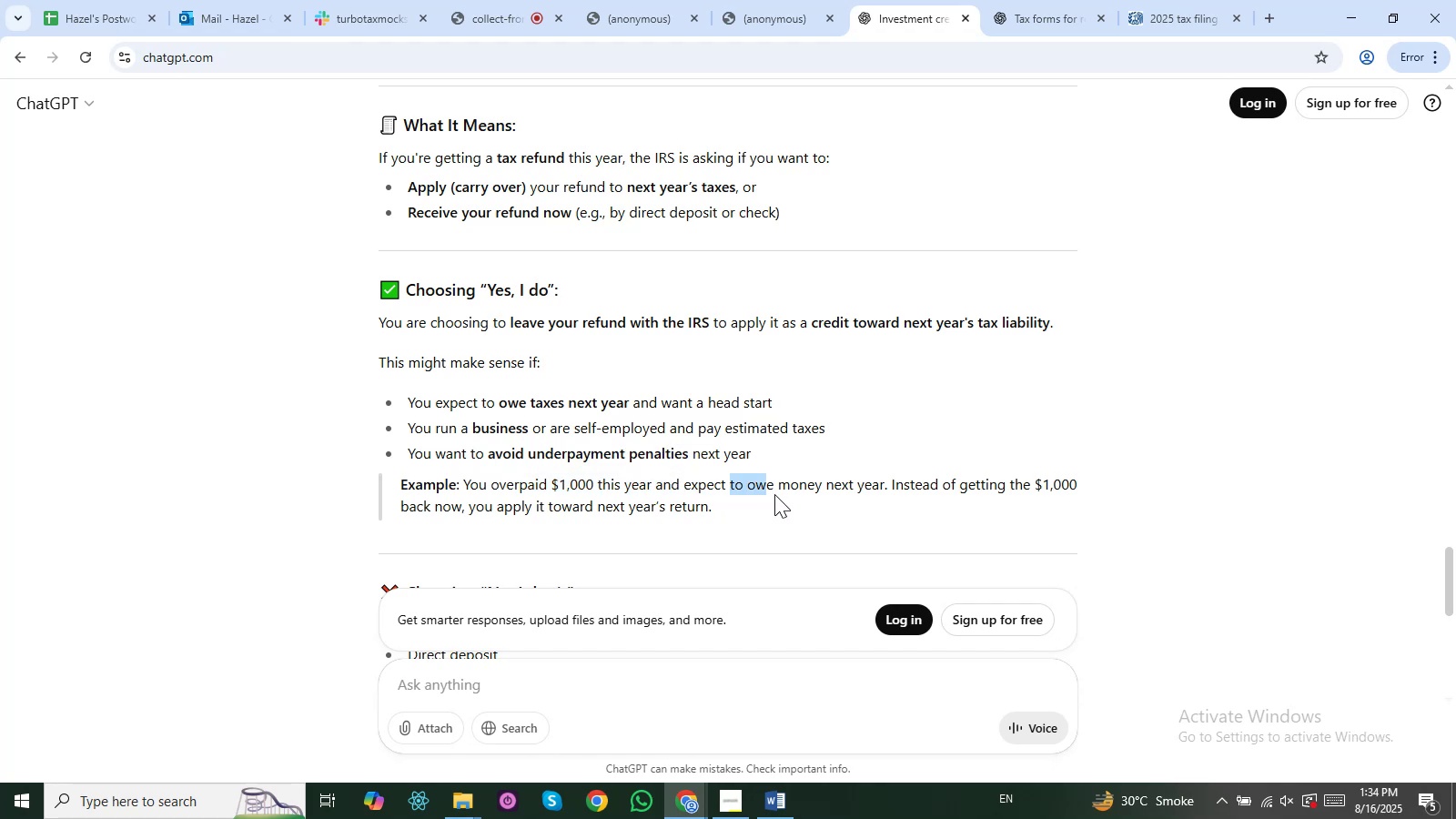 
wait(9.15)
 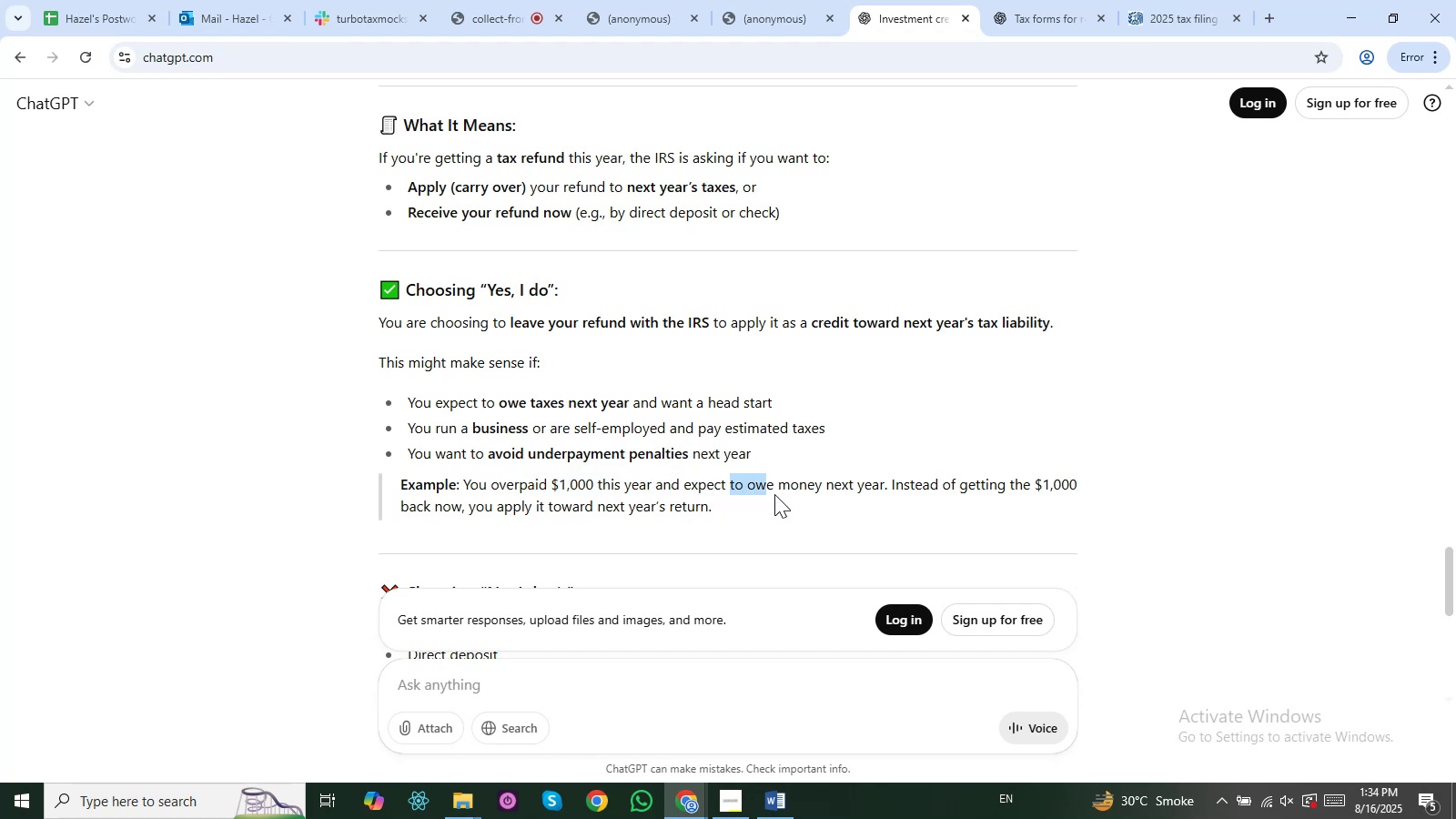 
mouse_move([430, 511])
 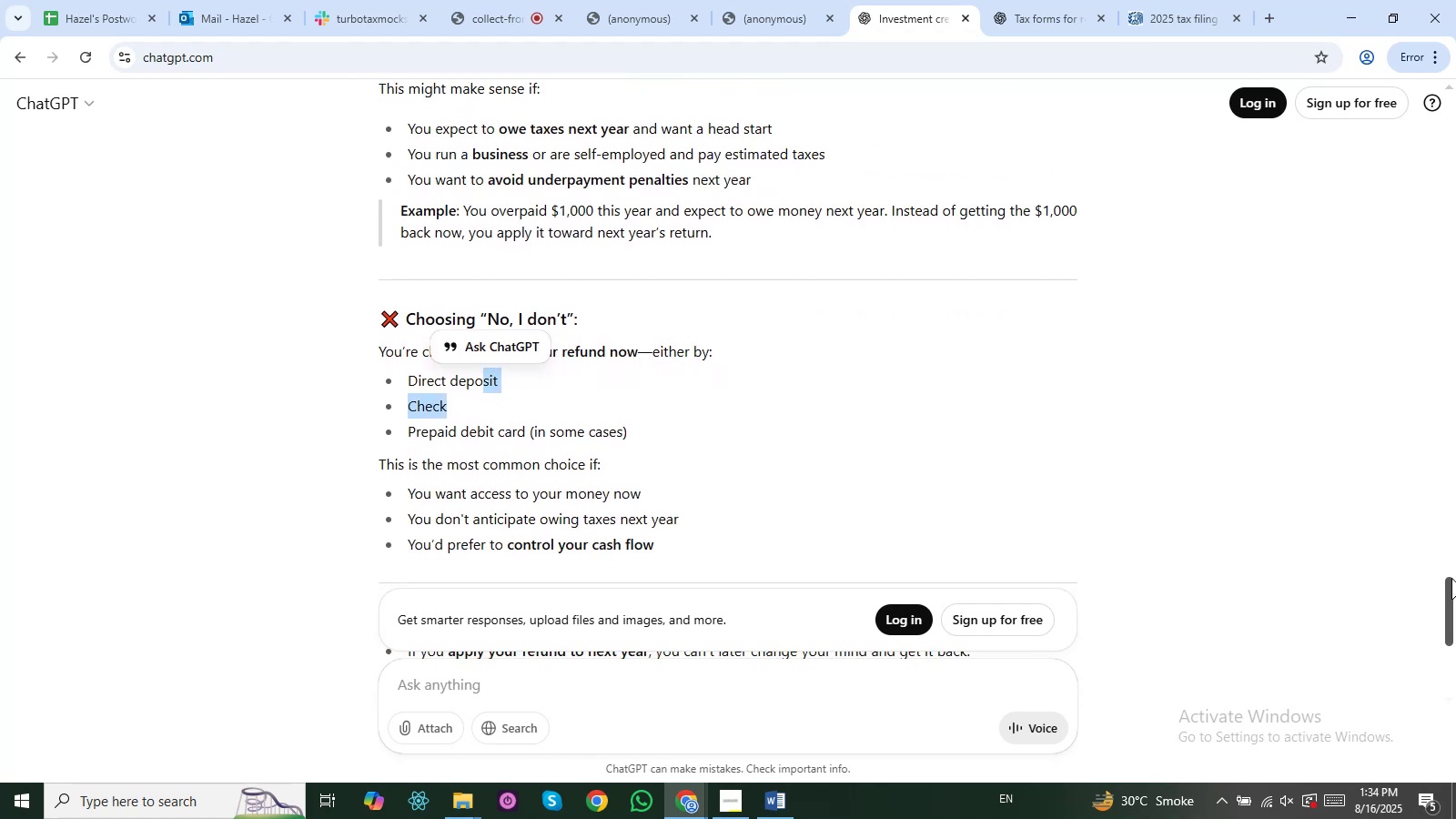 
wait(18.74)
 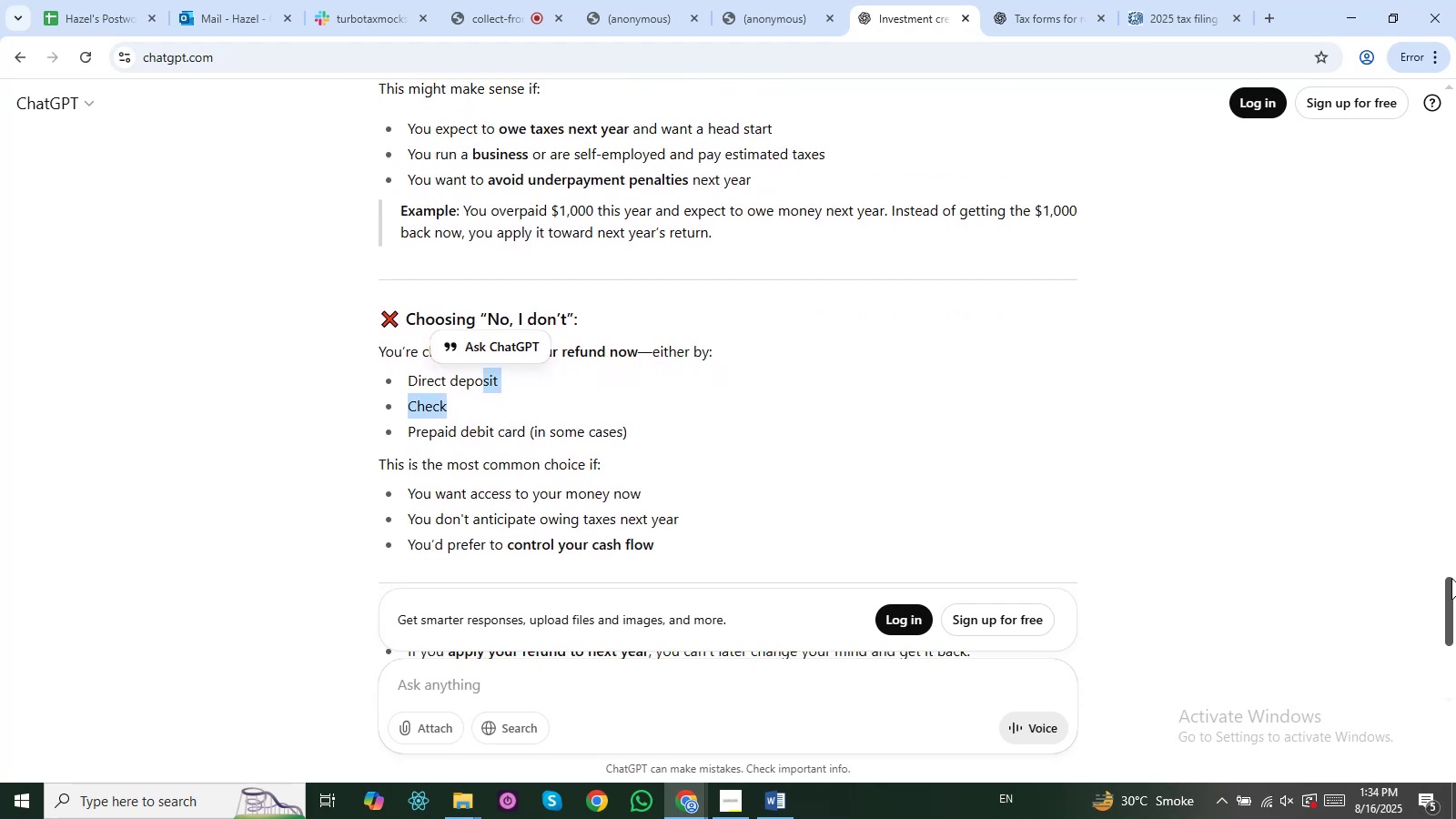 
mouse_move([646, 498])
 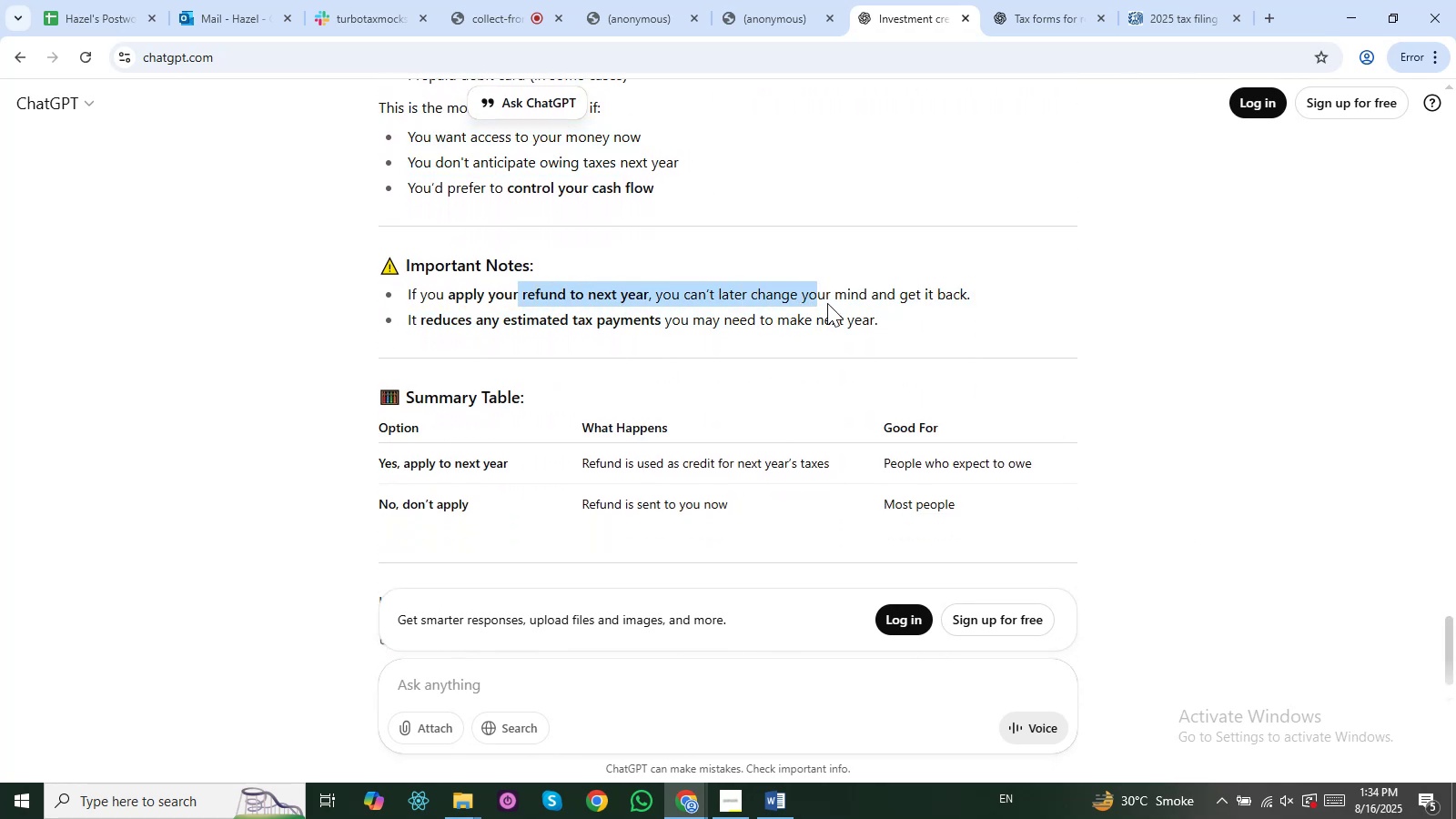 
wait(7.62)
 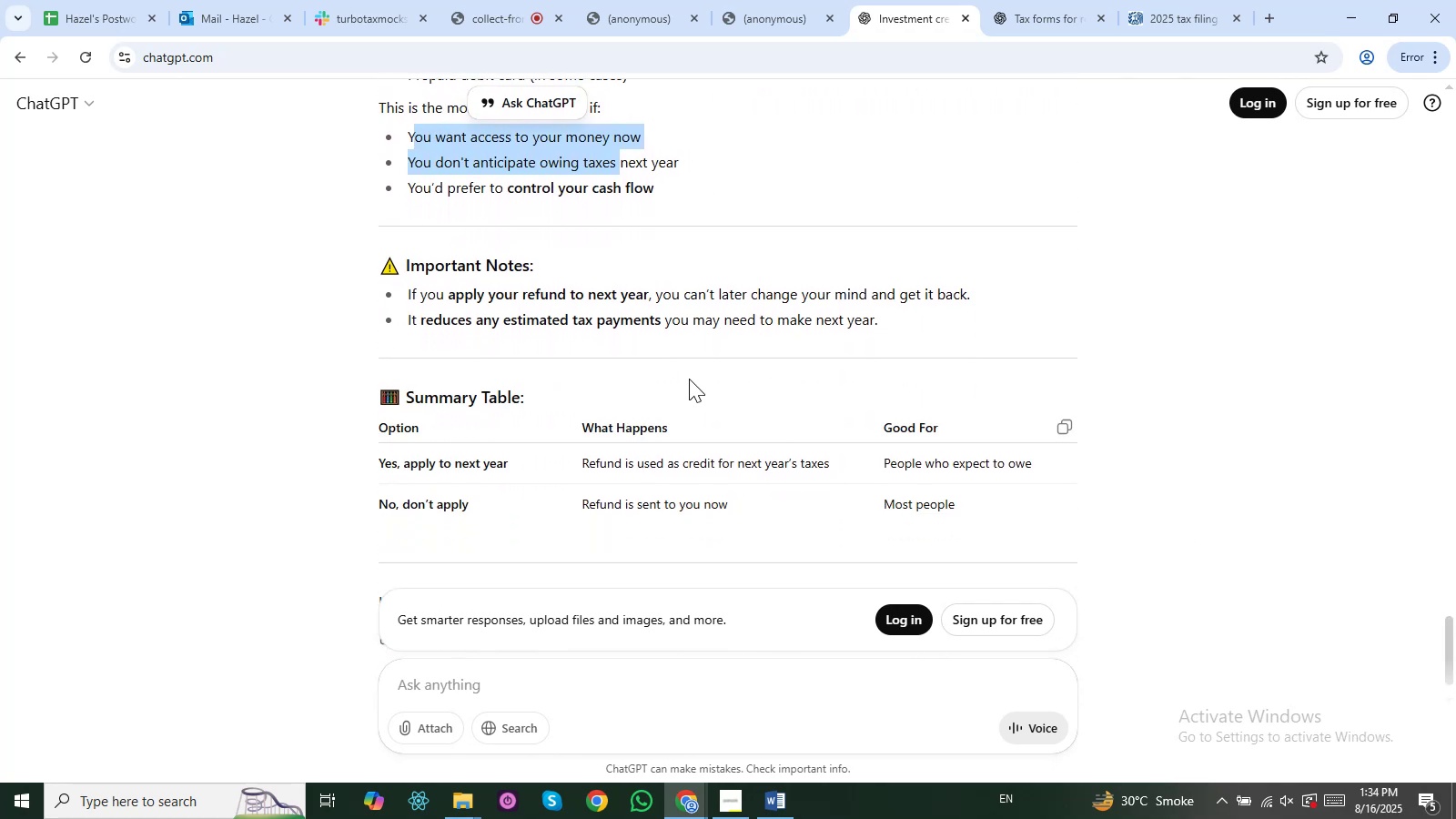 
left_click([731, 292])
 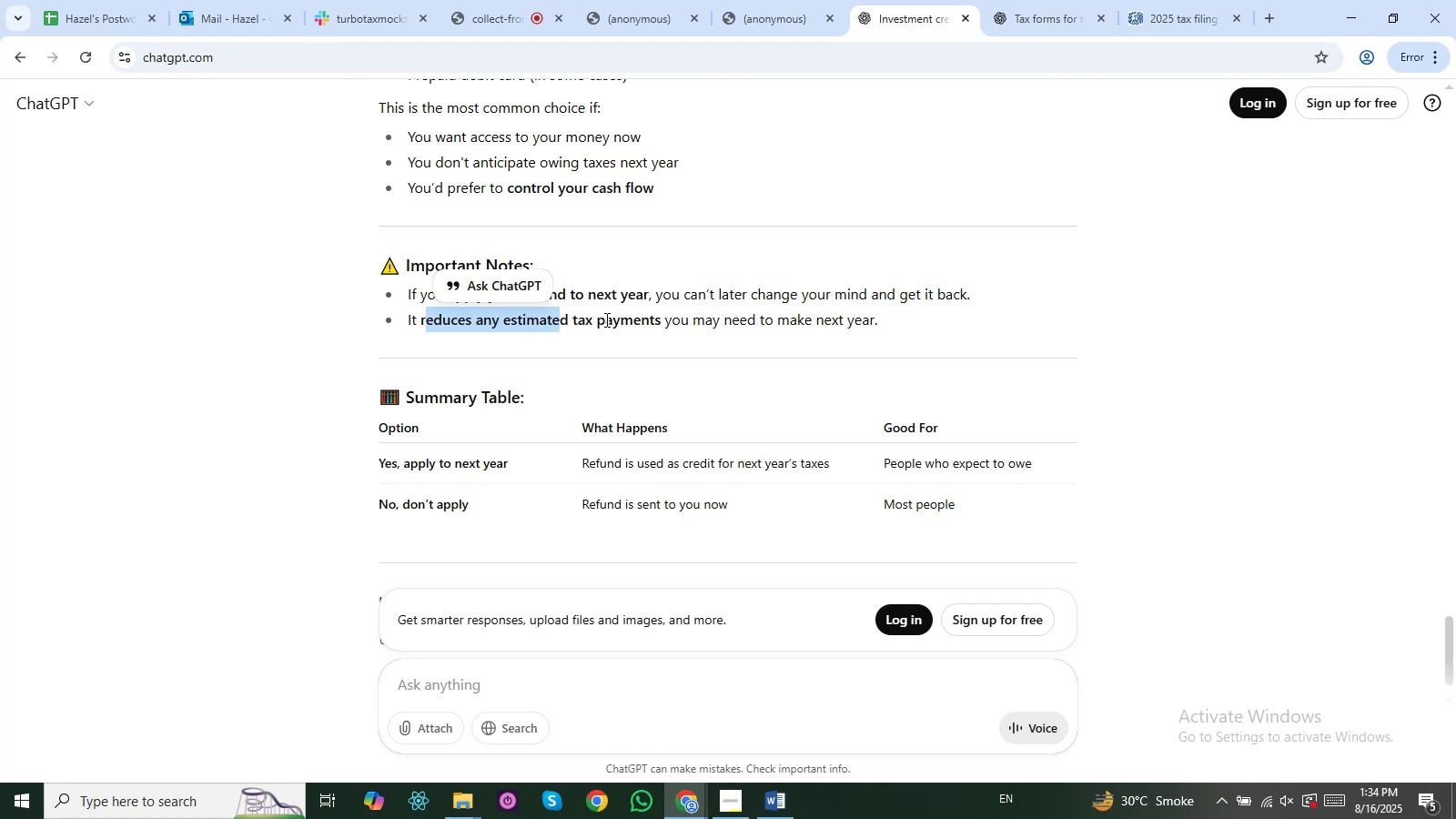 
wait(6.97)
 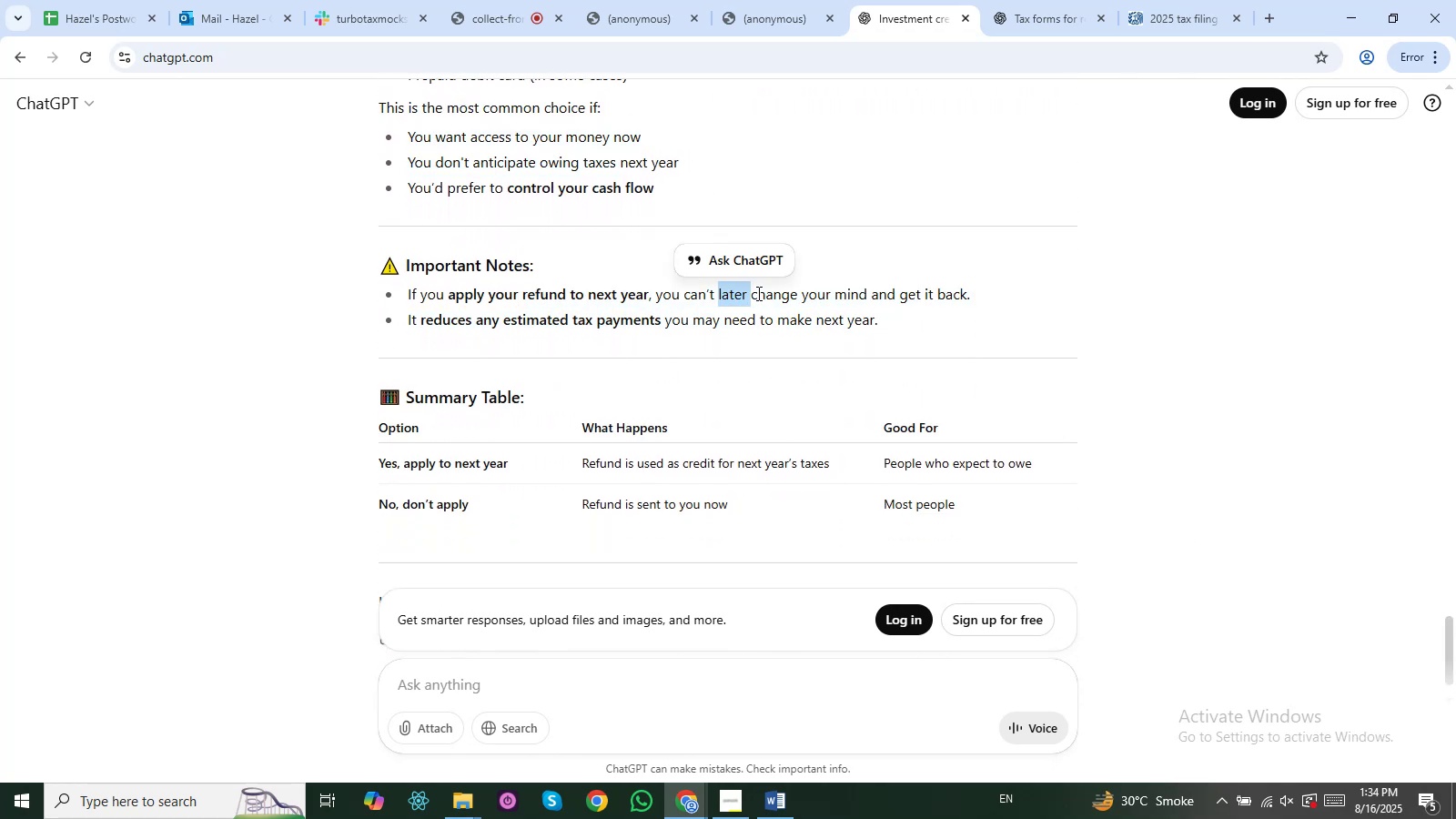 
left_click([733, 320])
 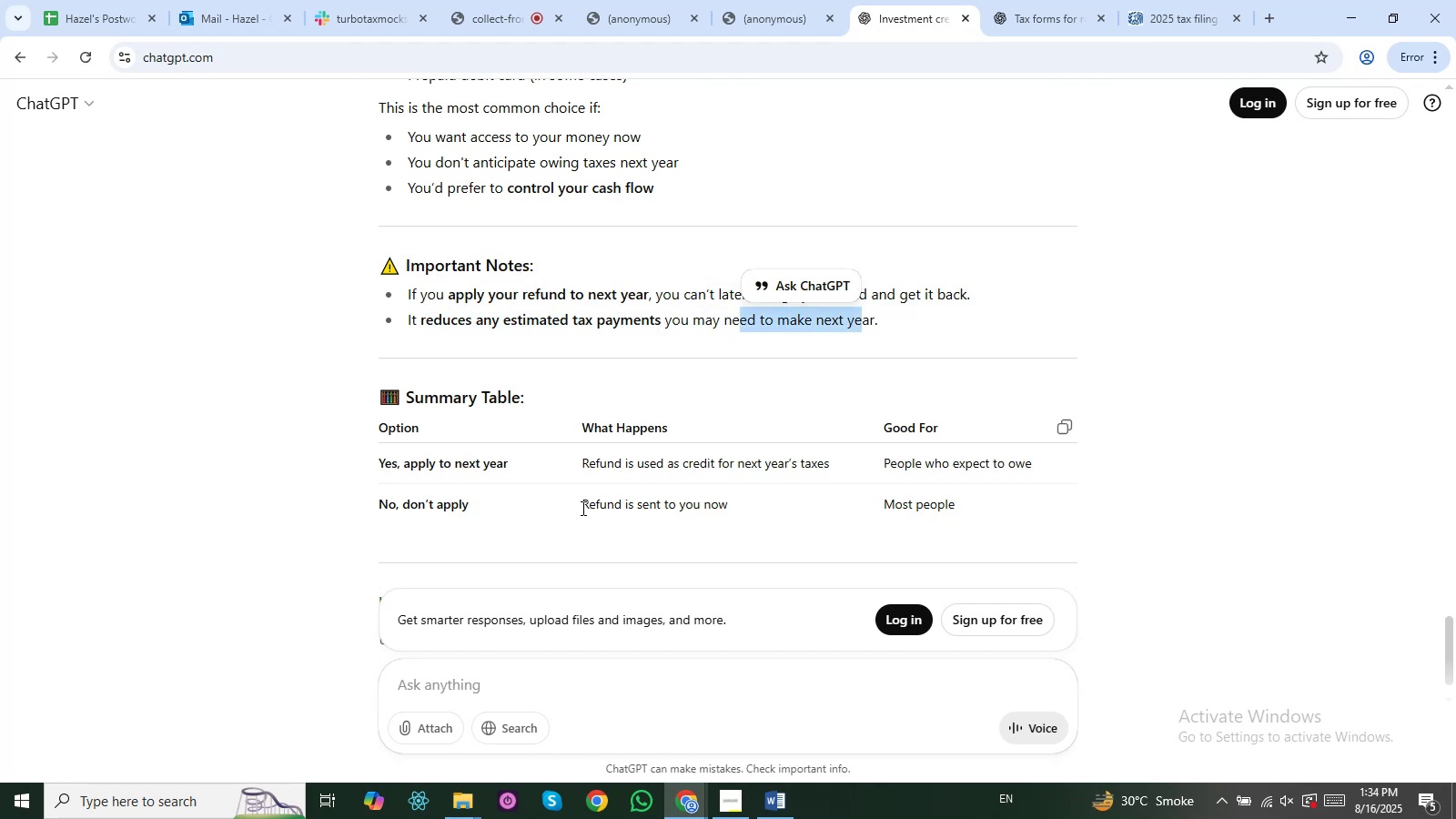 
wait(5.46)
 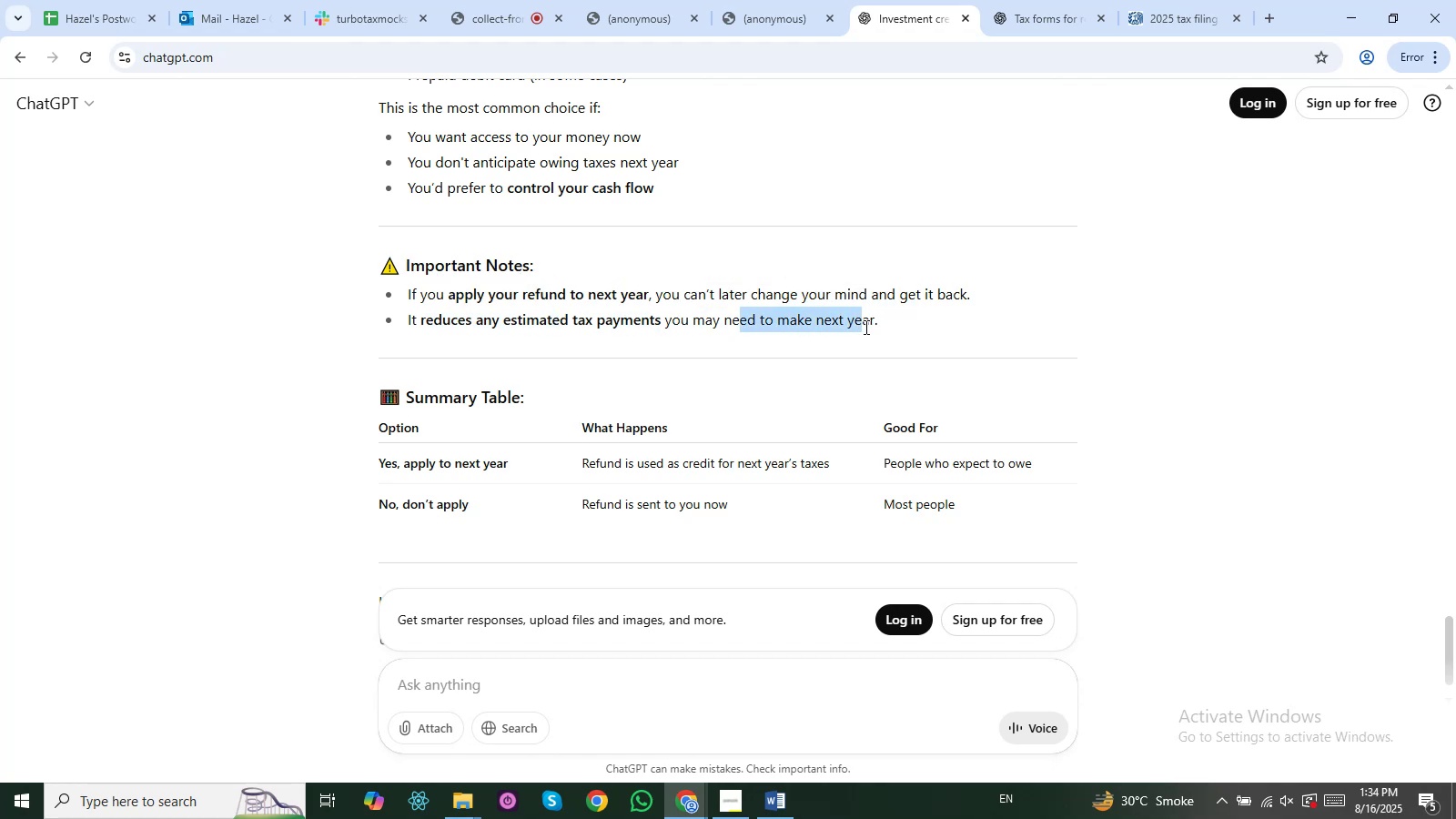 
left_click([481, 502])
 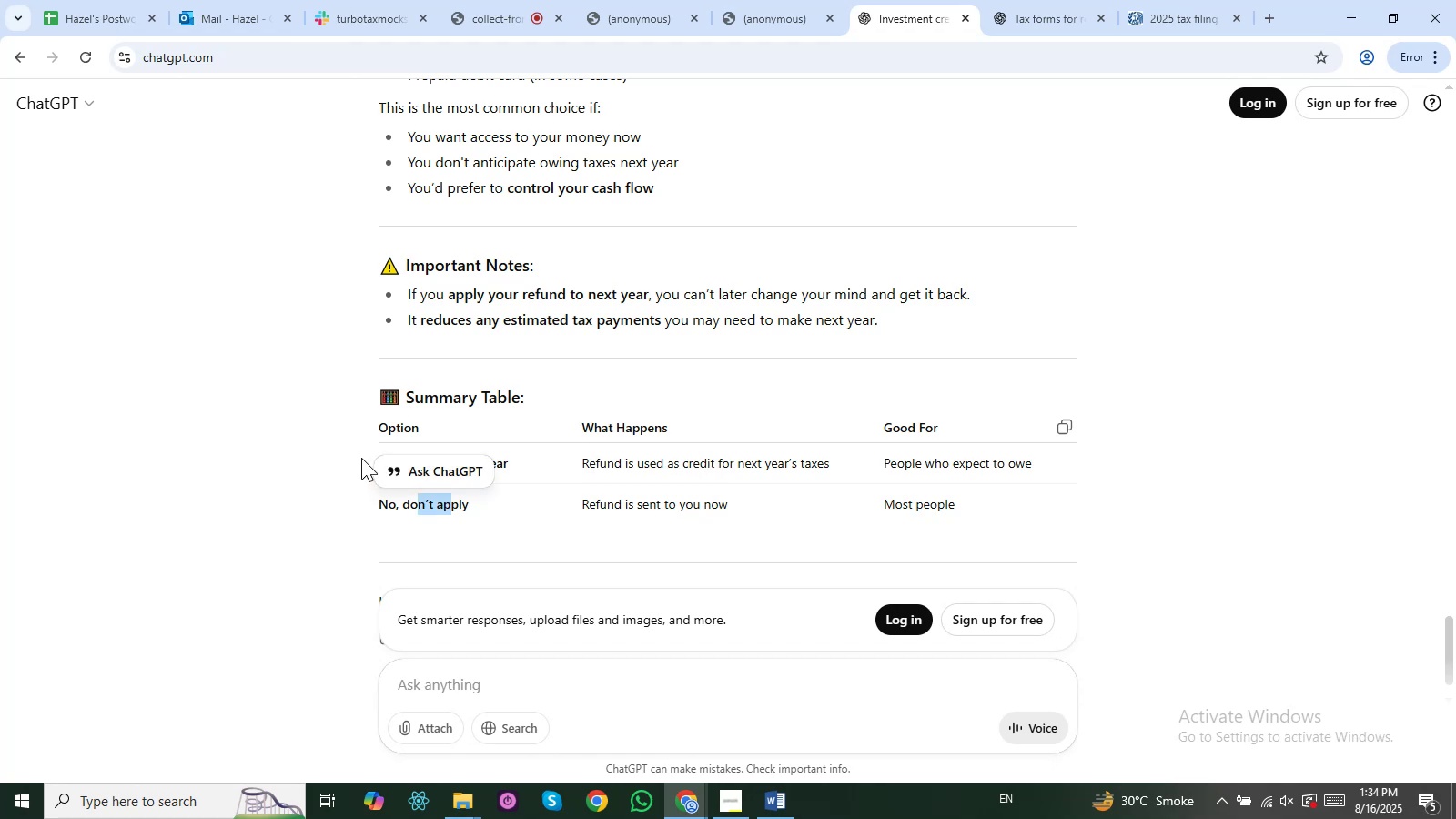 
left_click([360, 456])
 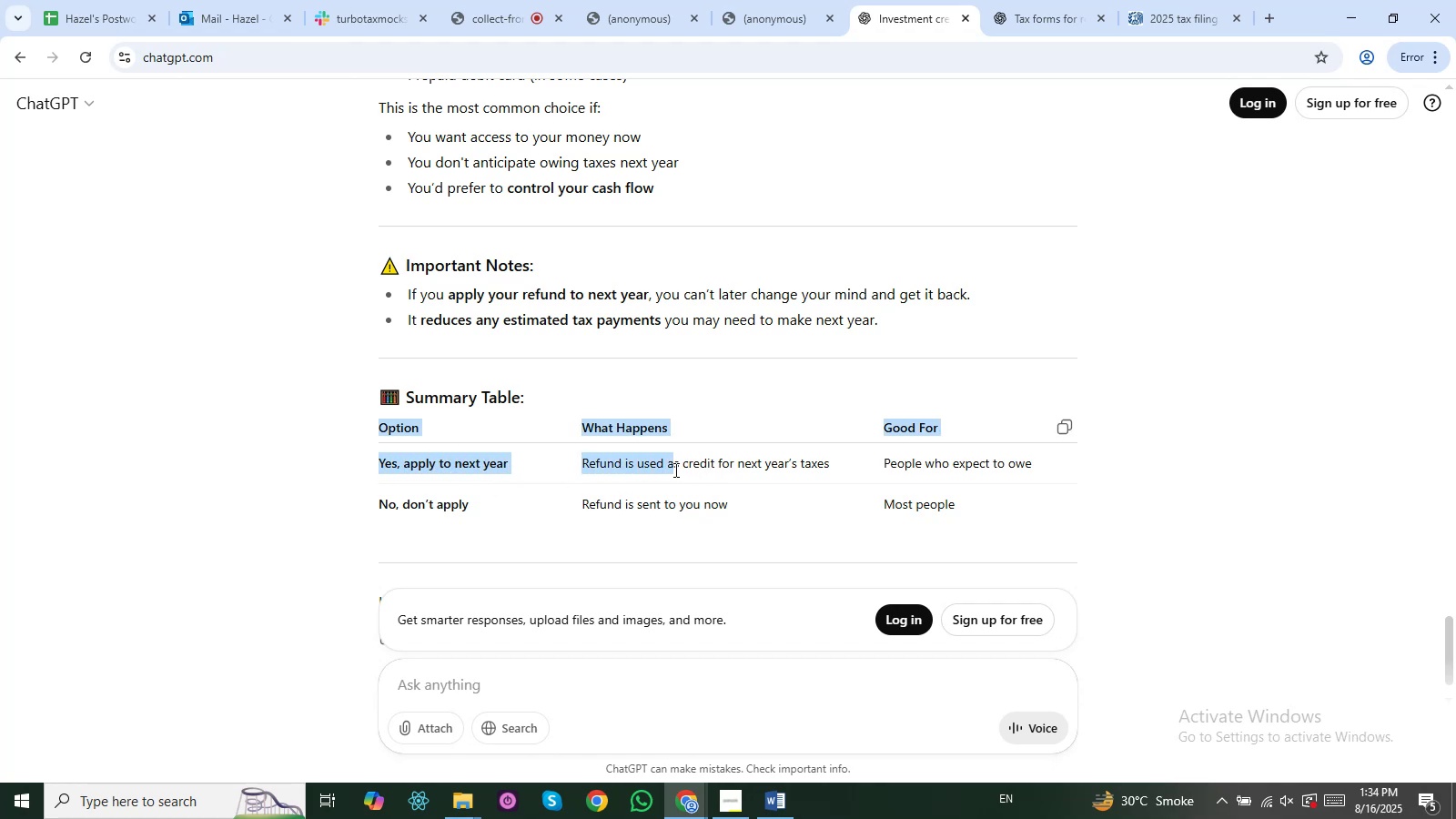 
mouse_move([672, 480])
 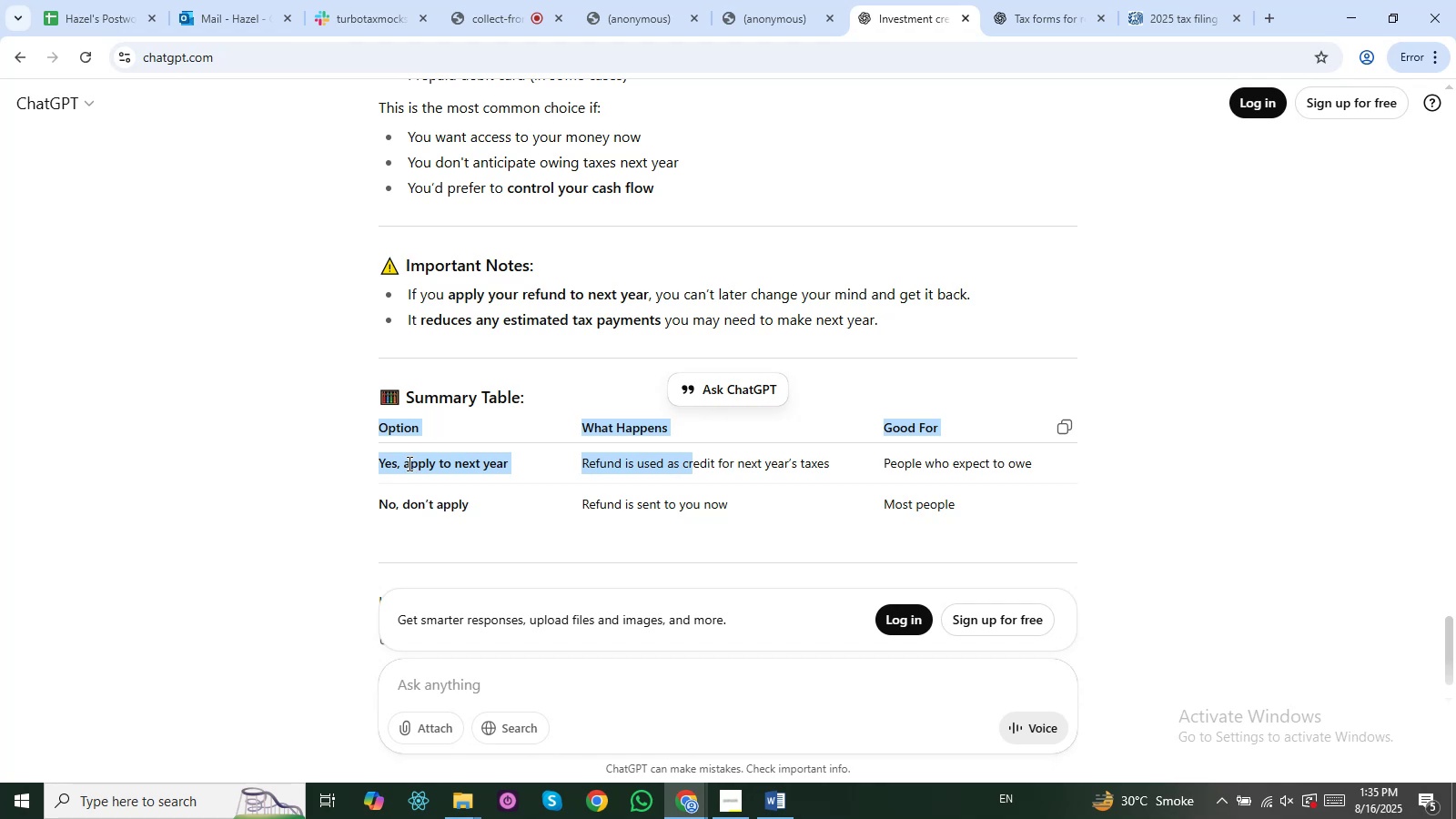 
wait(12.42)
 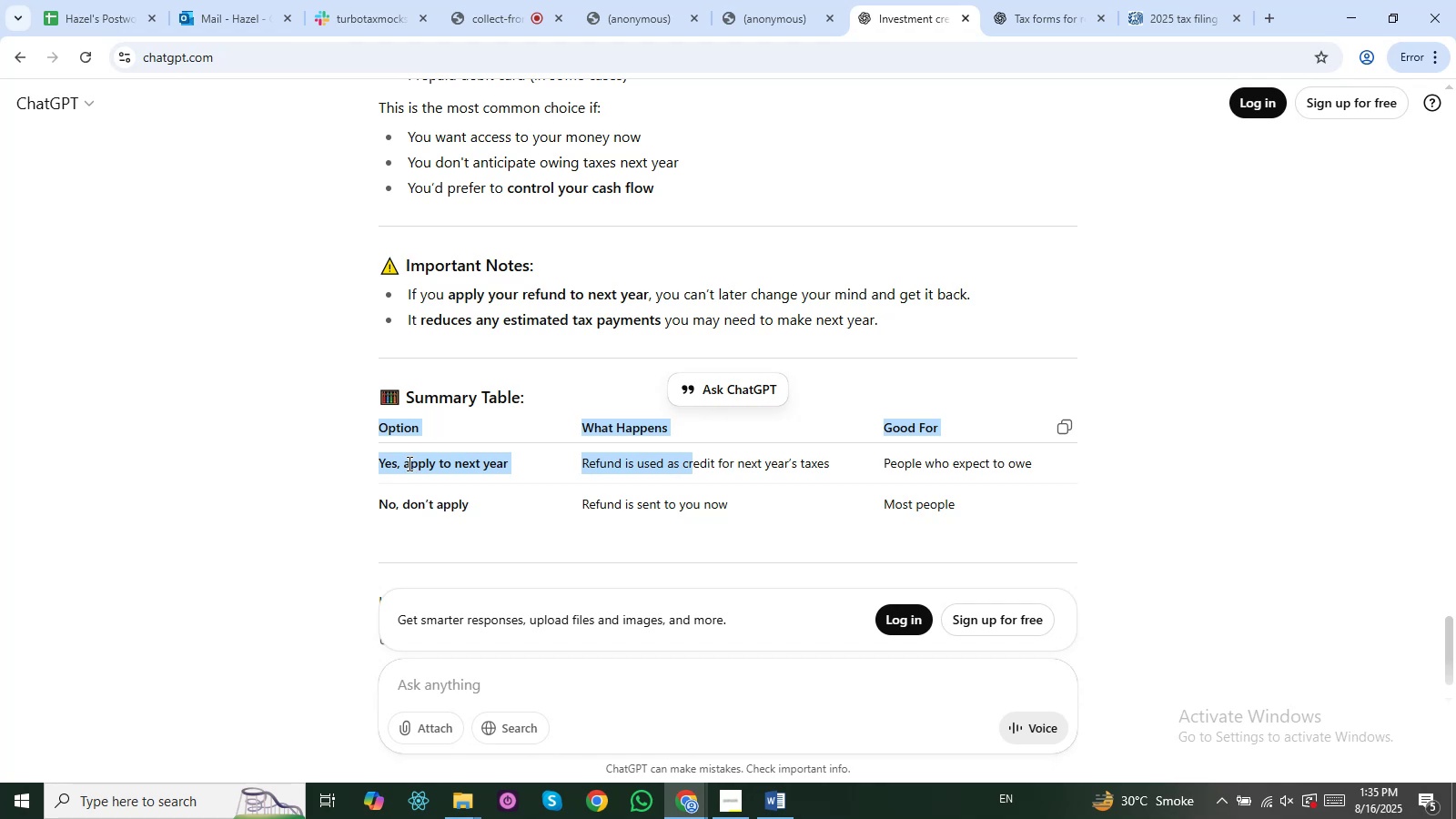 
left_click([269, 485])
 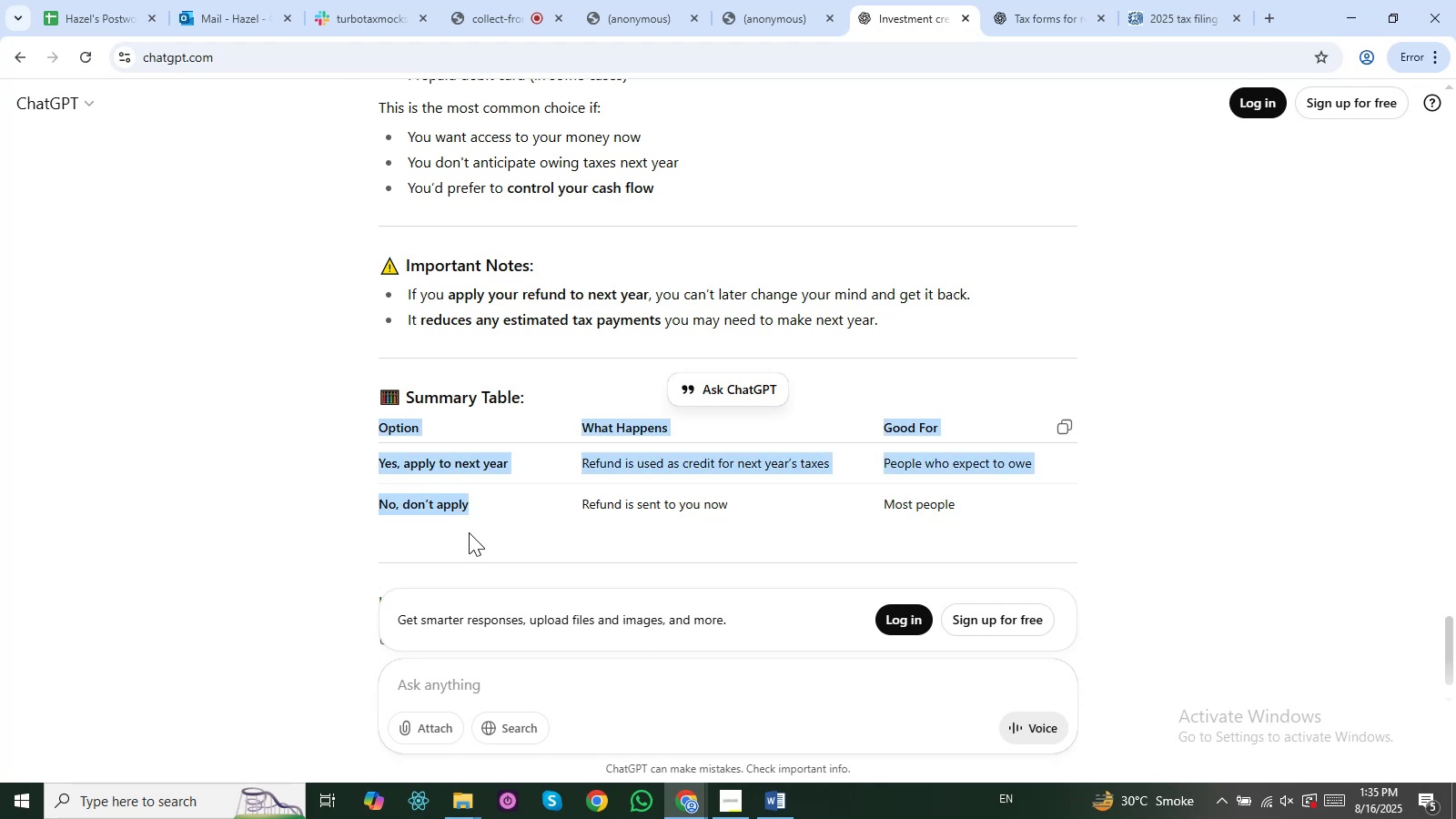 
scroll: coordinate [723, 524], scroll_direction: down, amount: 5.0
 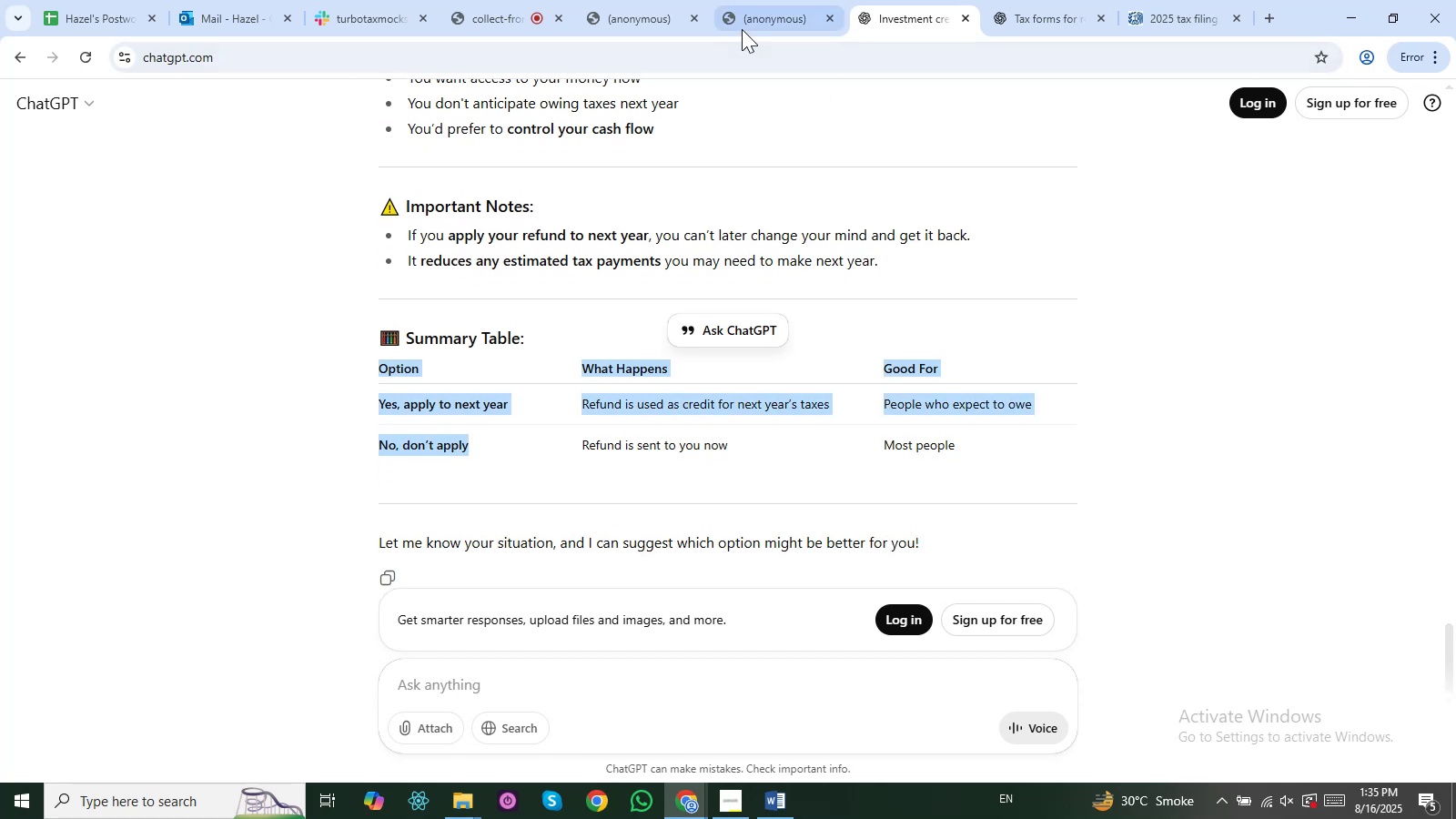 
left_click([753, 22])
 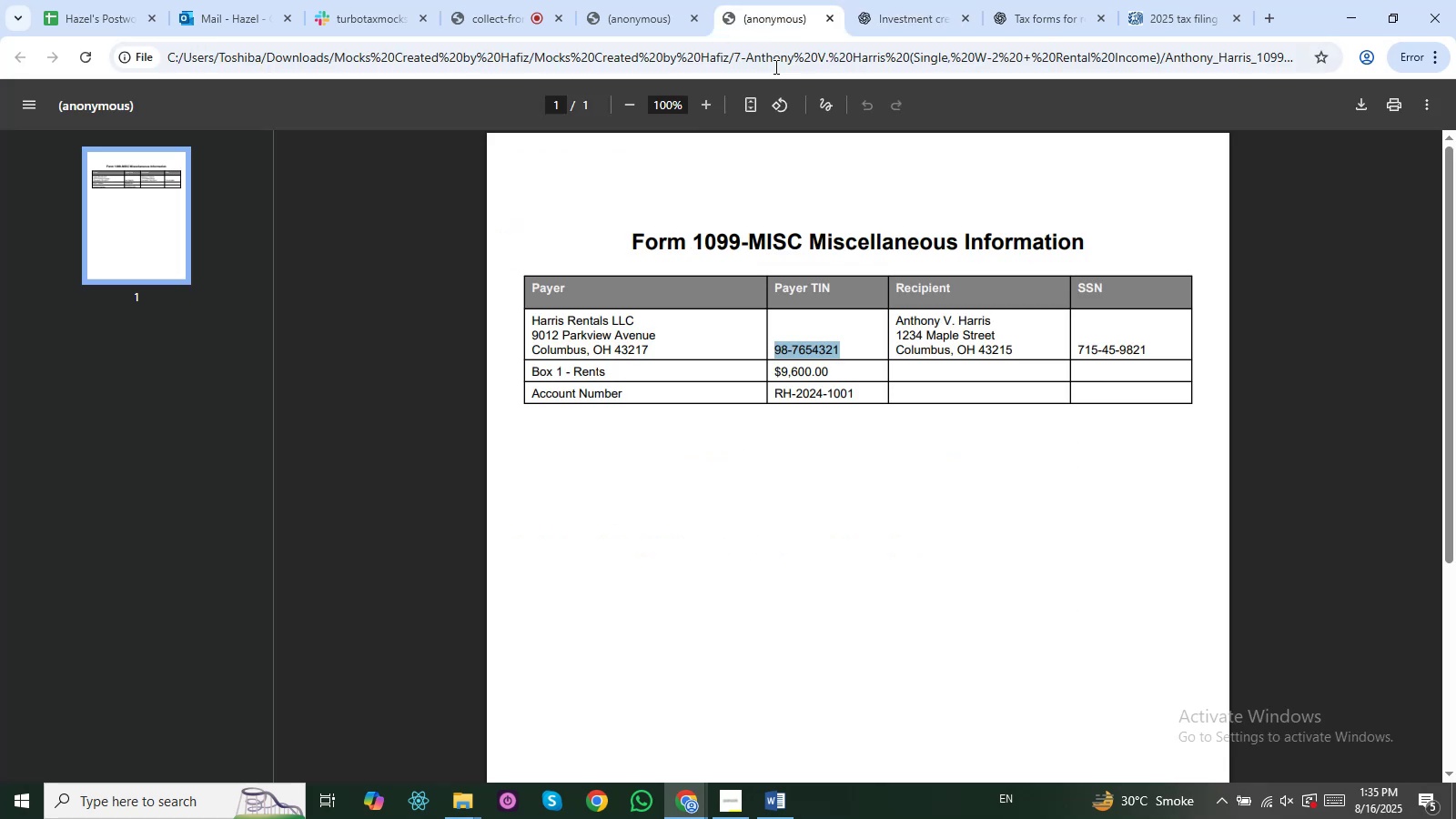 
key(Alt+AltLeft)
 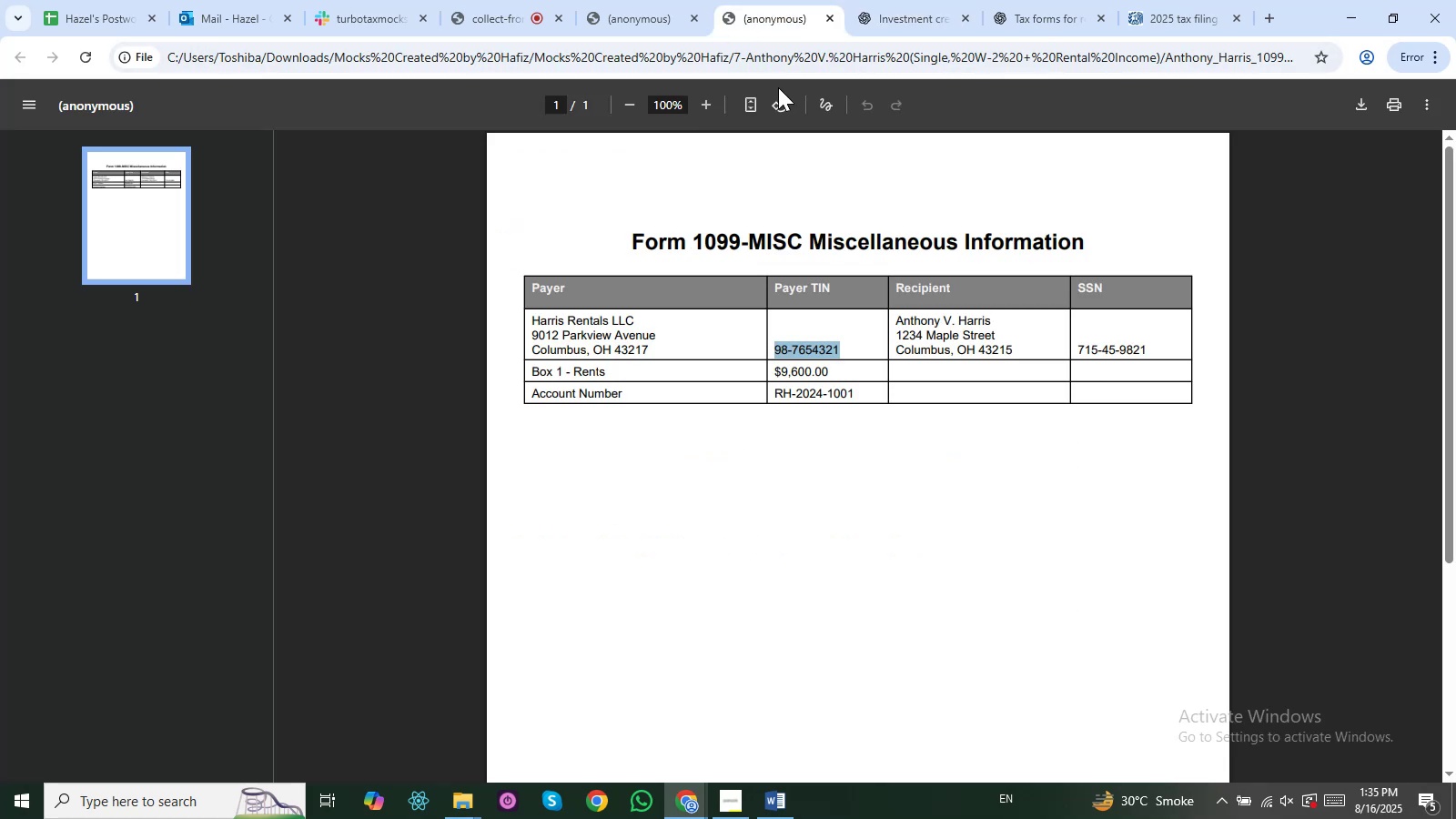 
key(Alt+Tab)
 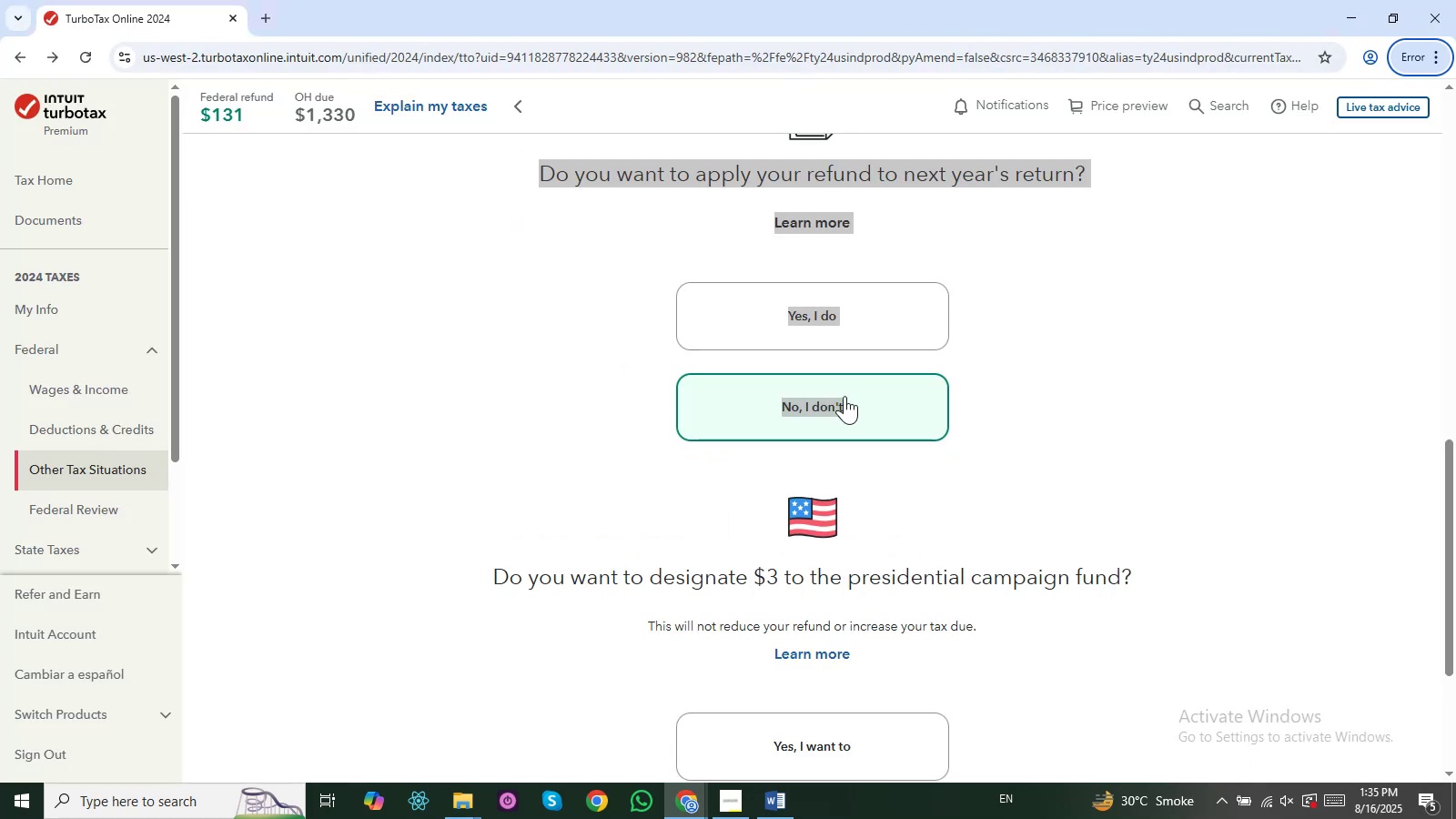 
scroll: coordinate [830, 446], scroll_direction: down, amount: 1.0
 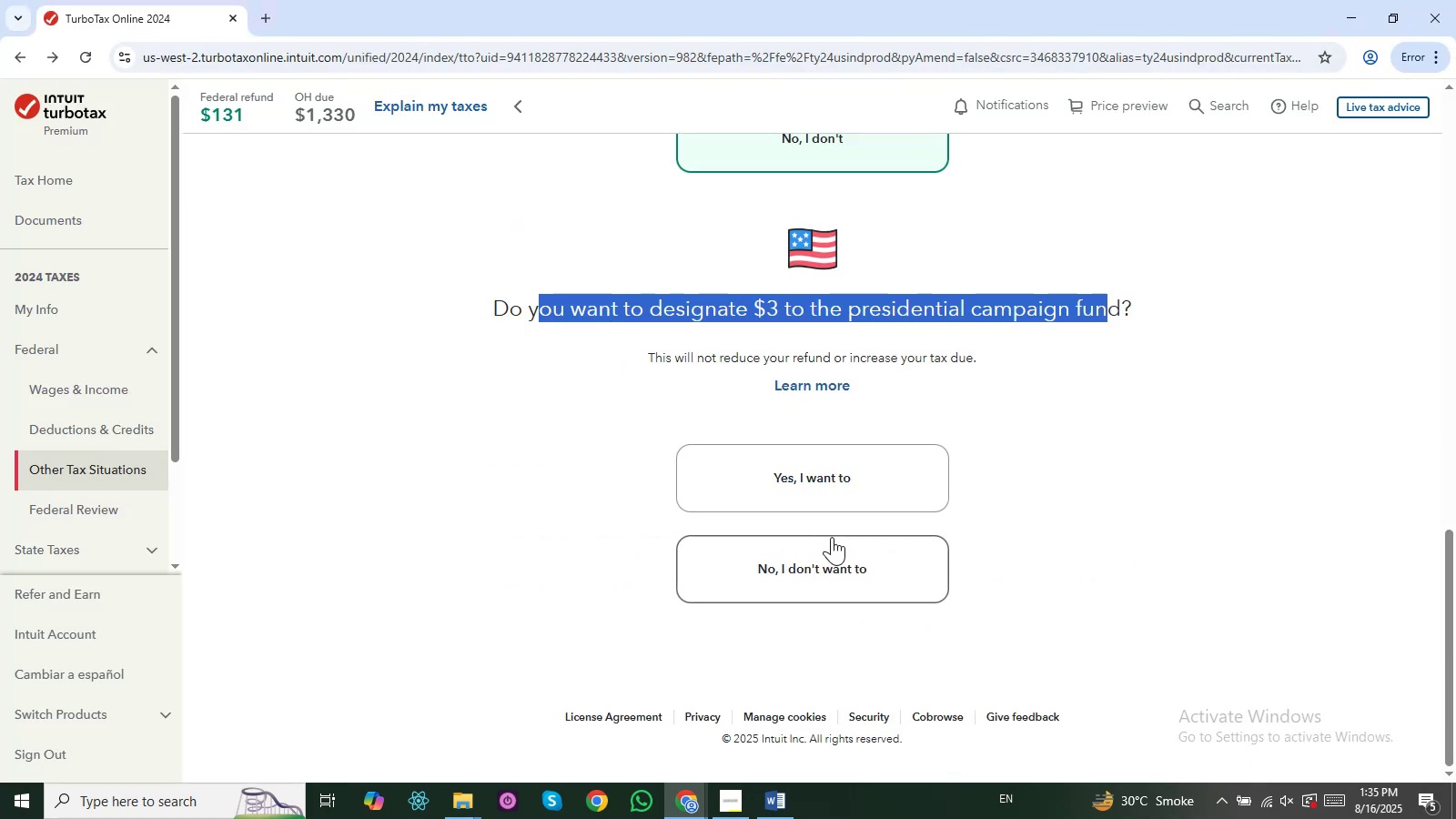 
left_click([862, 557])
 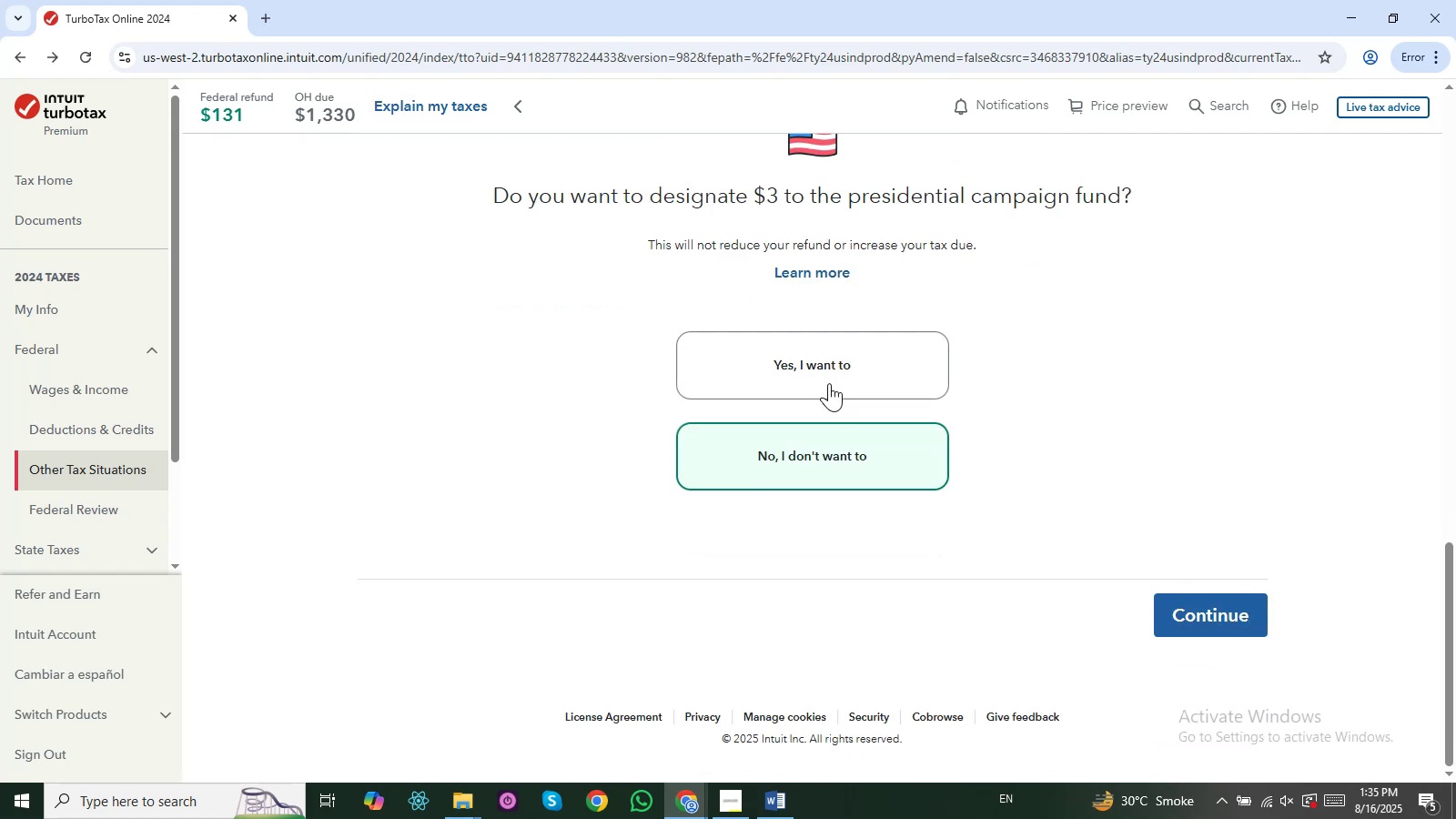 
scroll: coordinate [829, 383], scroll_direction: up, amount: 1.0
 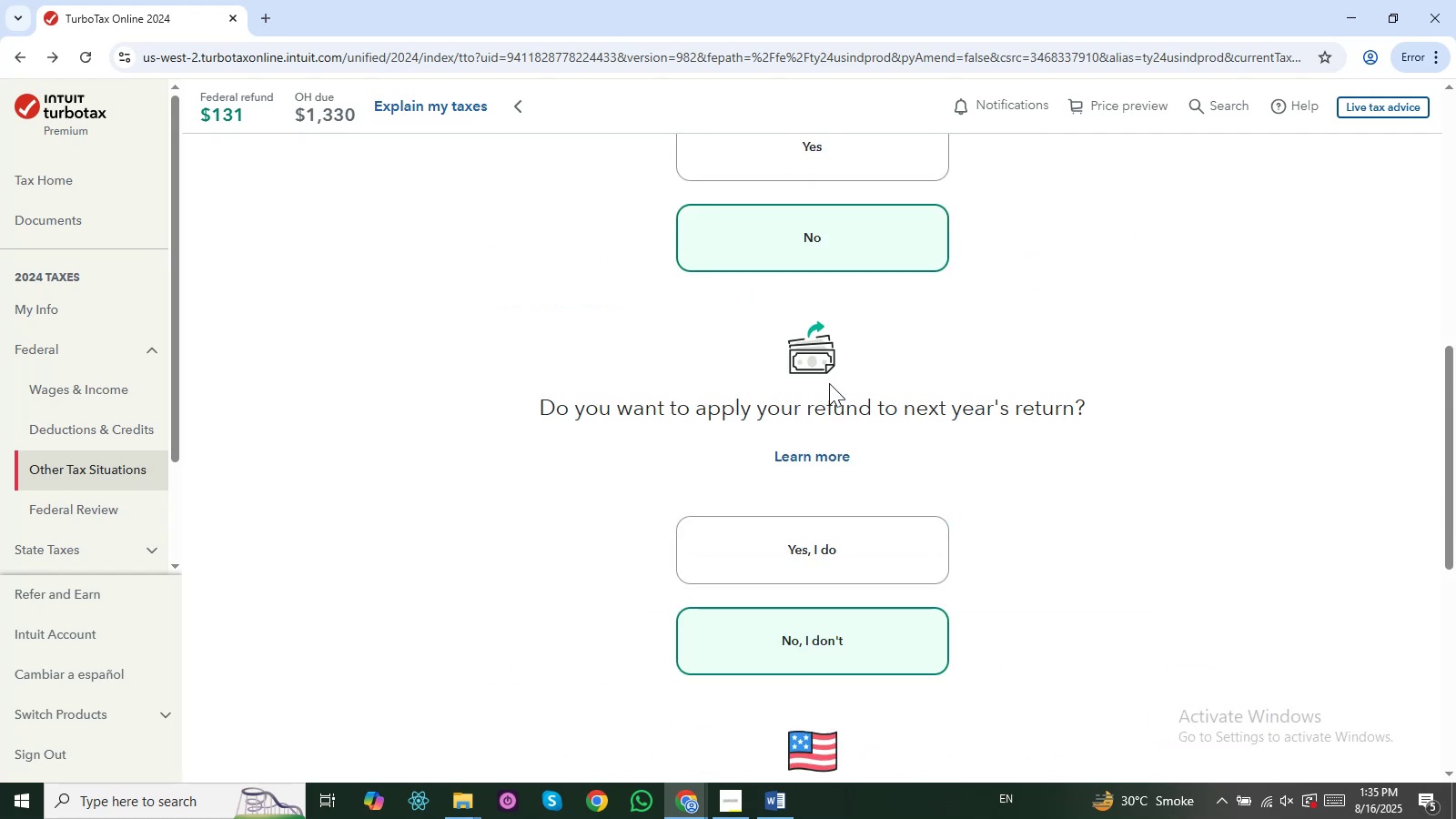 
scroll: coordinate [924, 495], scroll_direction: down, amount: 4.0
 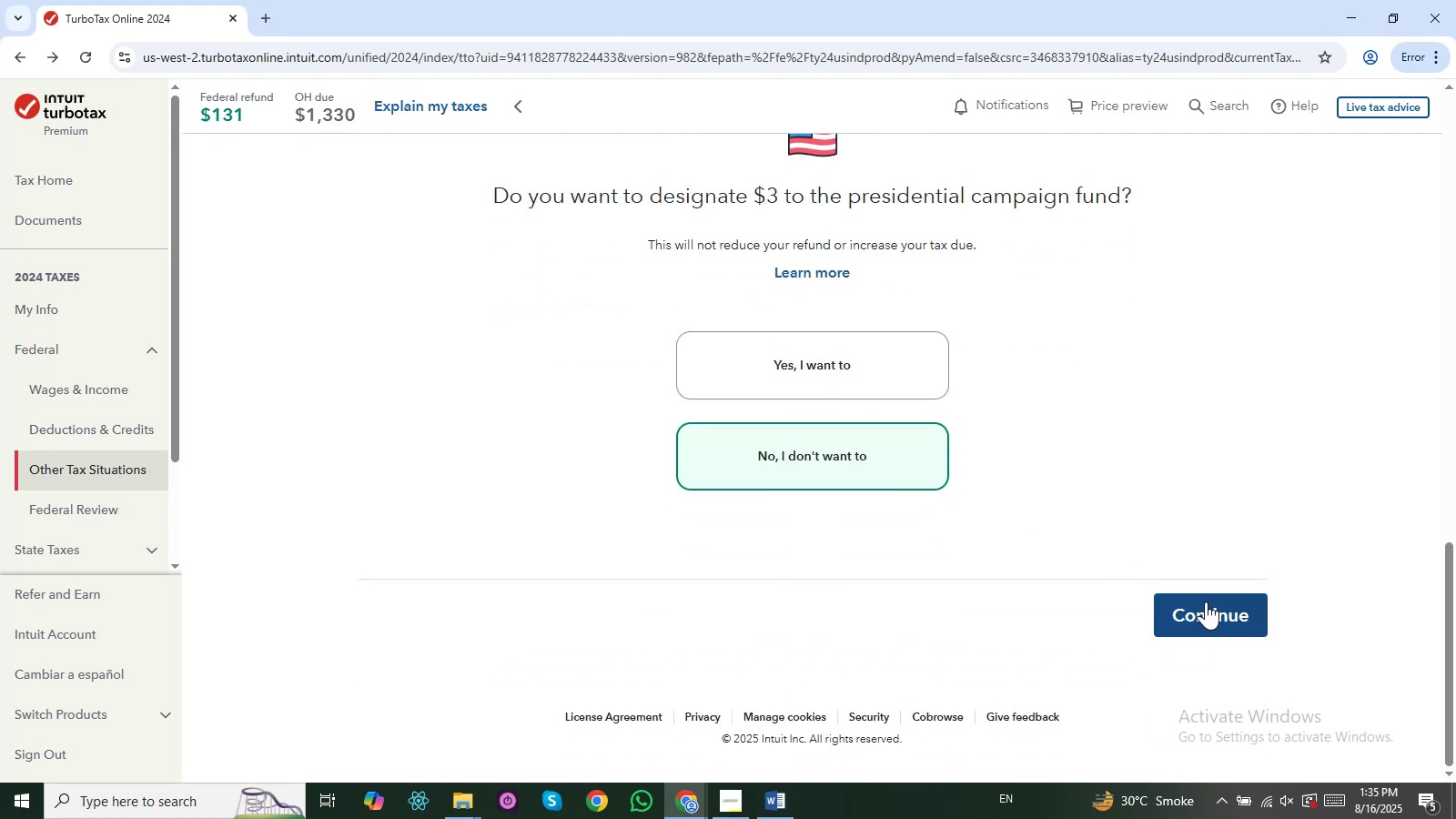 
left_click([1206, 602])
 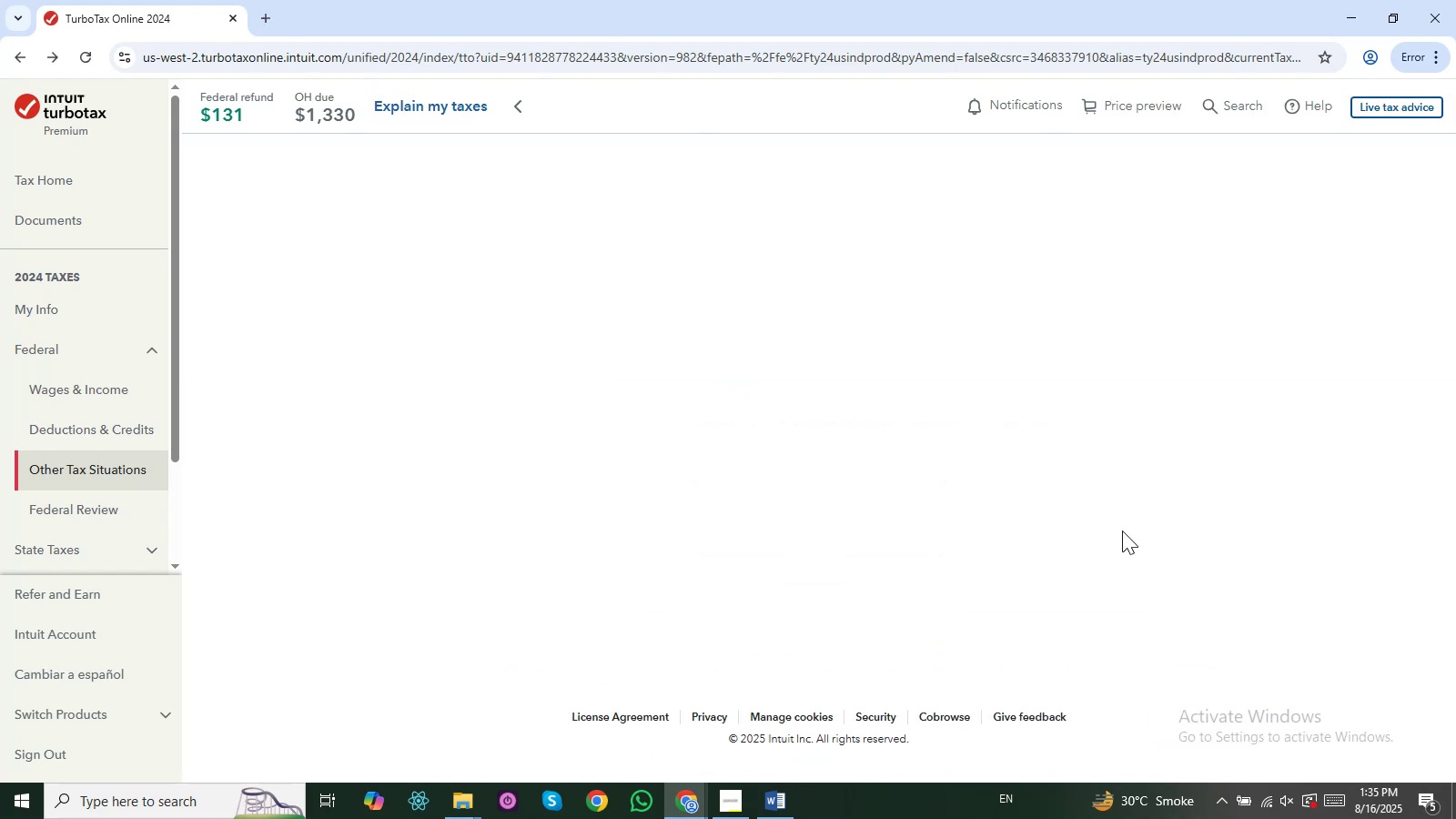 
wait(8.53)
 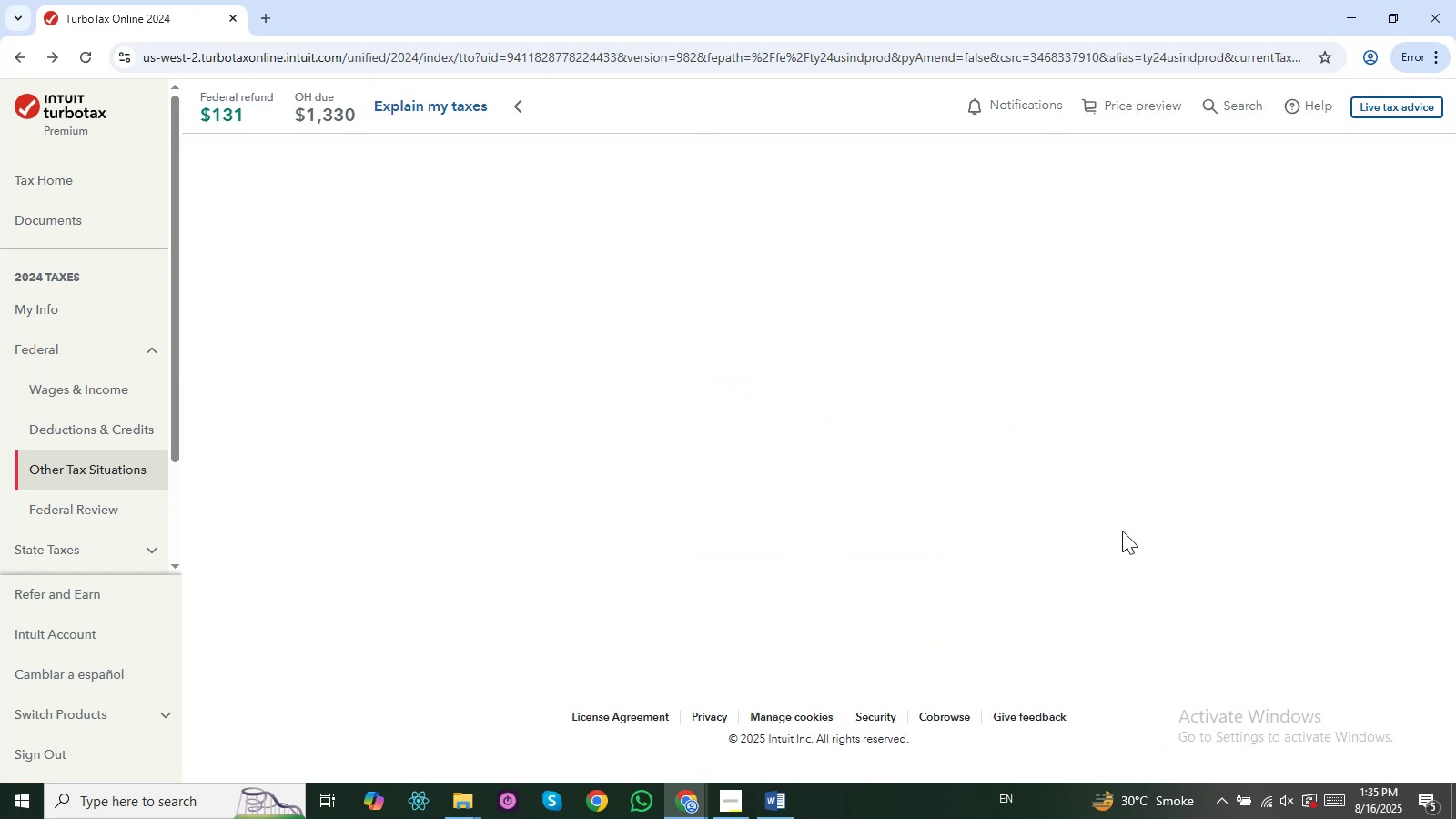 
left_click([766, 501])
 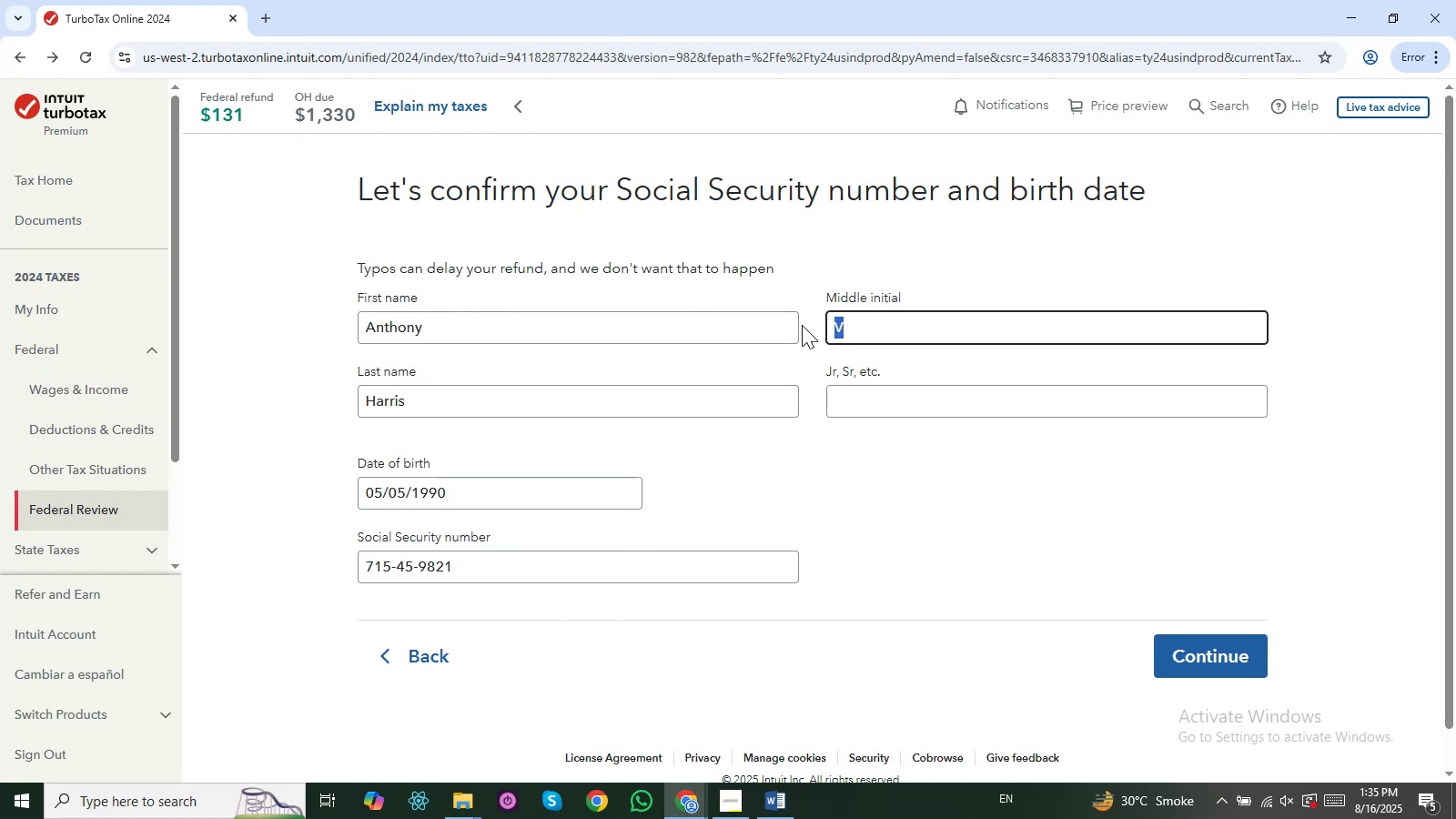 
left_click([883, 511])
 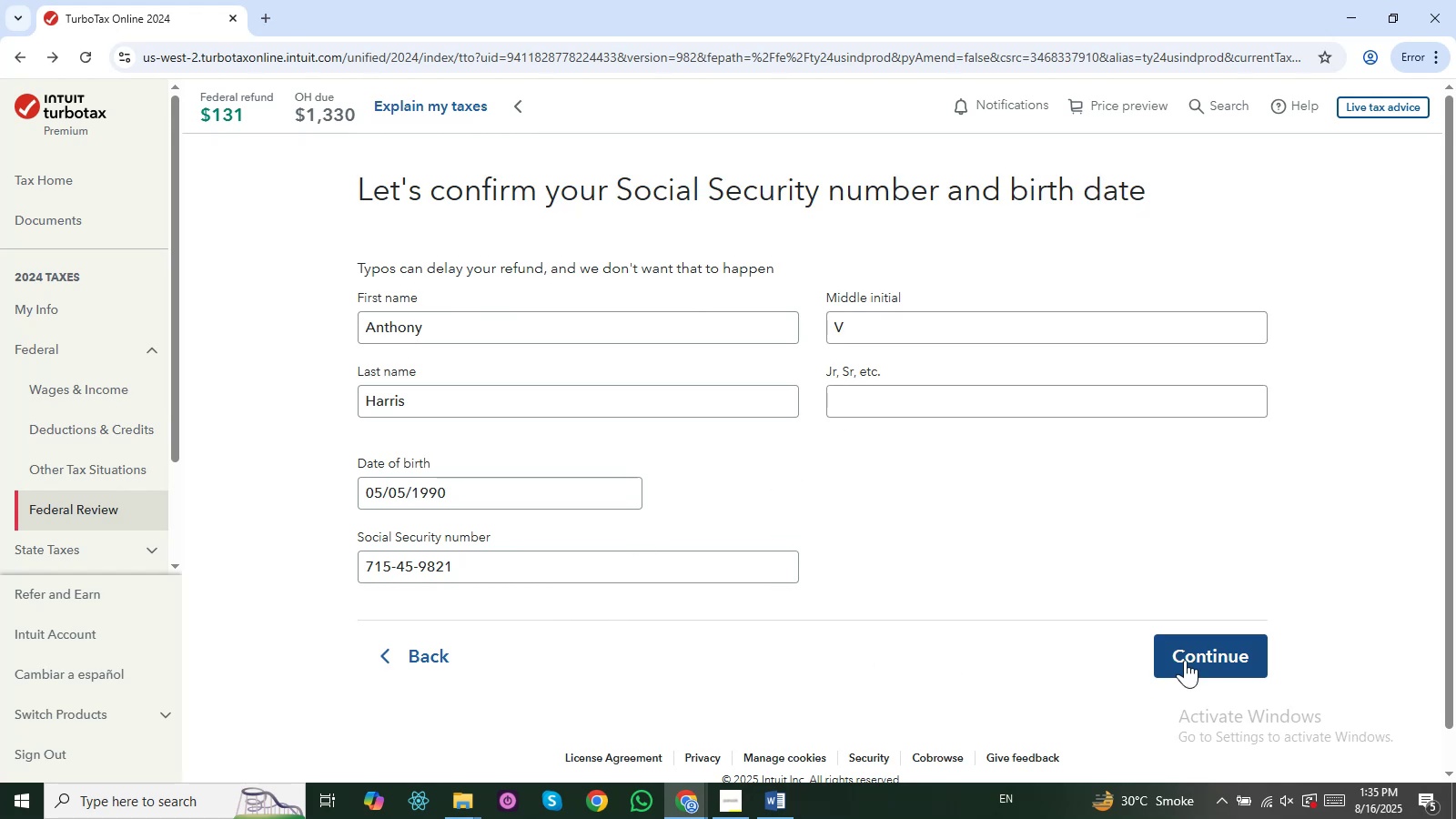 
left_click([1208, 662])
 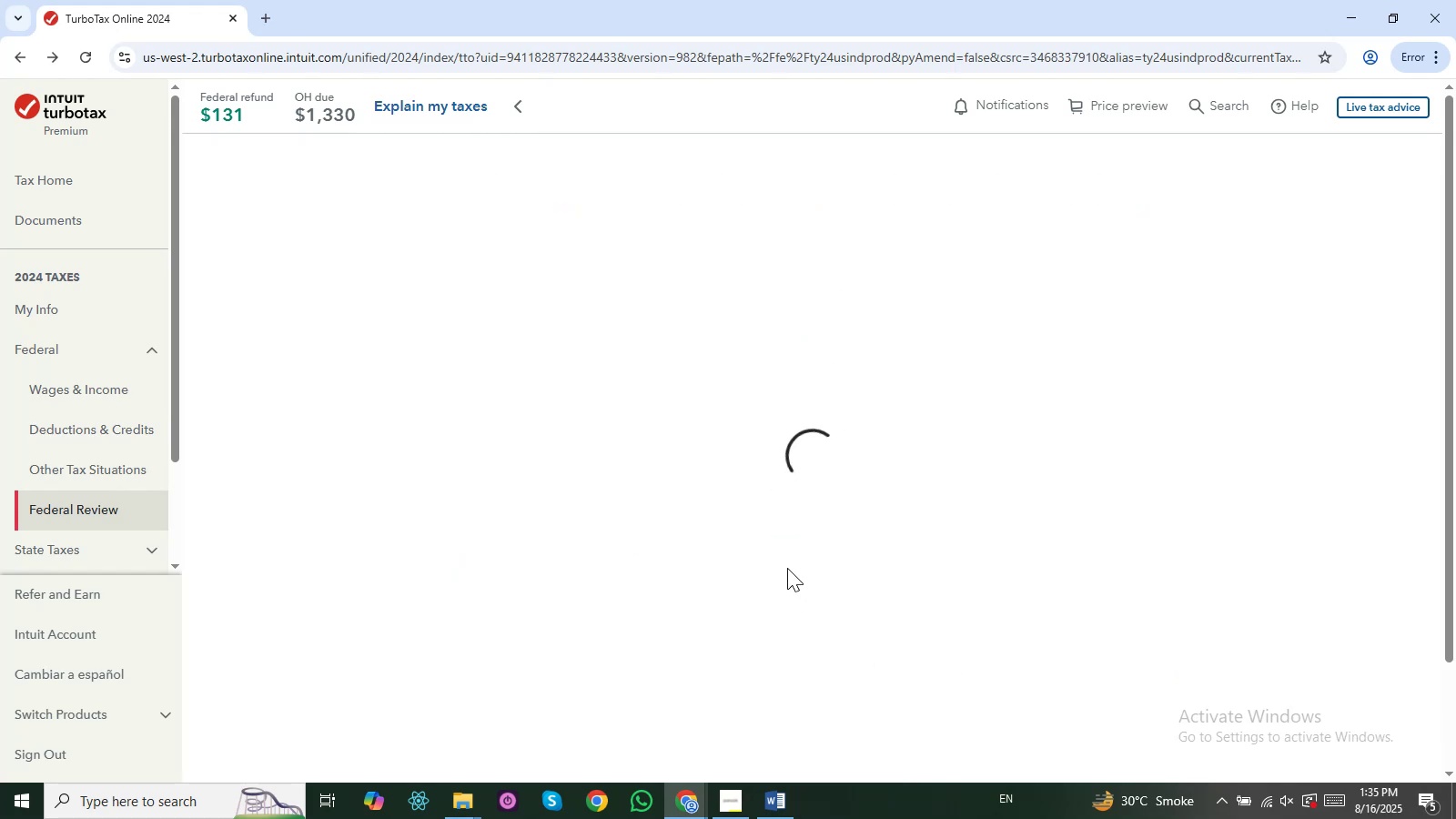 
left_click([787, 568])
 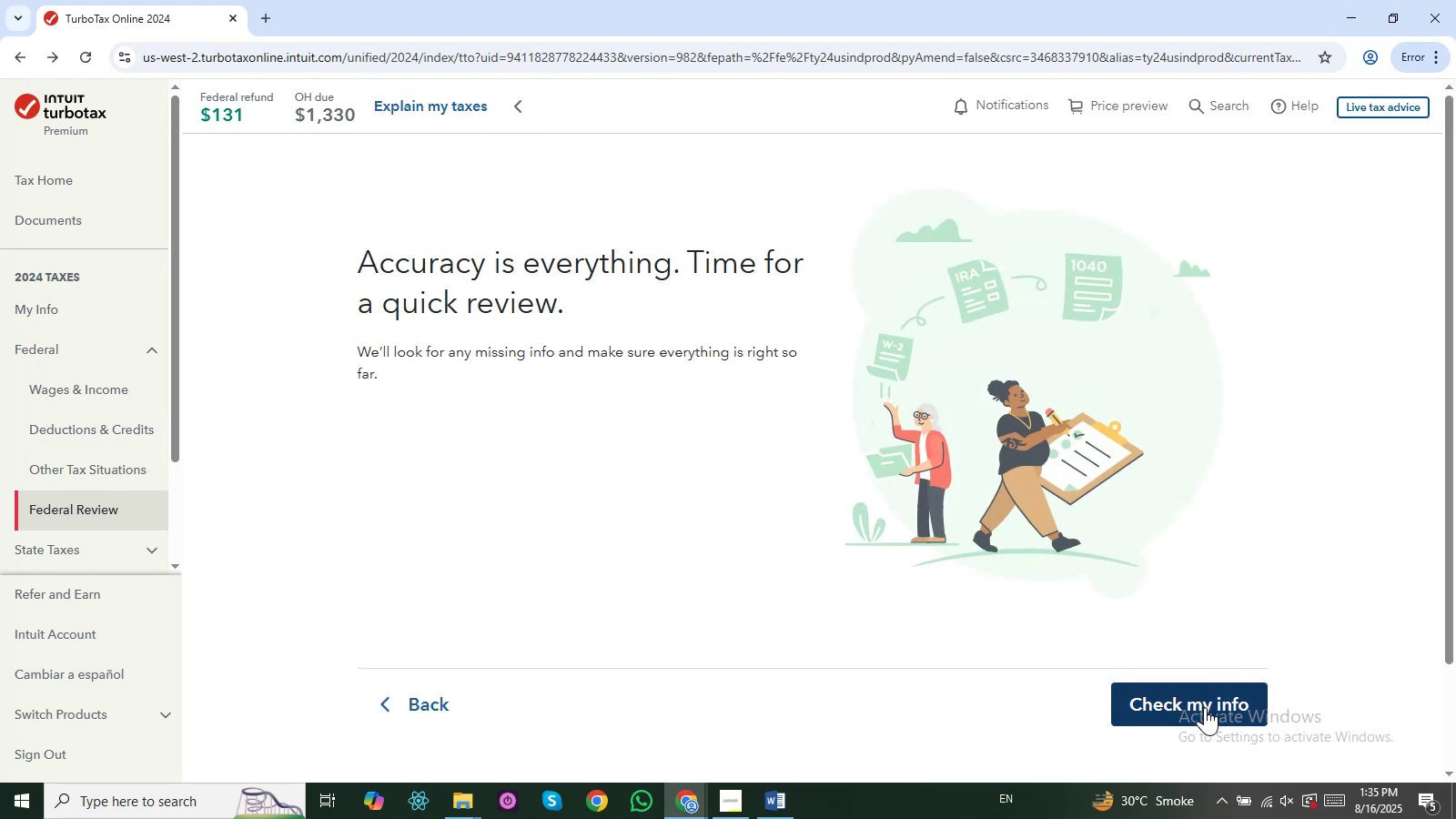 
left_click([1205, 707])
 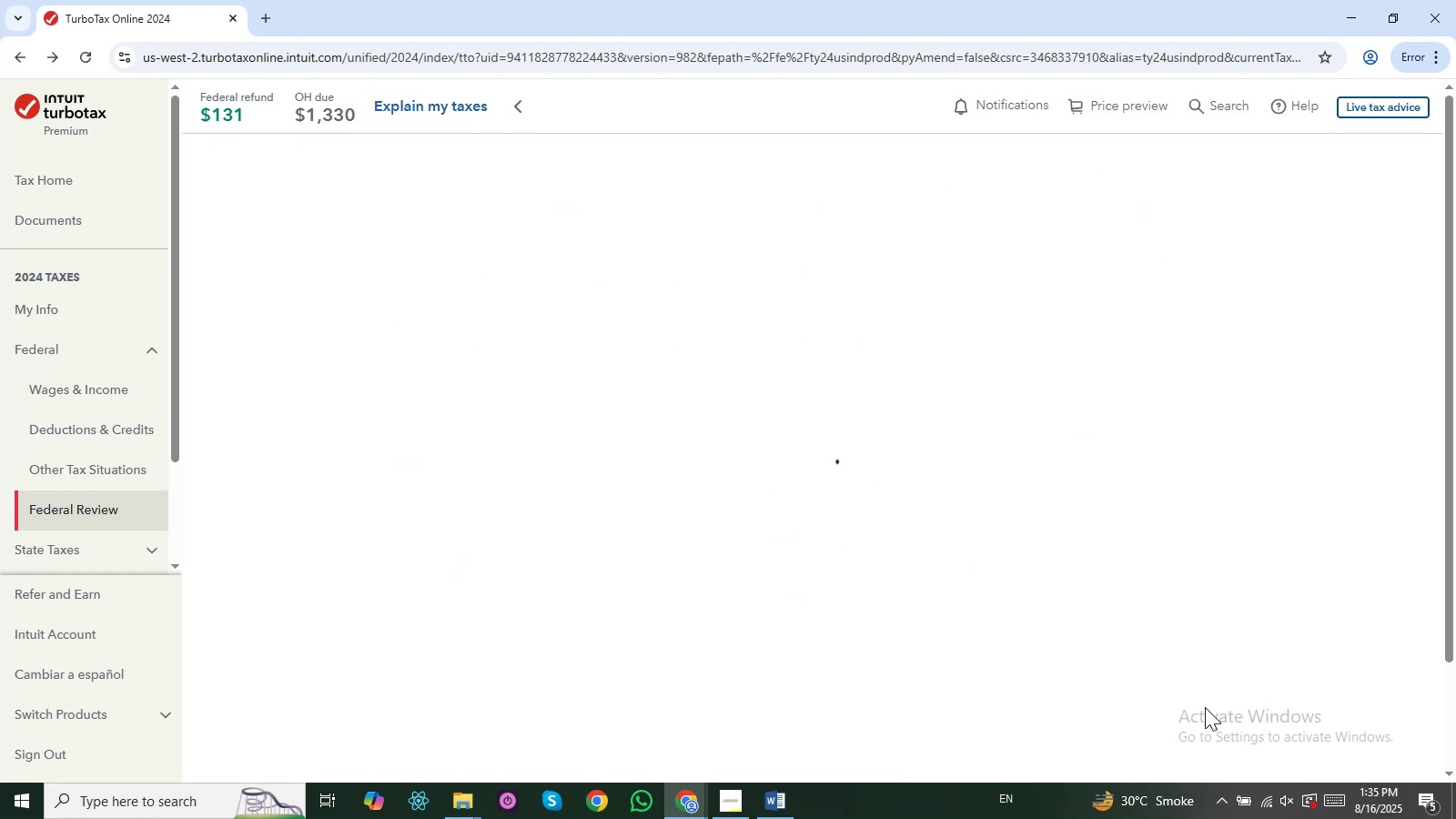 
left_click([1205, 707])
 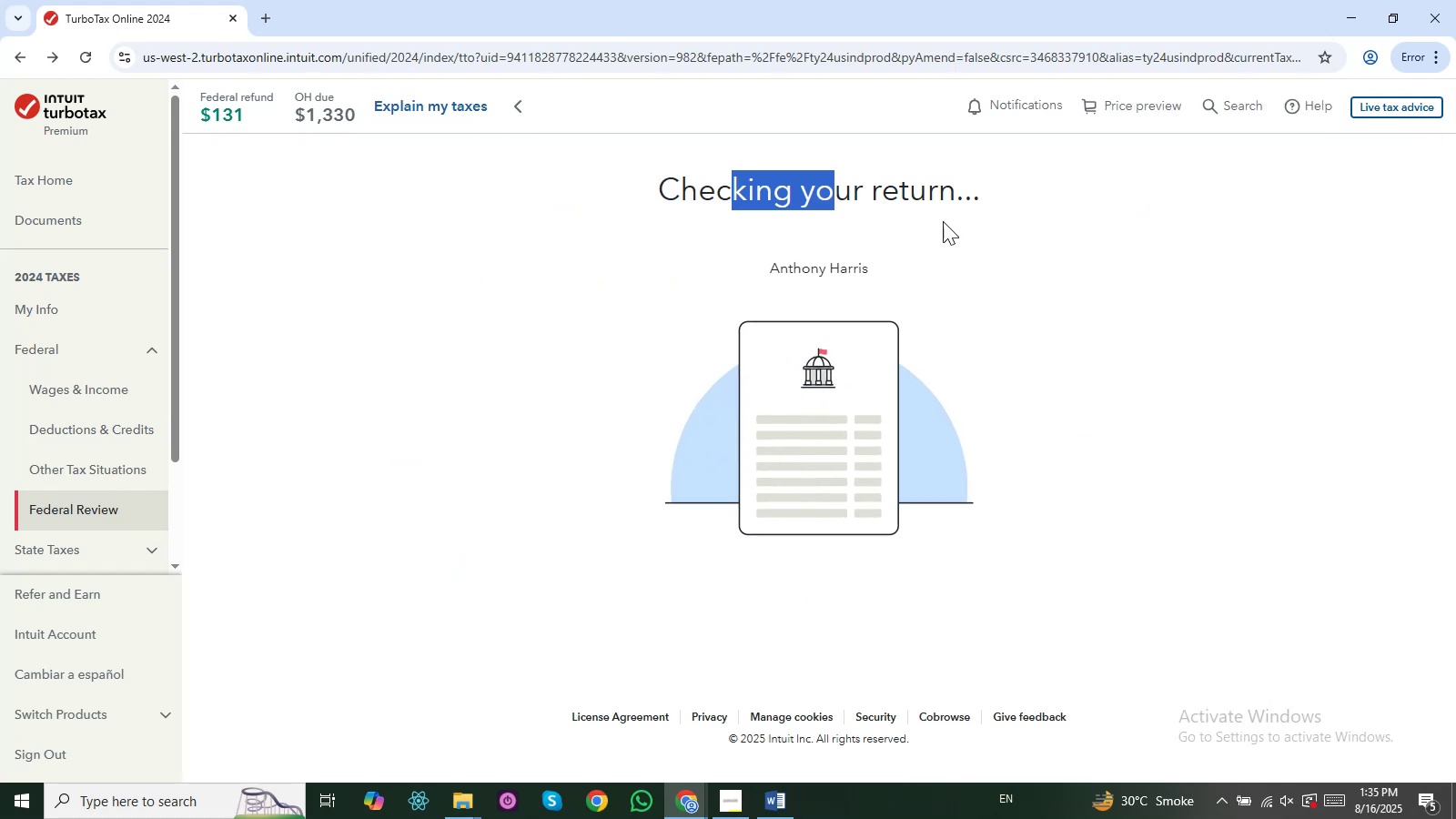 
left_click([1050, 313])
 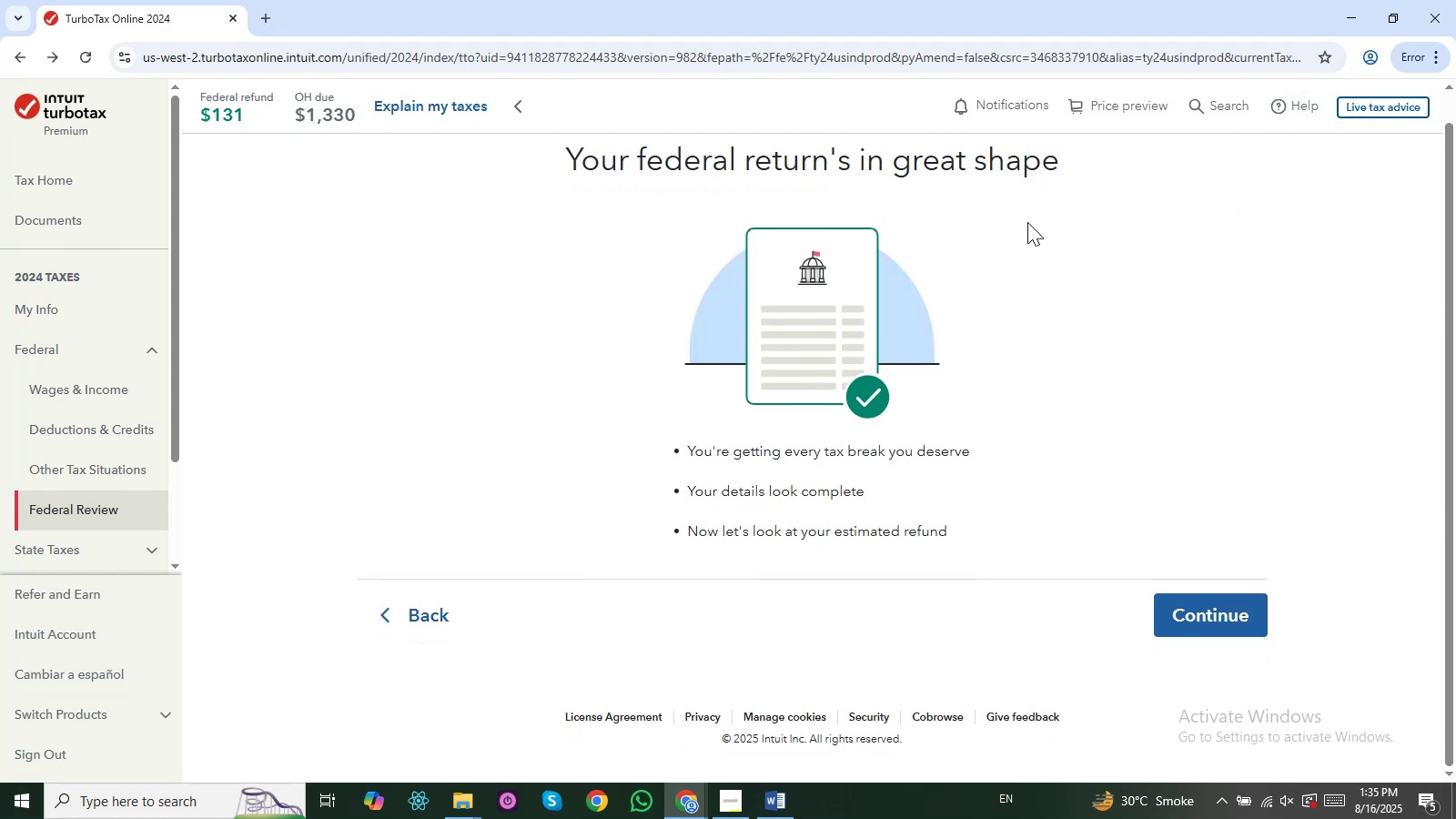 
wait(7.71)
 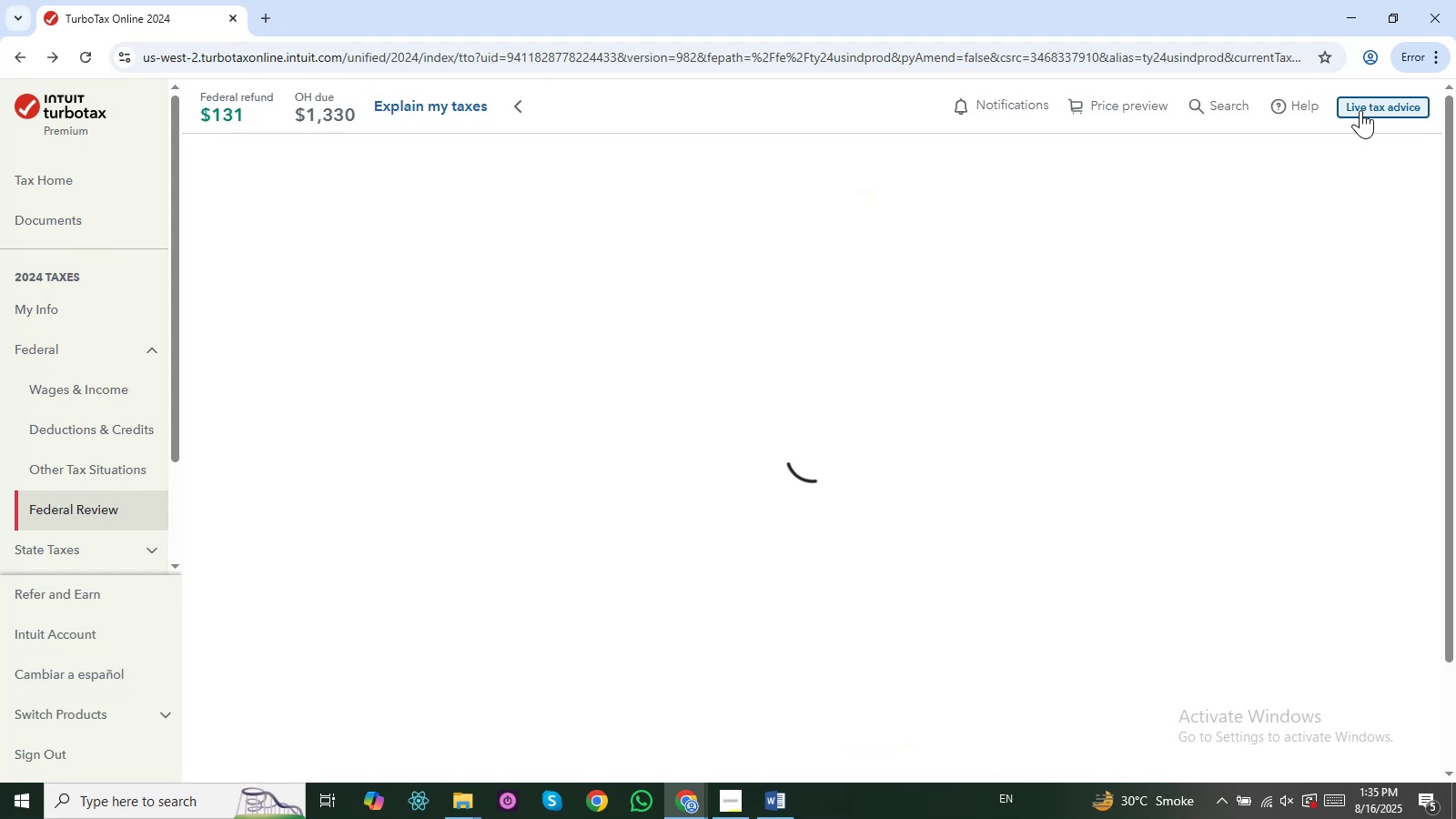 
left_click([1167, 620])
 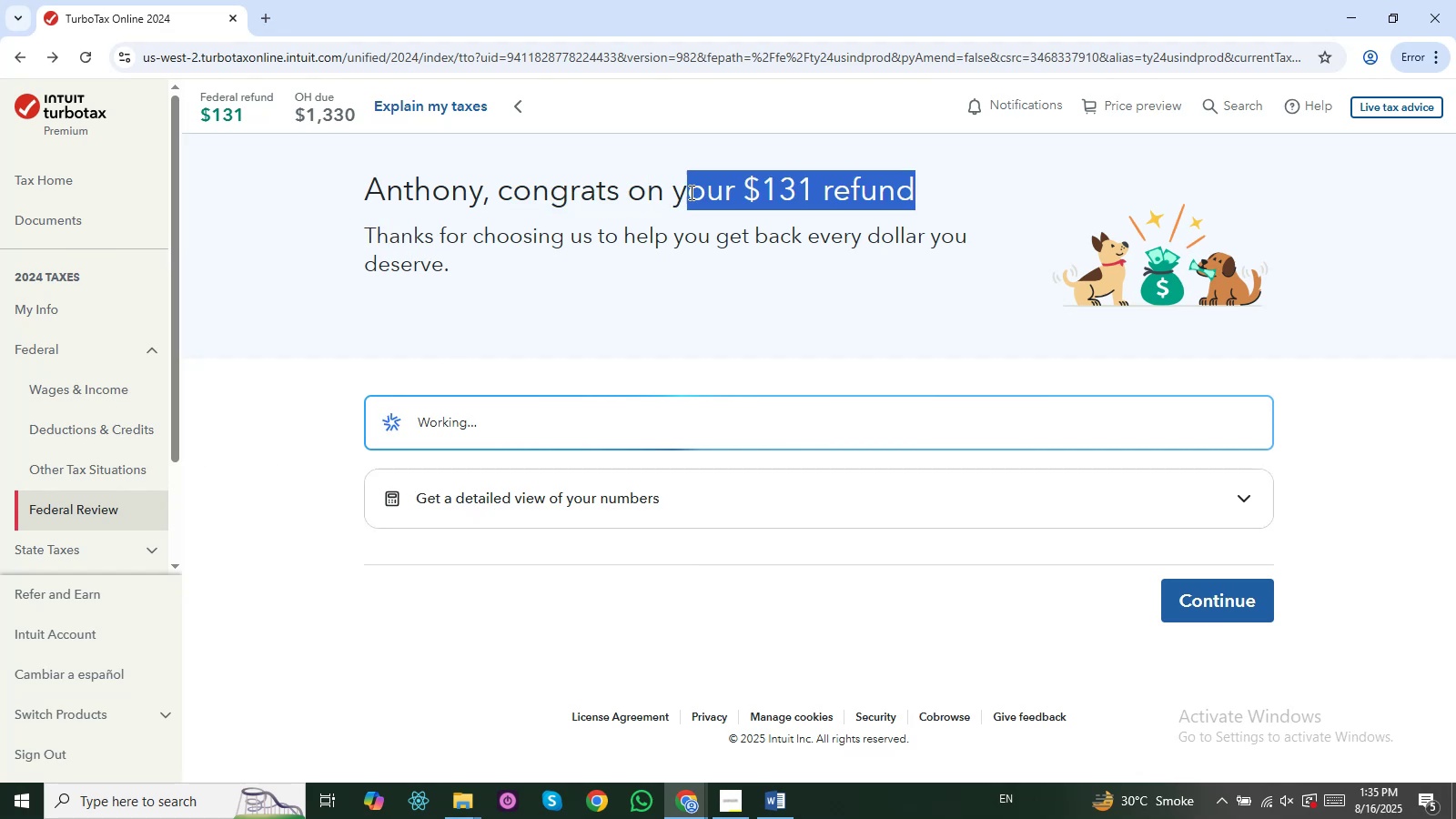 
wait(5.63)
 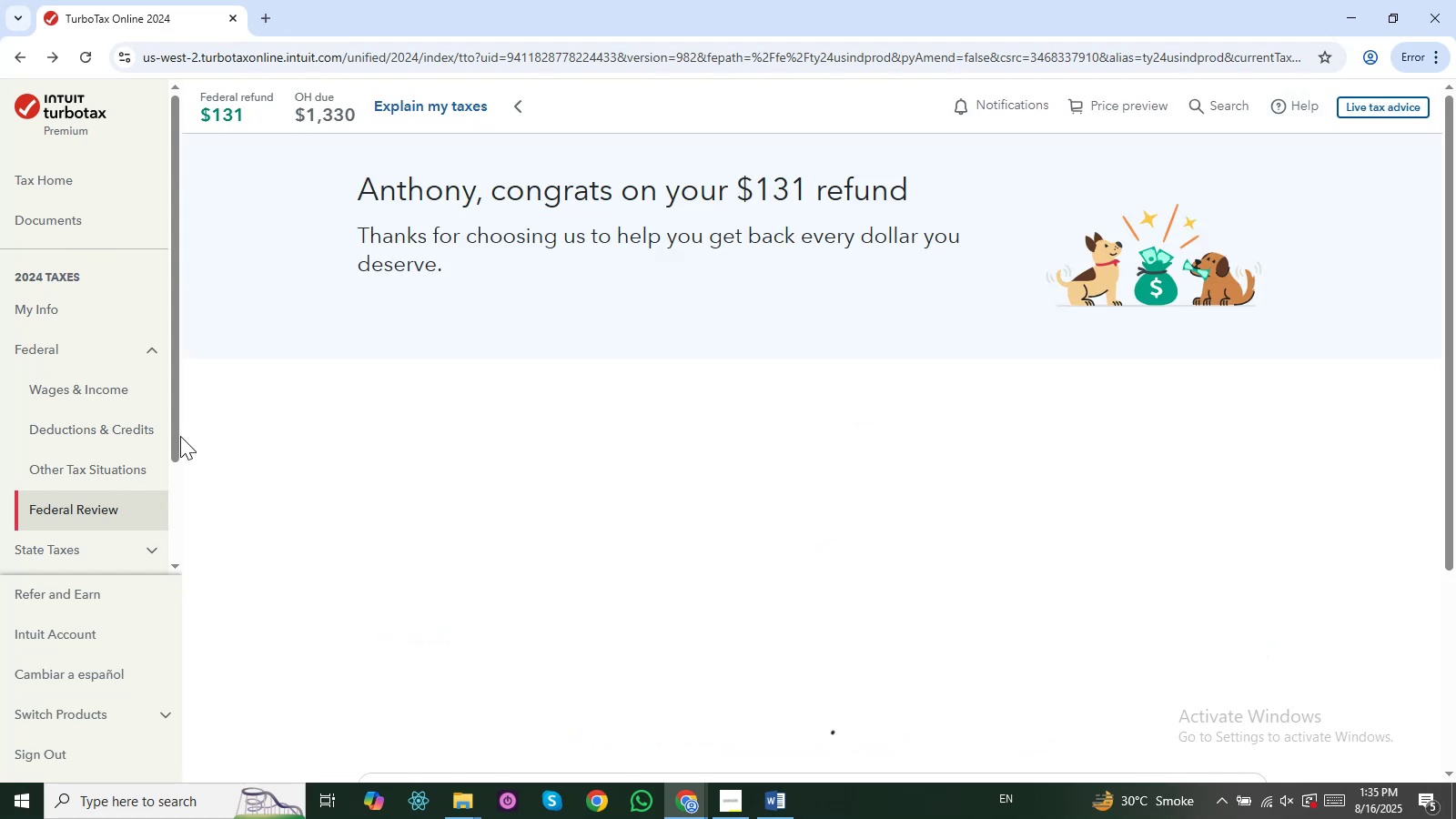 
left_click([388, 235])
 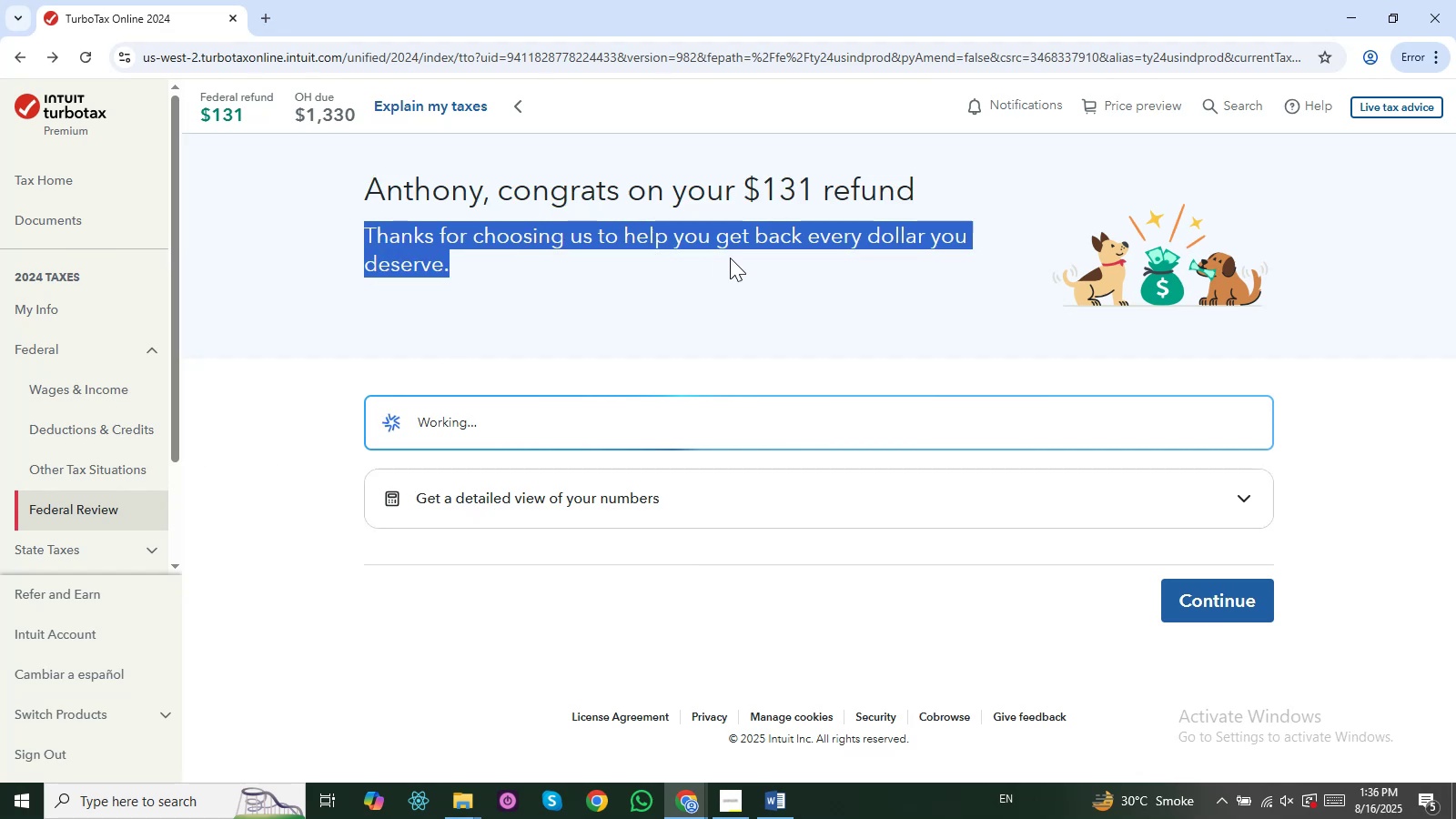 
left_click([633, 281])
 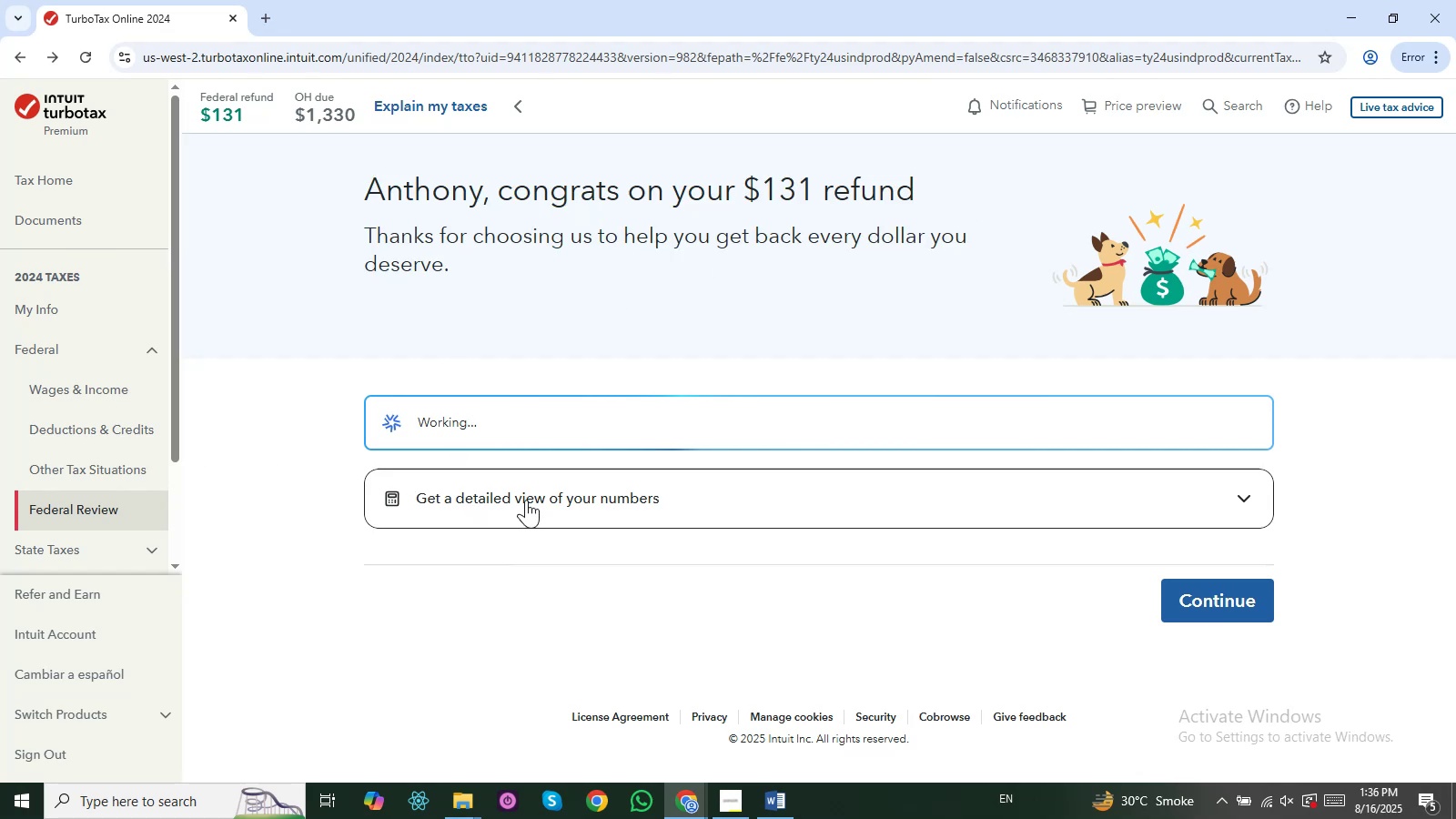 
left_click([546, 500])
 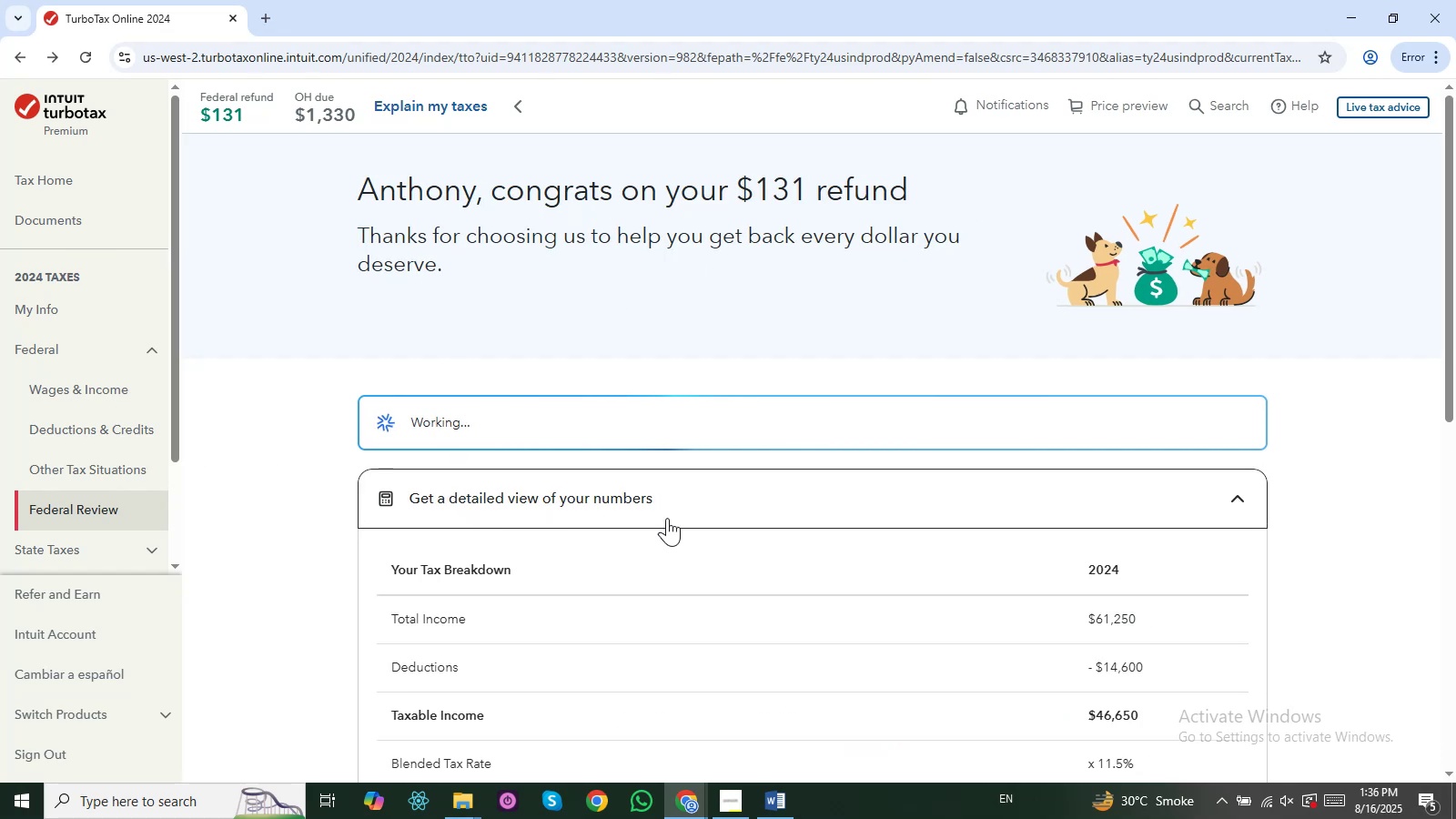 
scroll: coordinate [693, 523], scroll_direction: down, amount: 1.0
 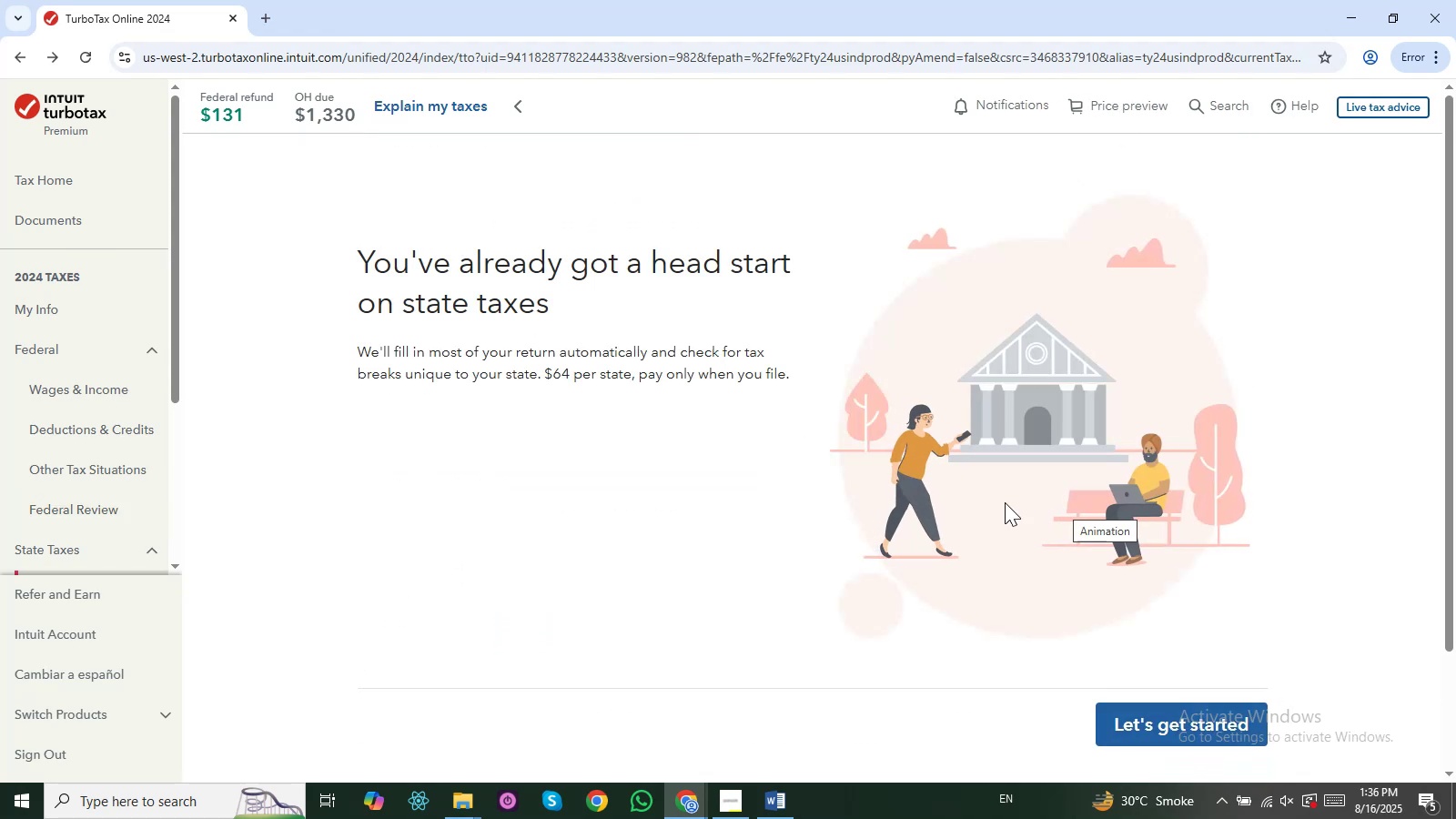 
wait(42.39)
 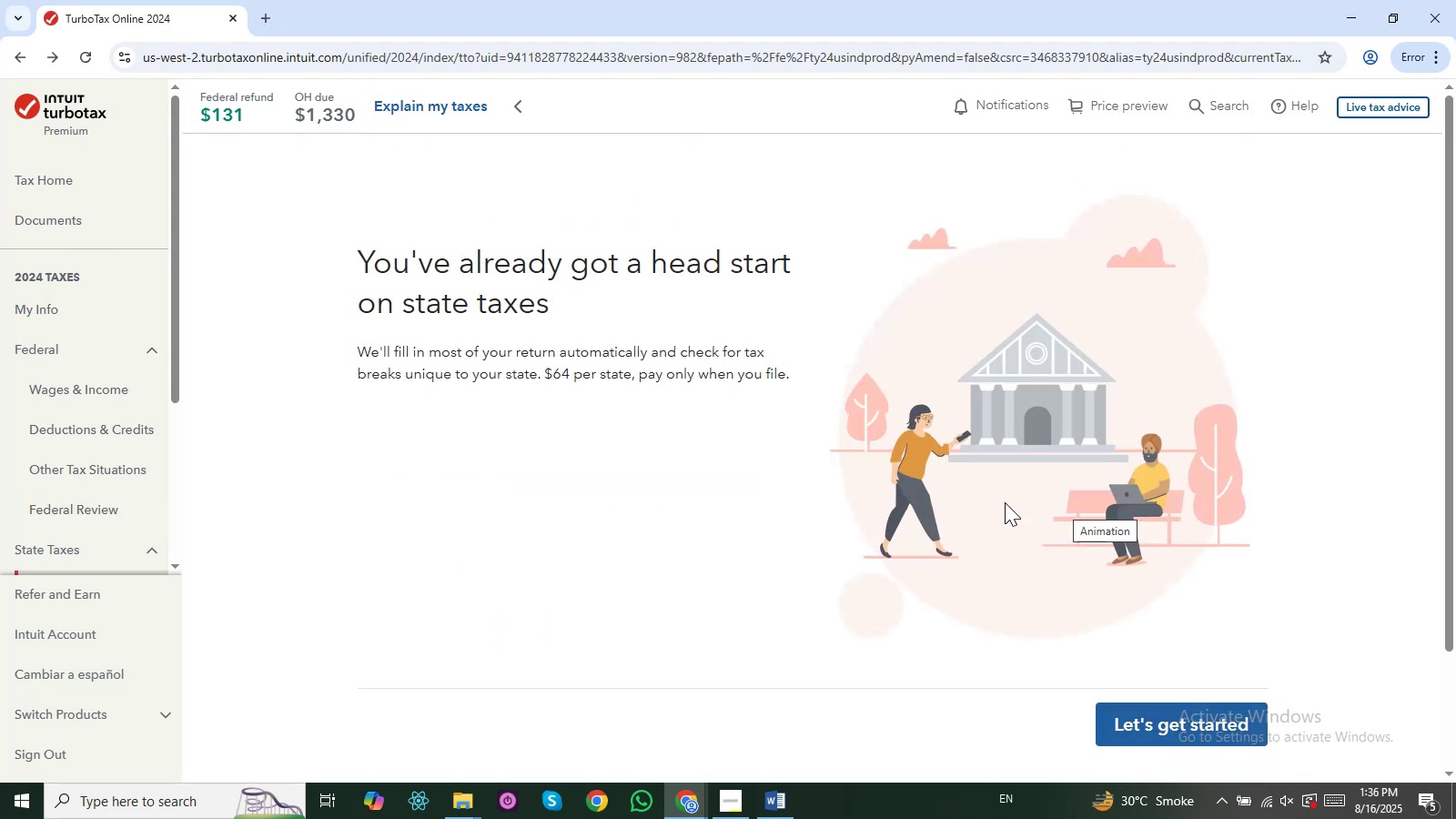 
left_click([1097, 708])
 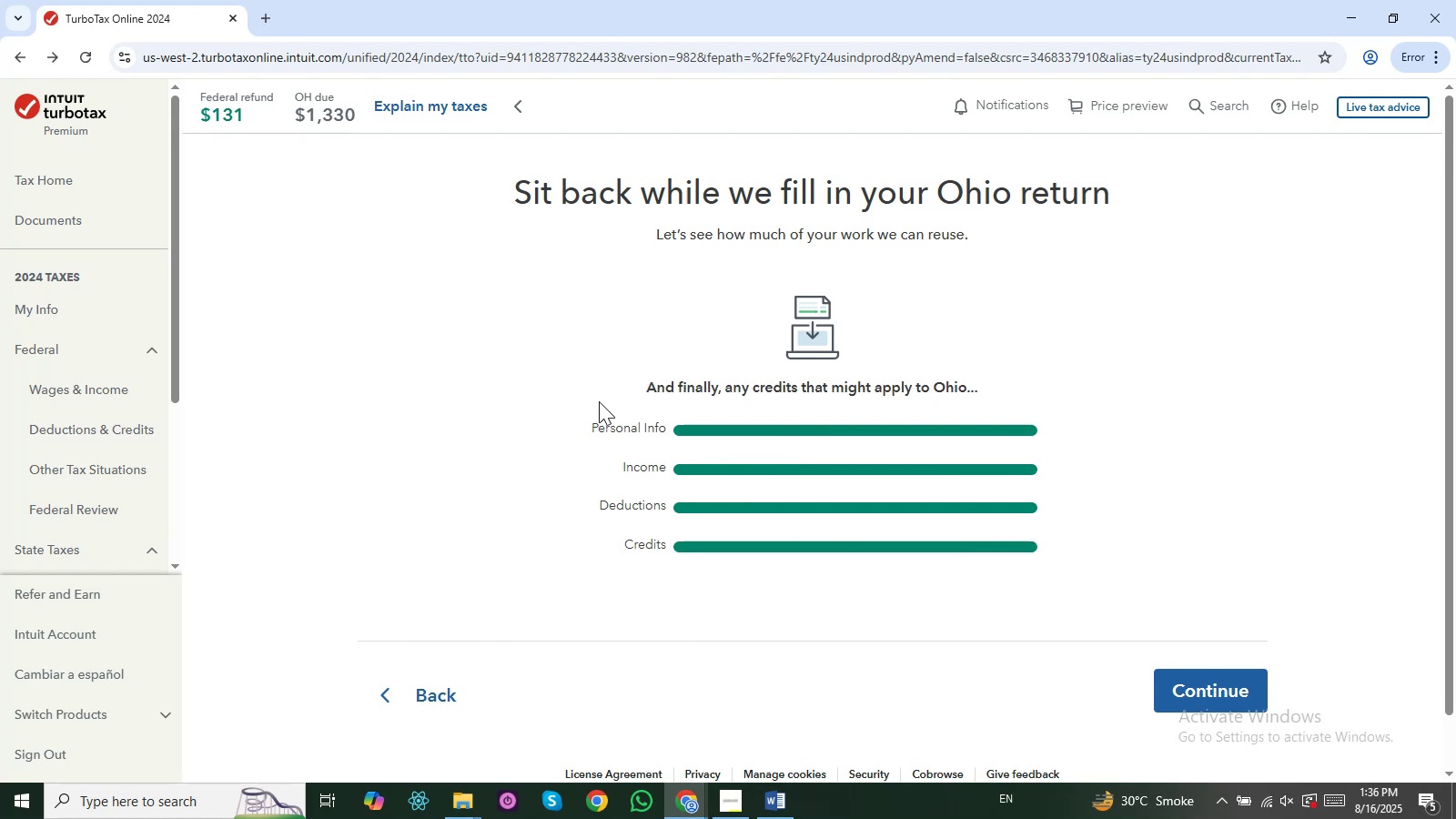 
wait(16.5)
 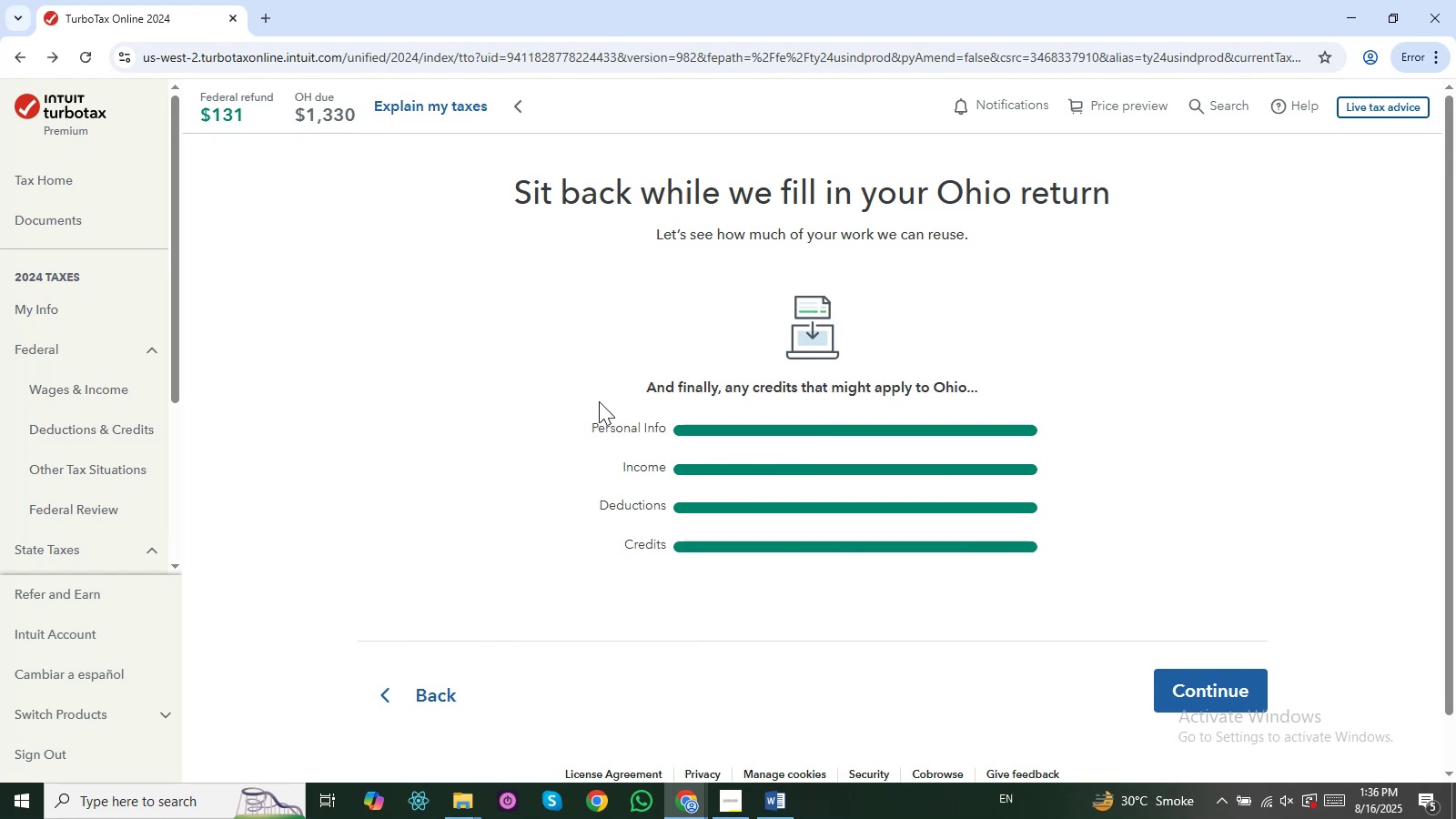 
left_click([1156, 673])
 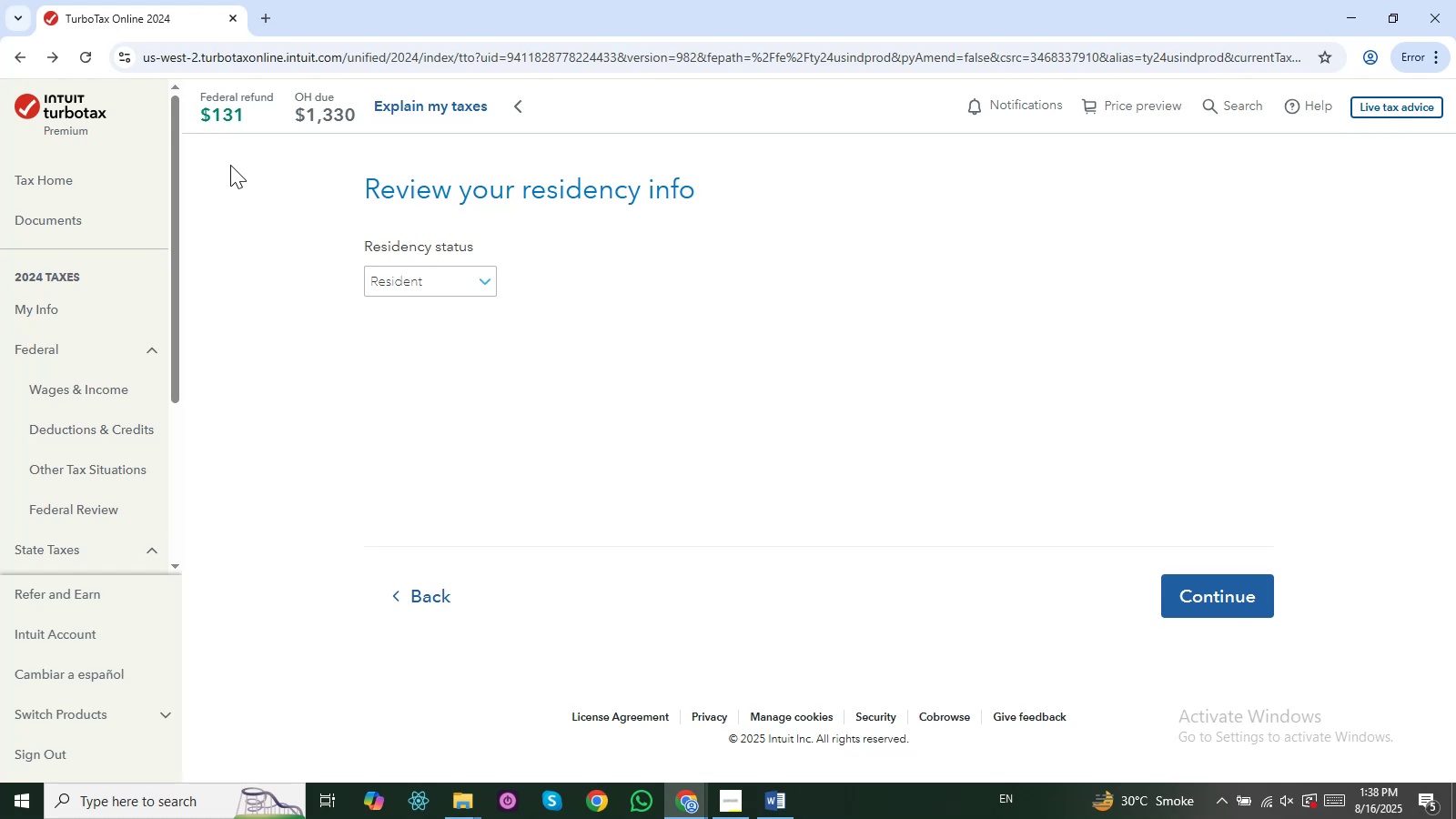 
wait(92.28)
 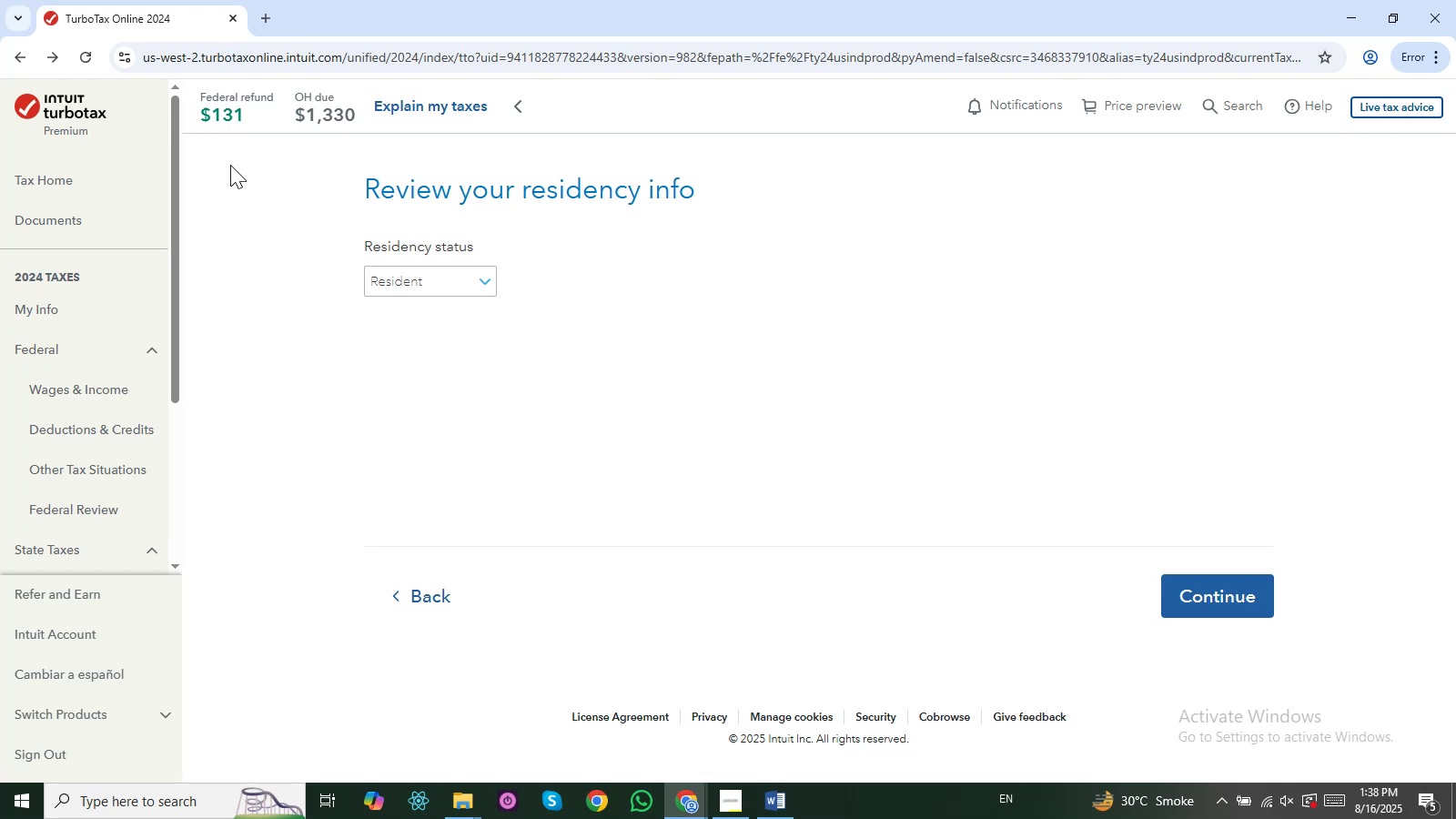 
left_click([451, 293])
 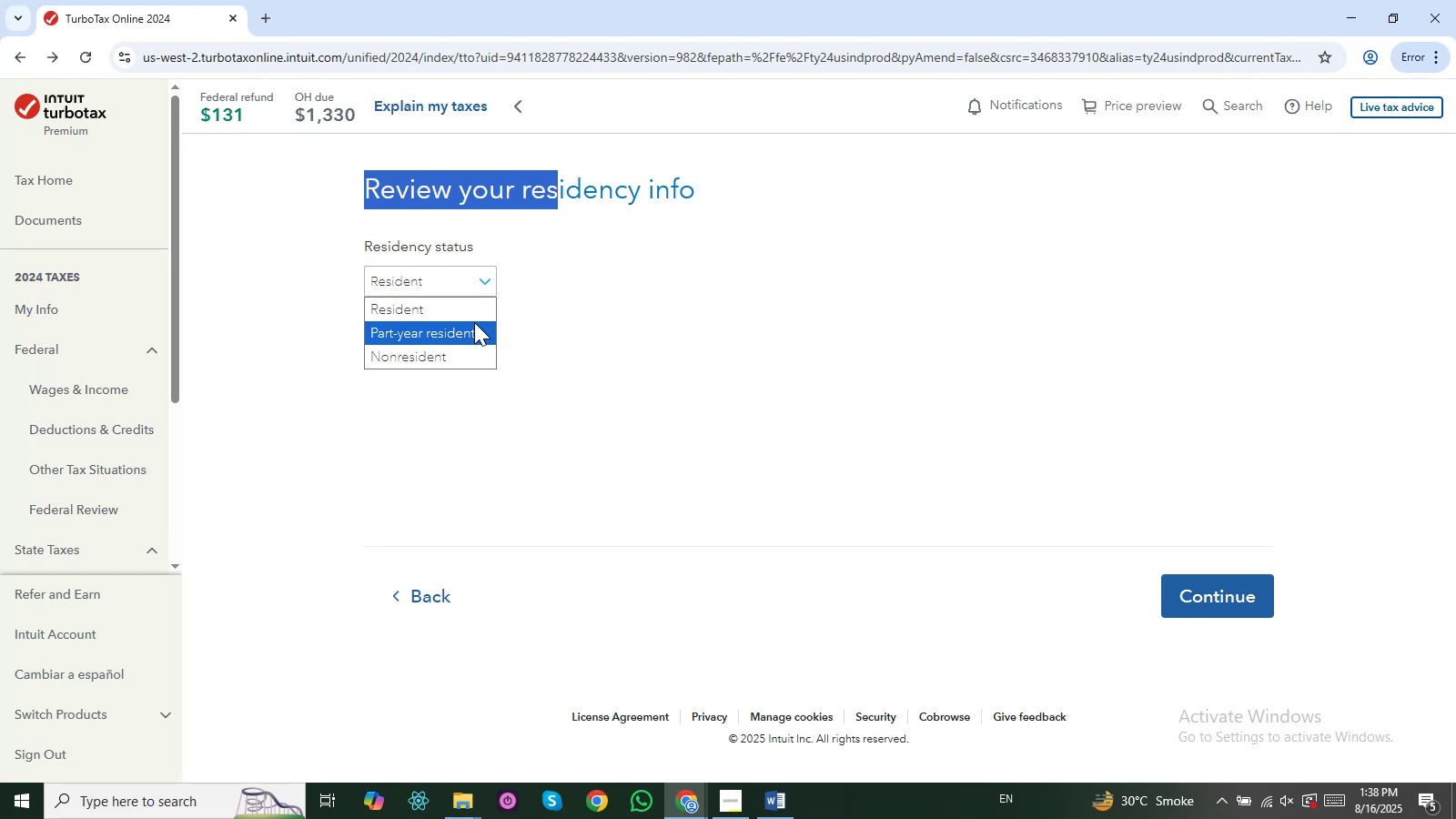 
double_click([564, 318])
 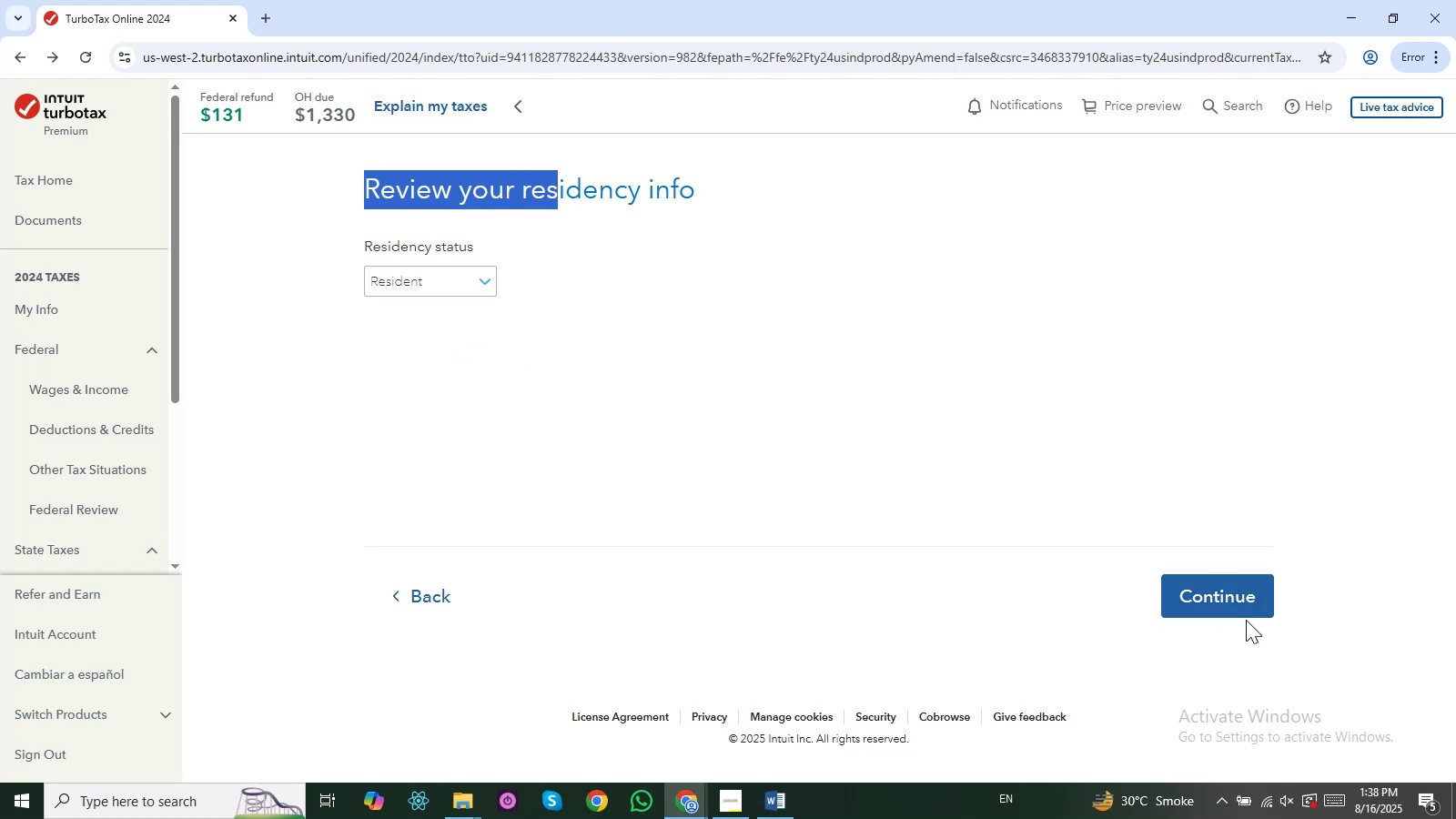 
left_click([1239, 610])
 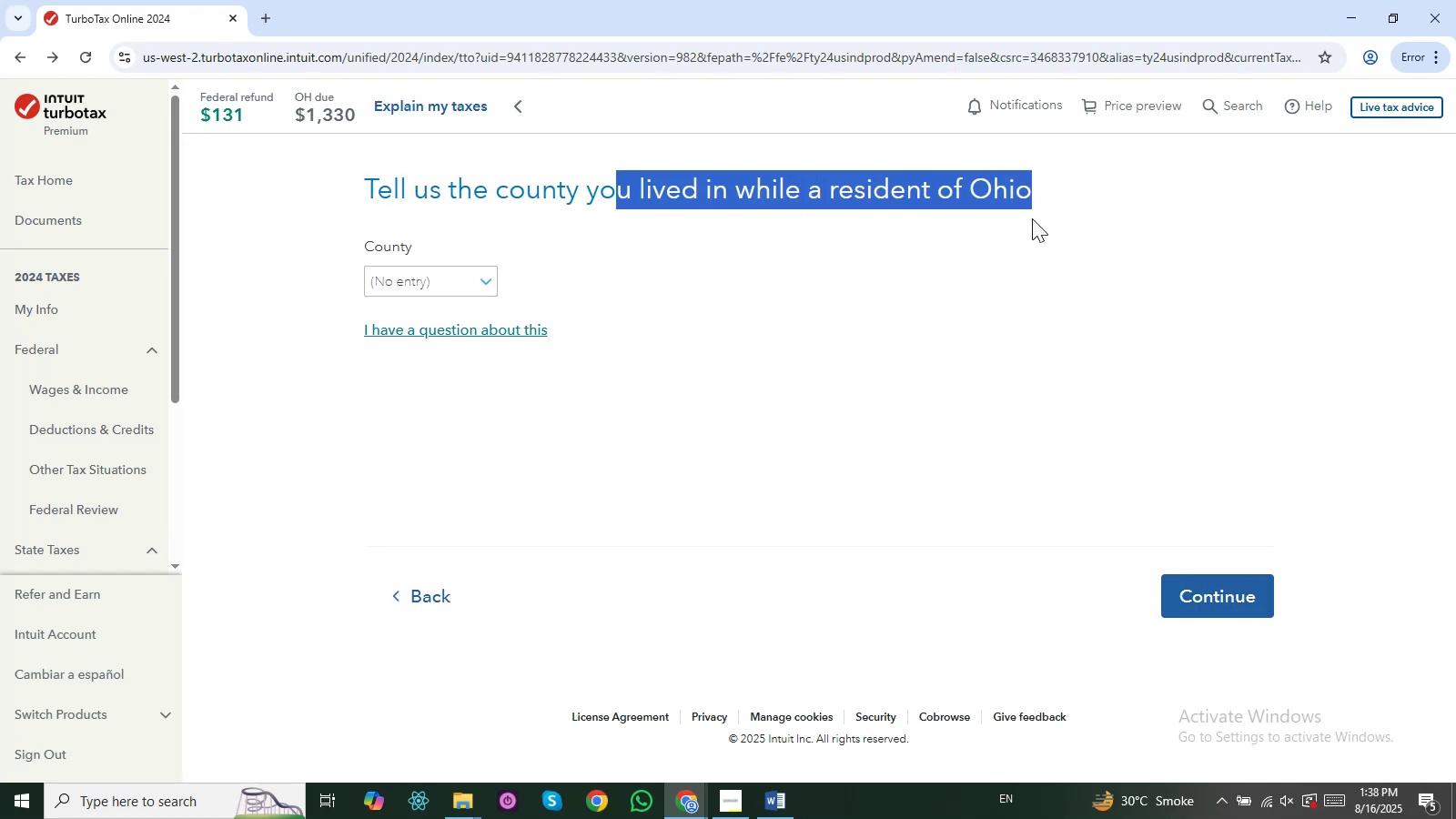 
left_click([841, 209])
 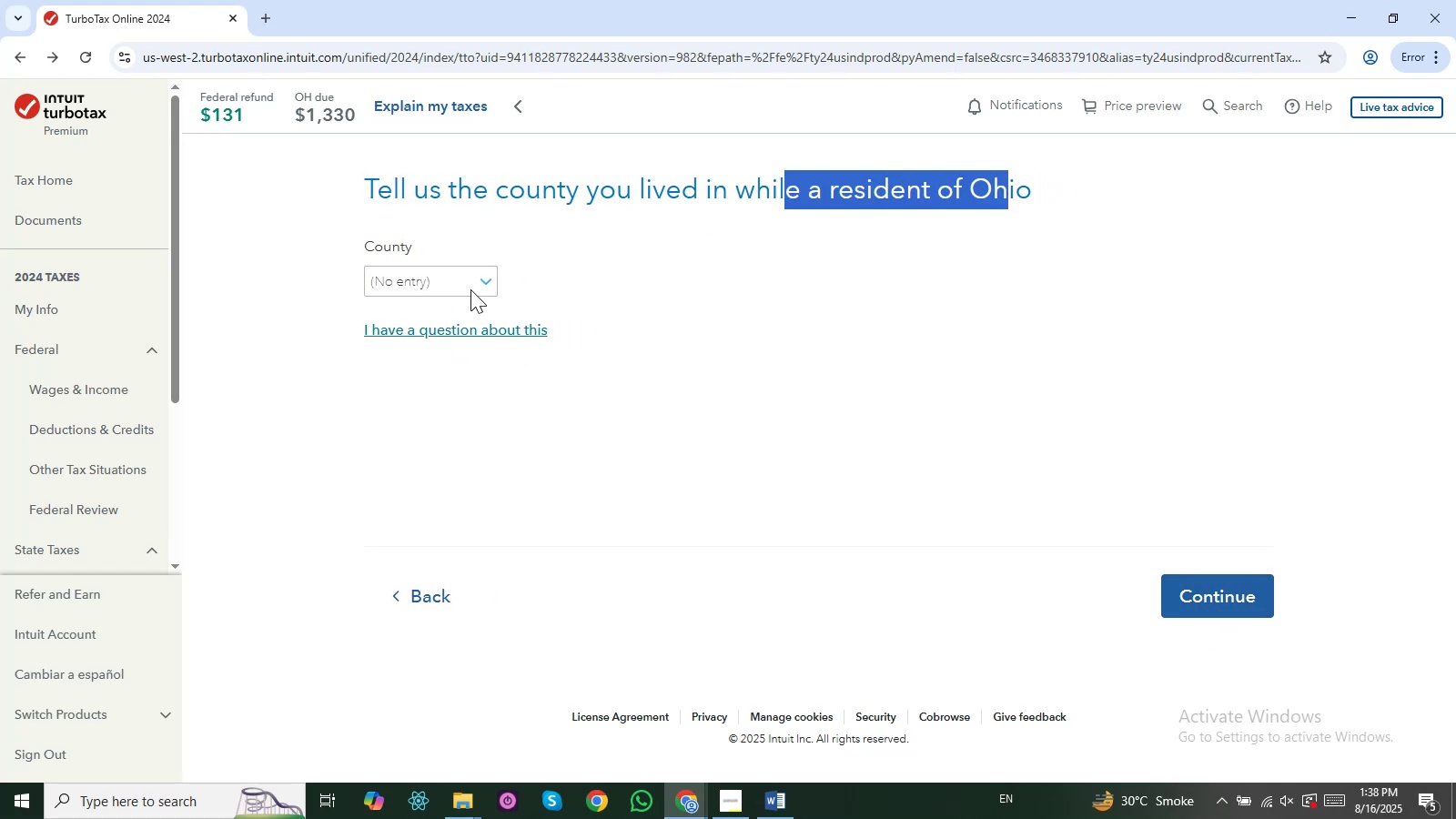 
left_click([465, 289])
 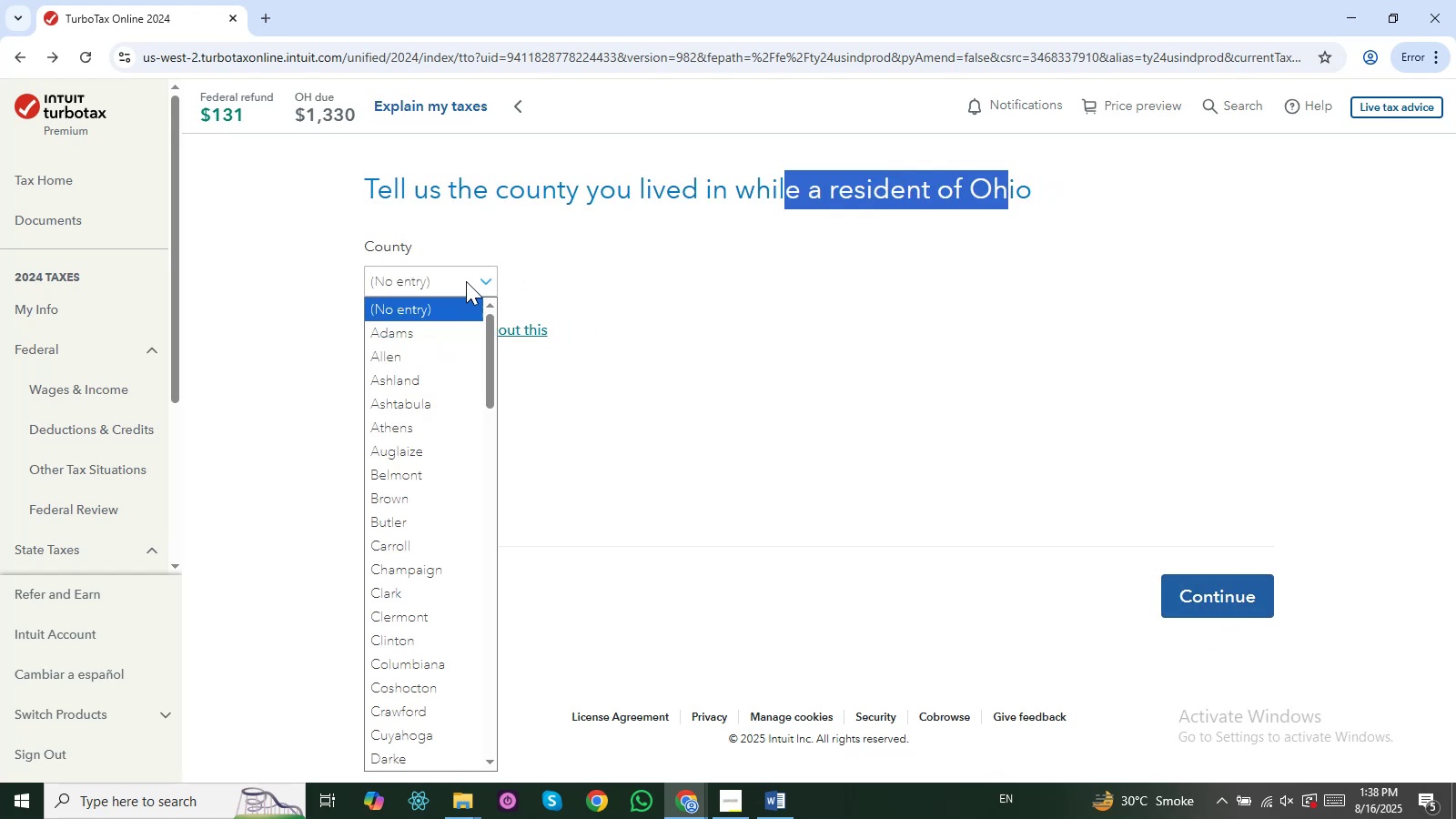 
left_click([466, 279])
 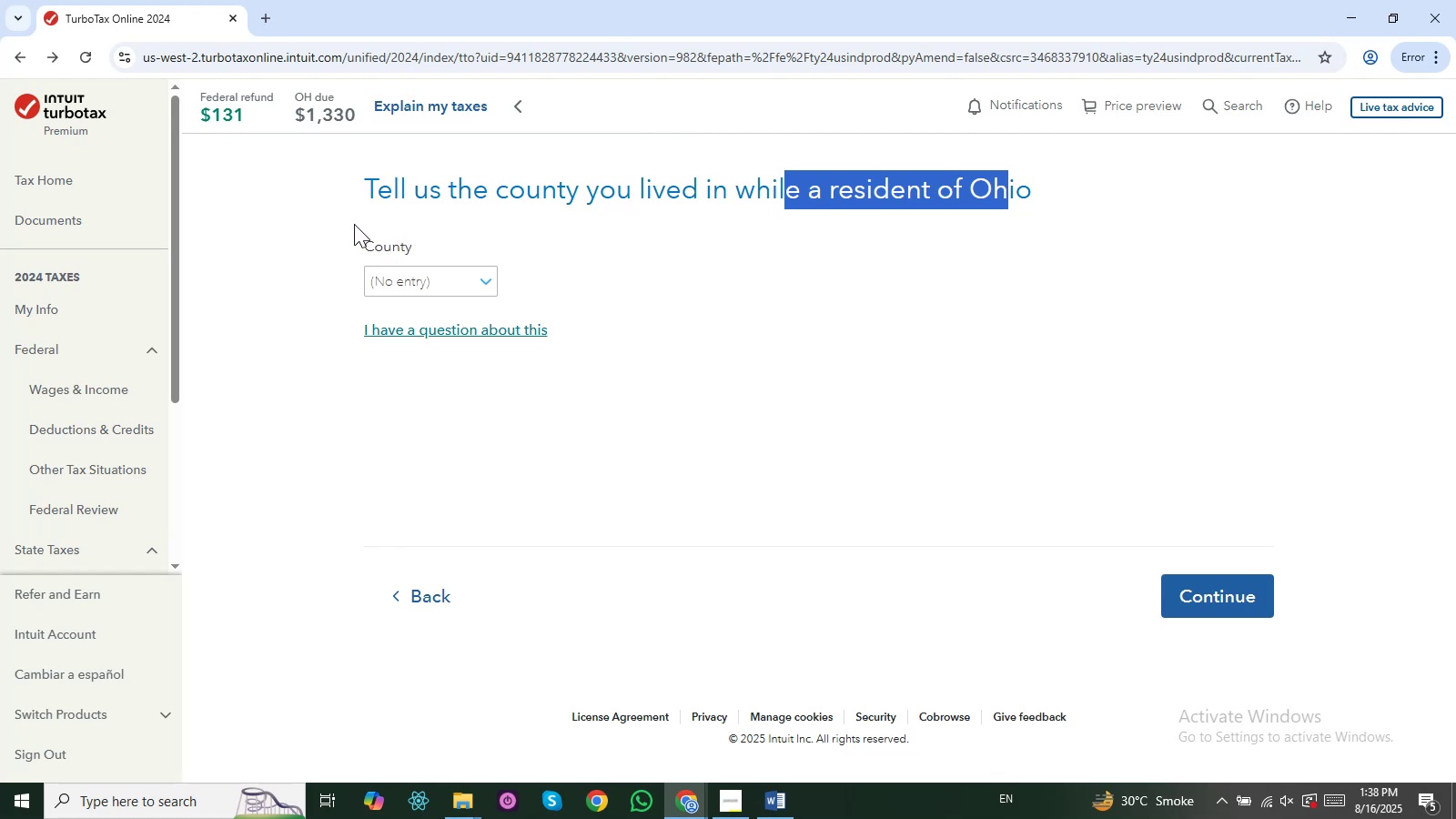 
key(CapsLock)
 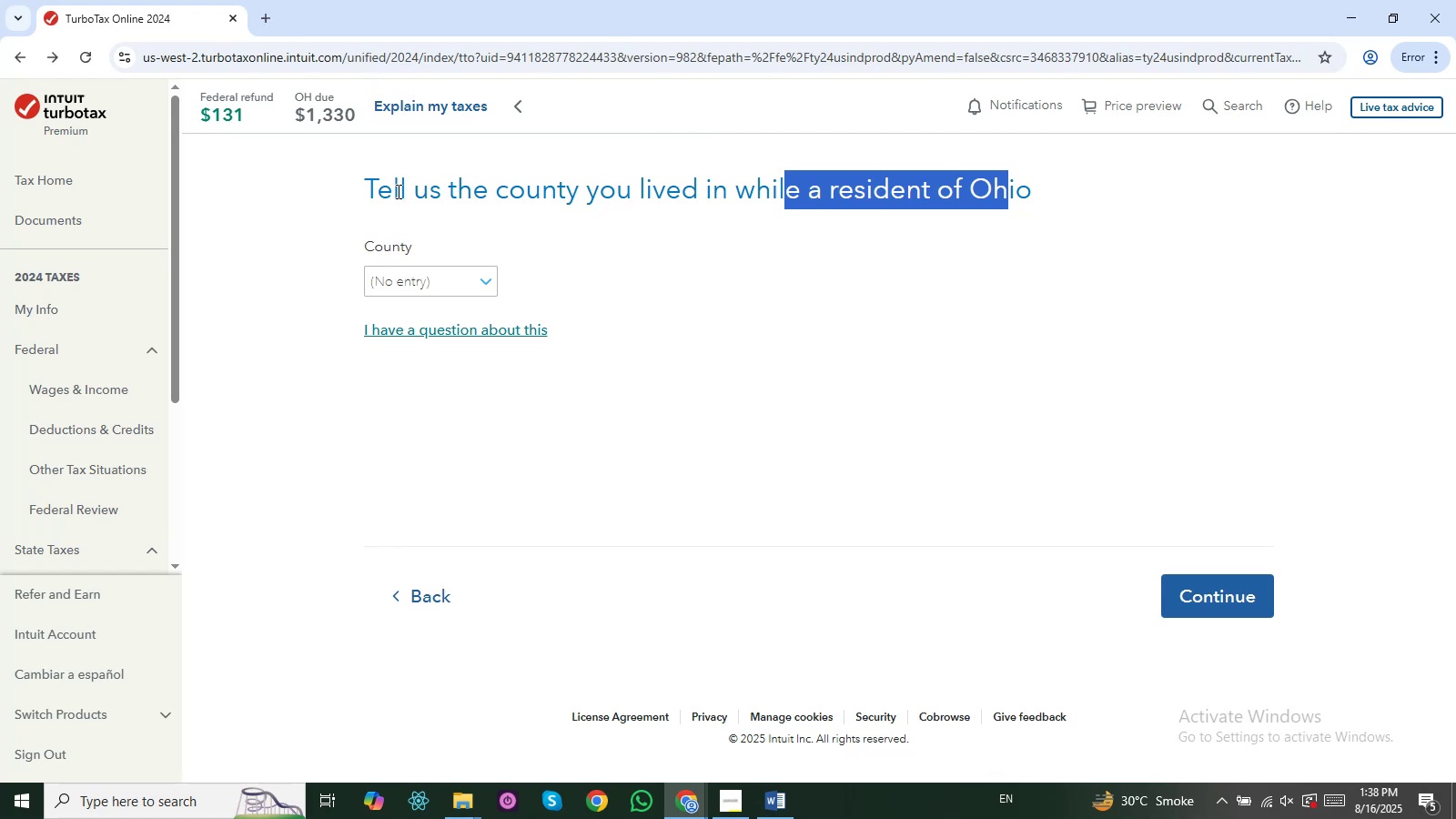 
key(Alt+Tab)
 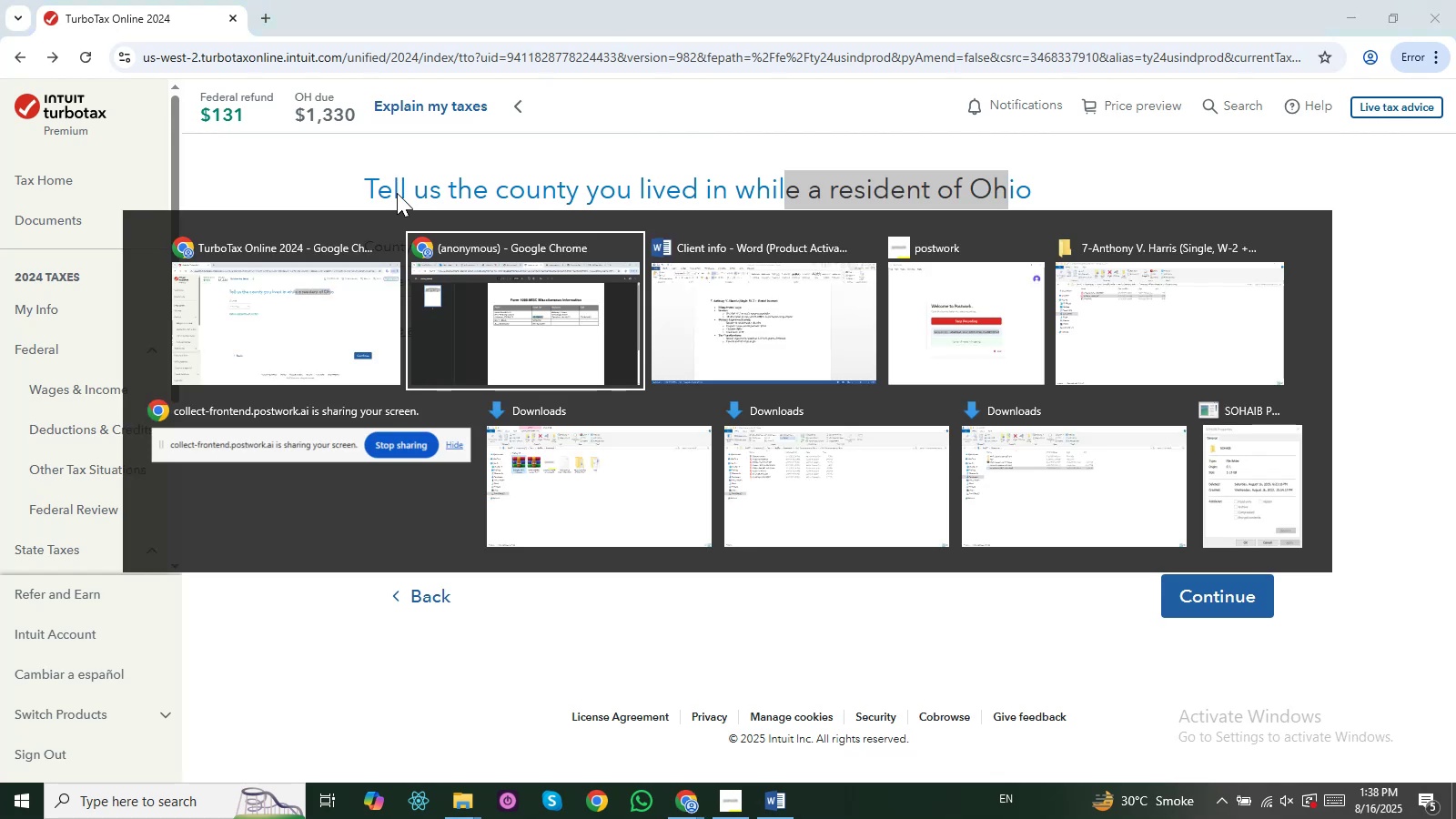 
key(Alt+Tab)
 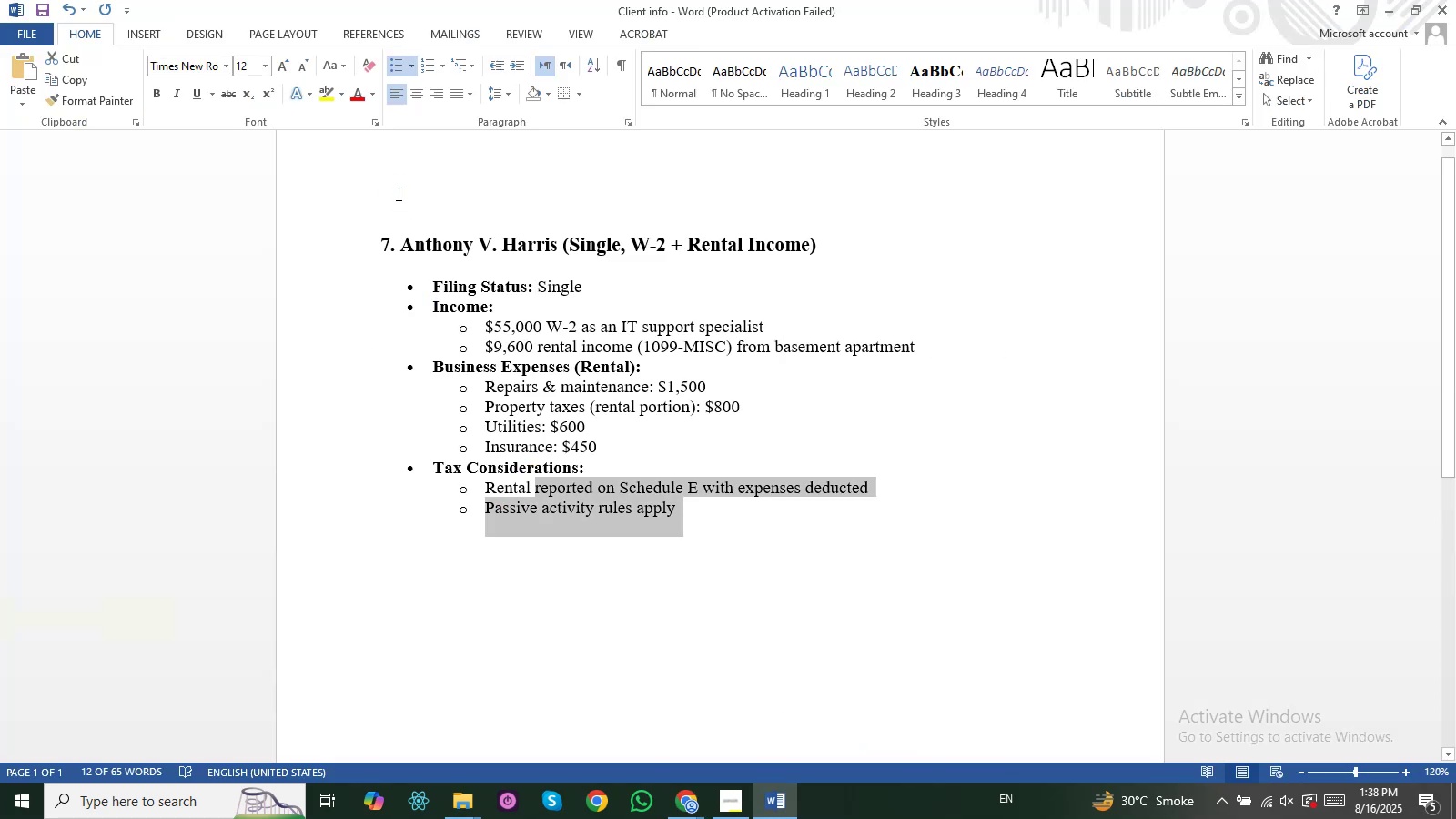 
key(Alt+AltLeft)
 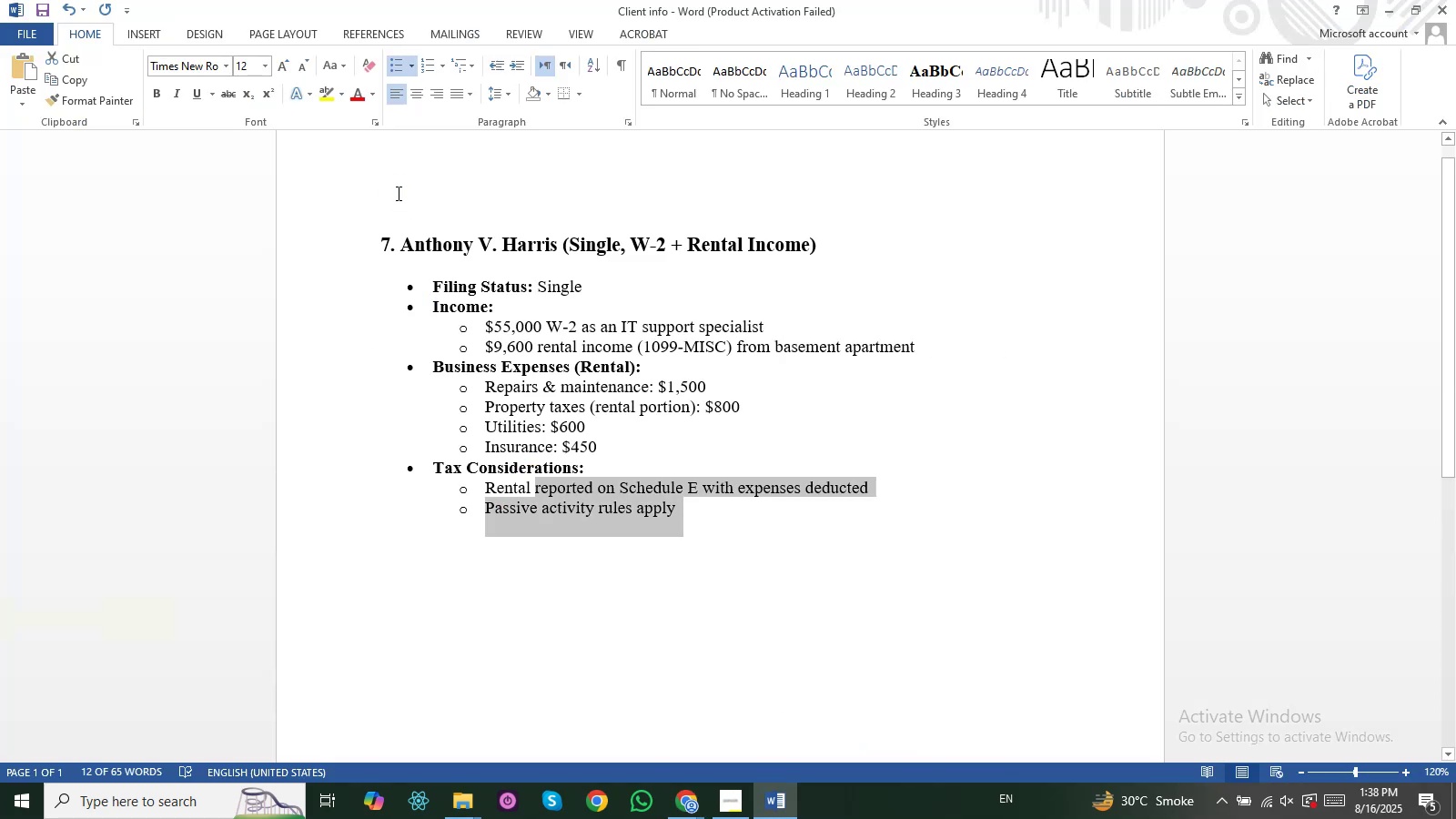 
key(Alt+Tab)
 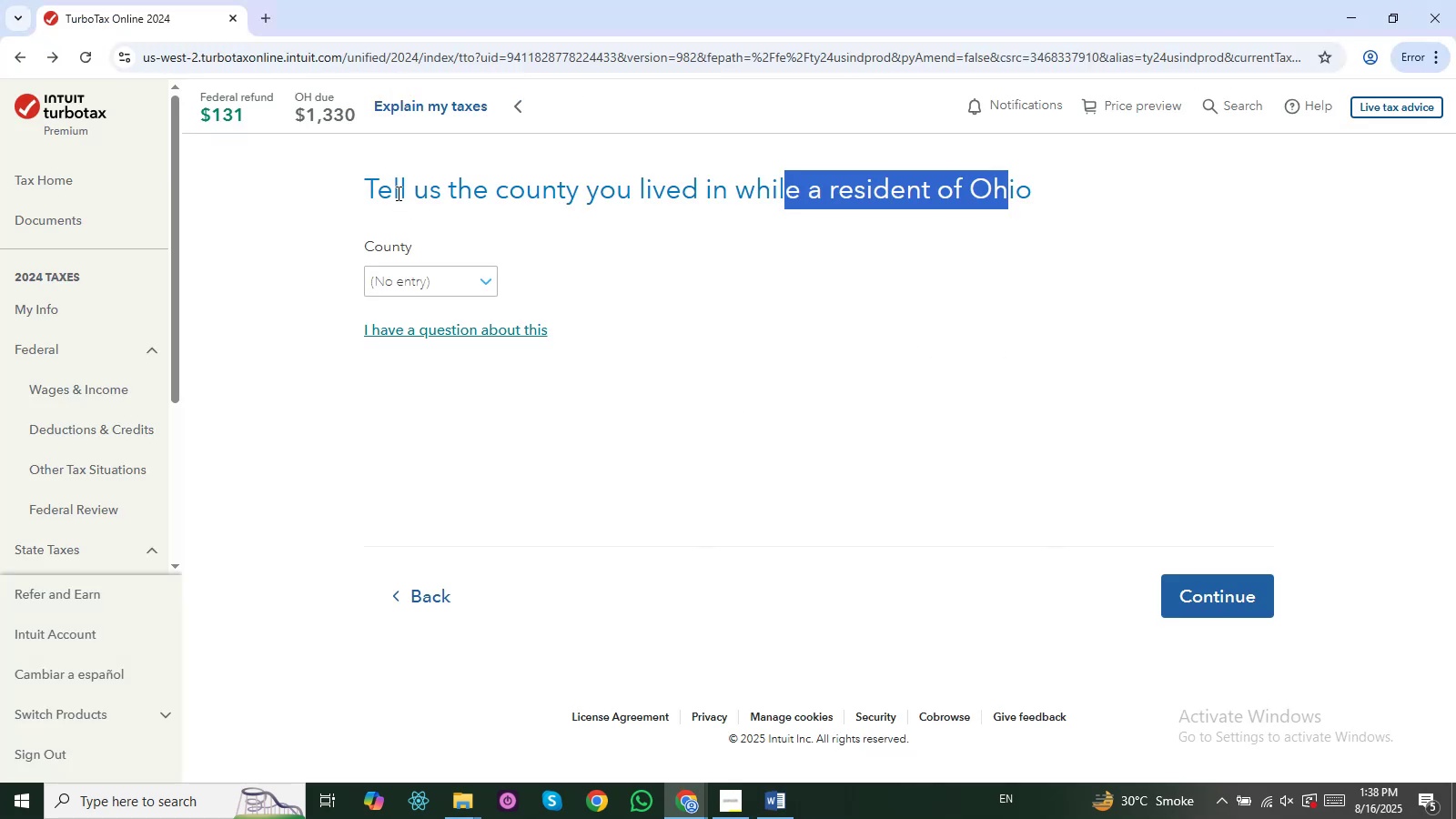 
key(Alt+AltLeft)
 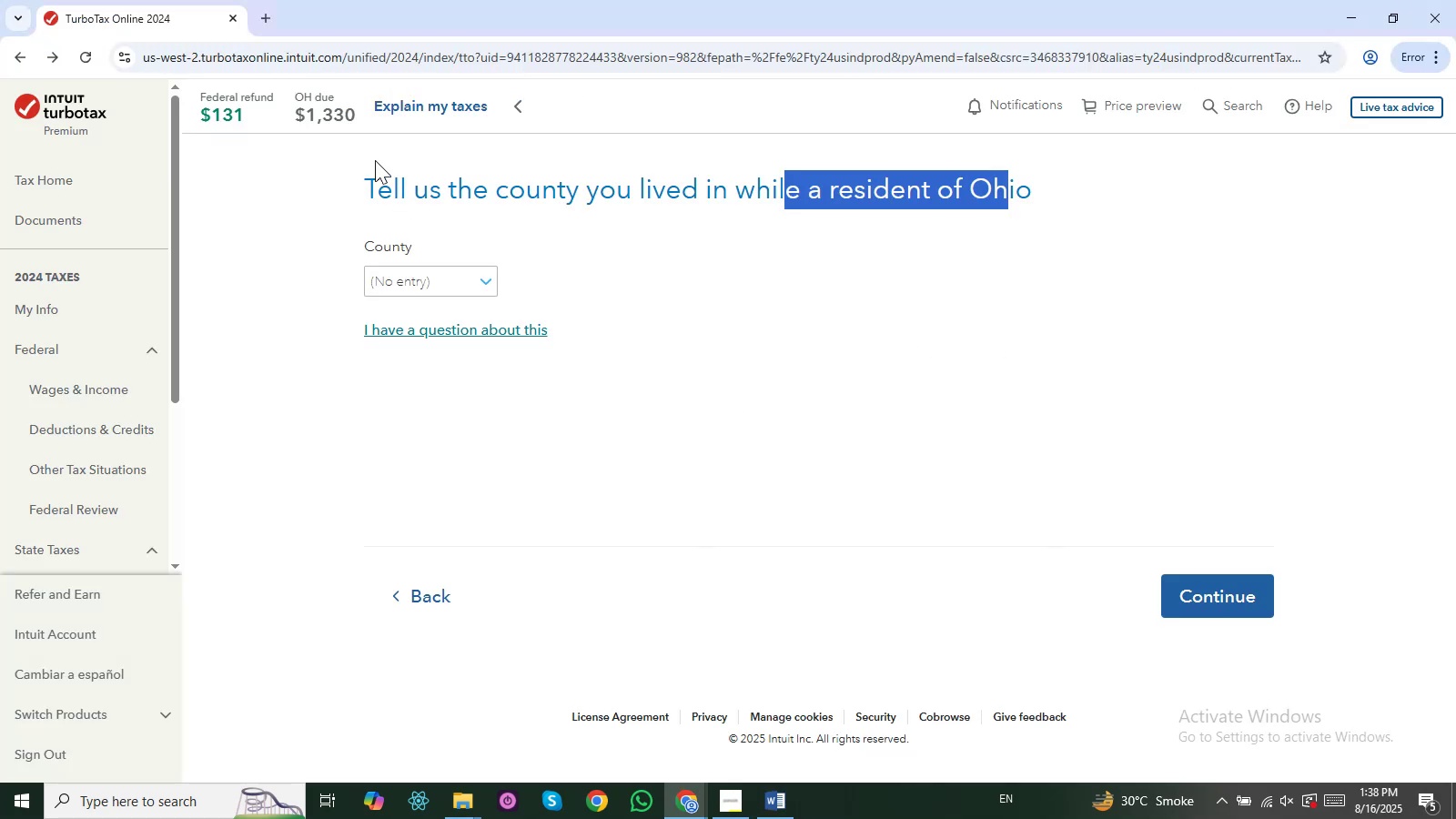 
key(Alt+Tab)
 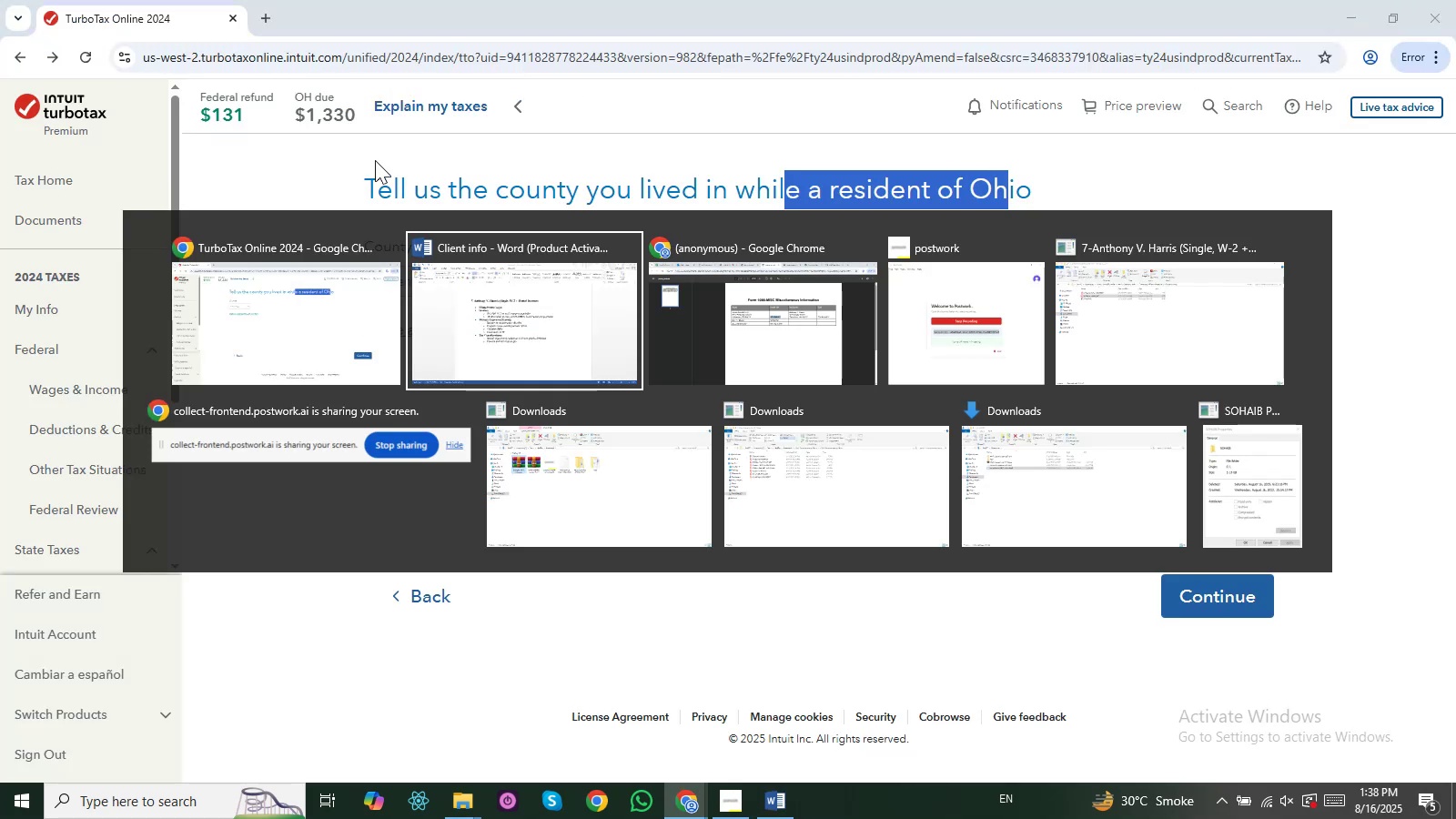 
key(Alt+Tab)
 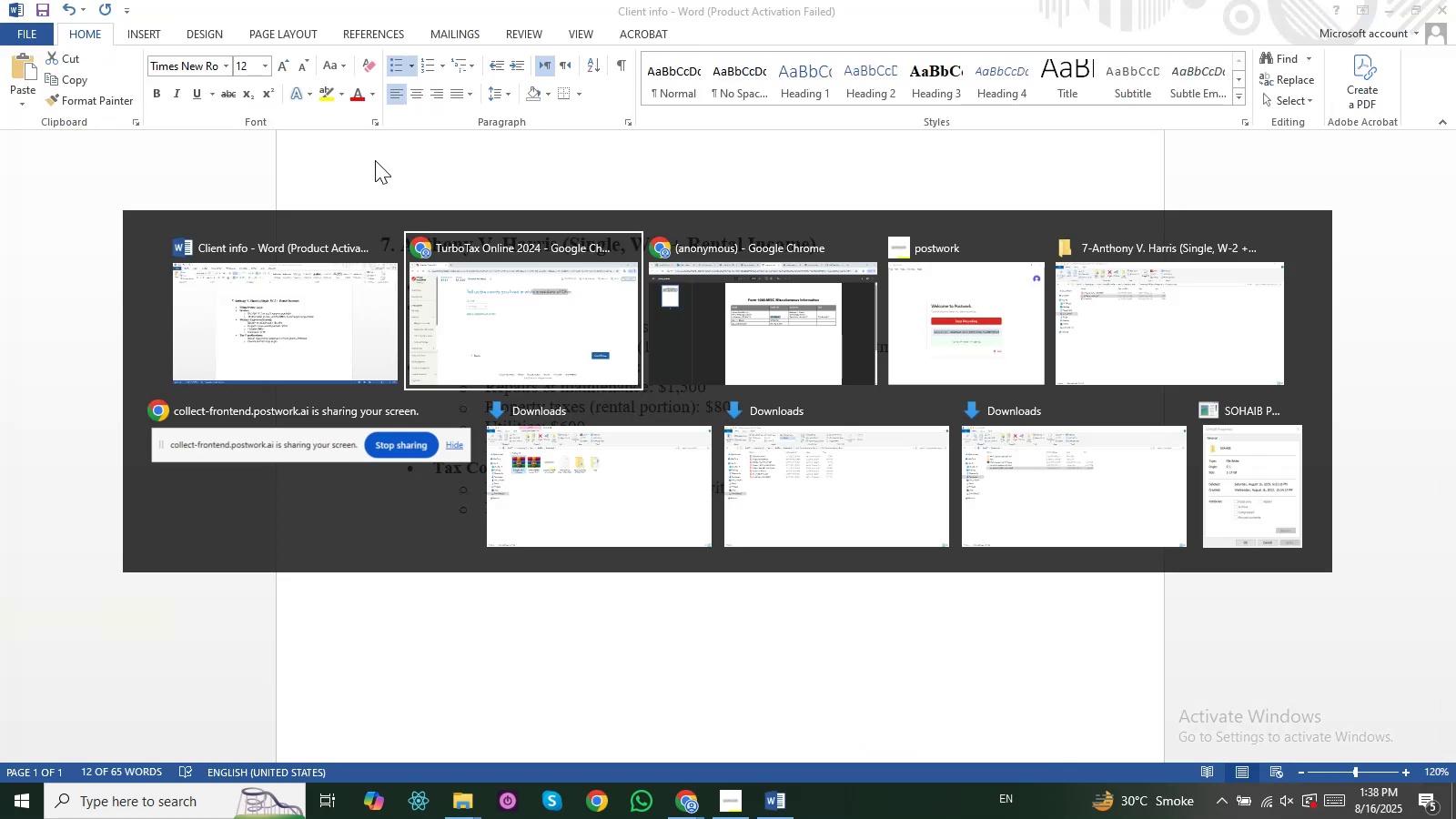 
key(Alt+Tab)
 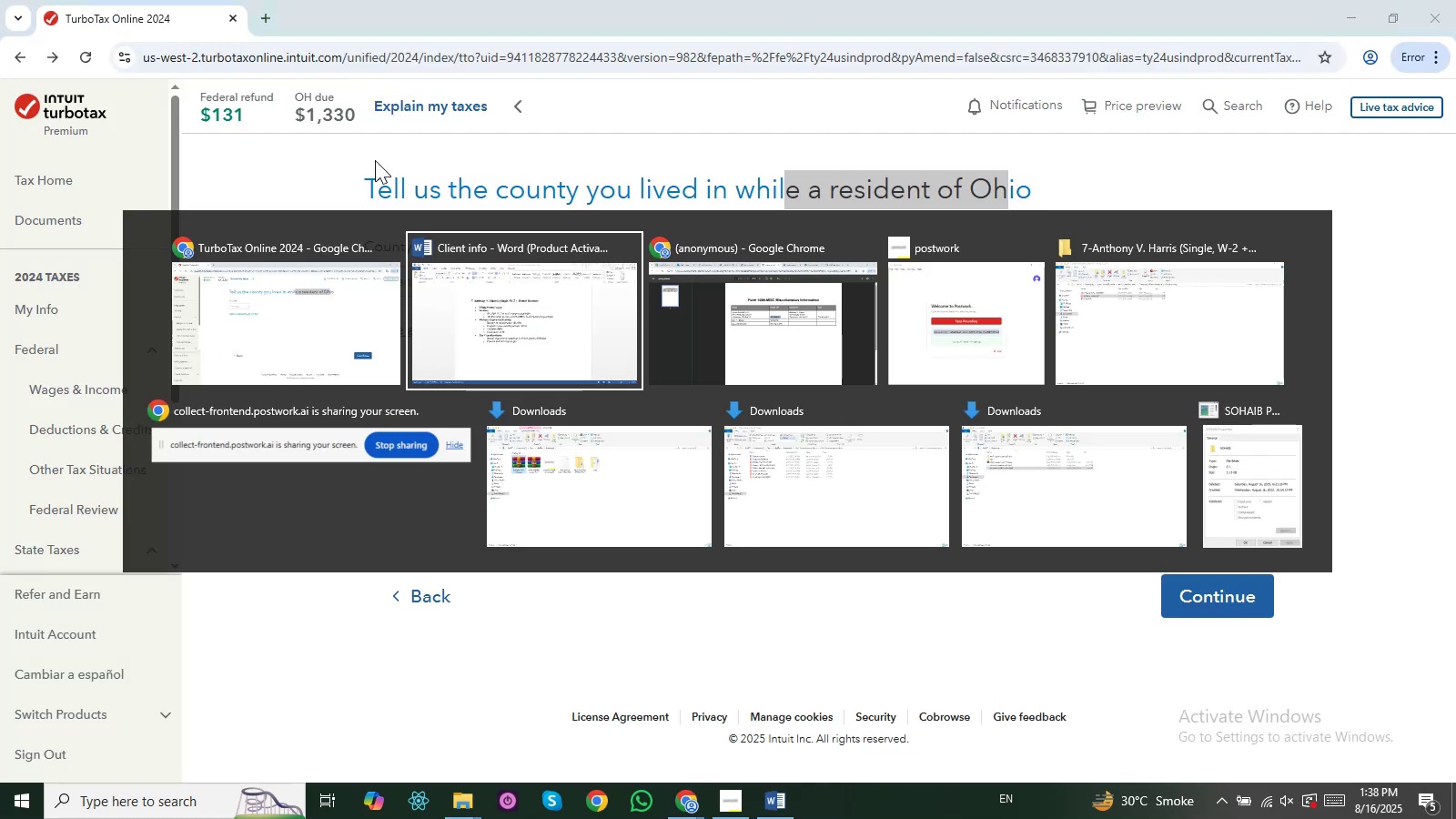 
key(Alt+Tab)
 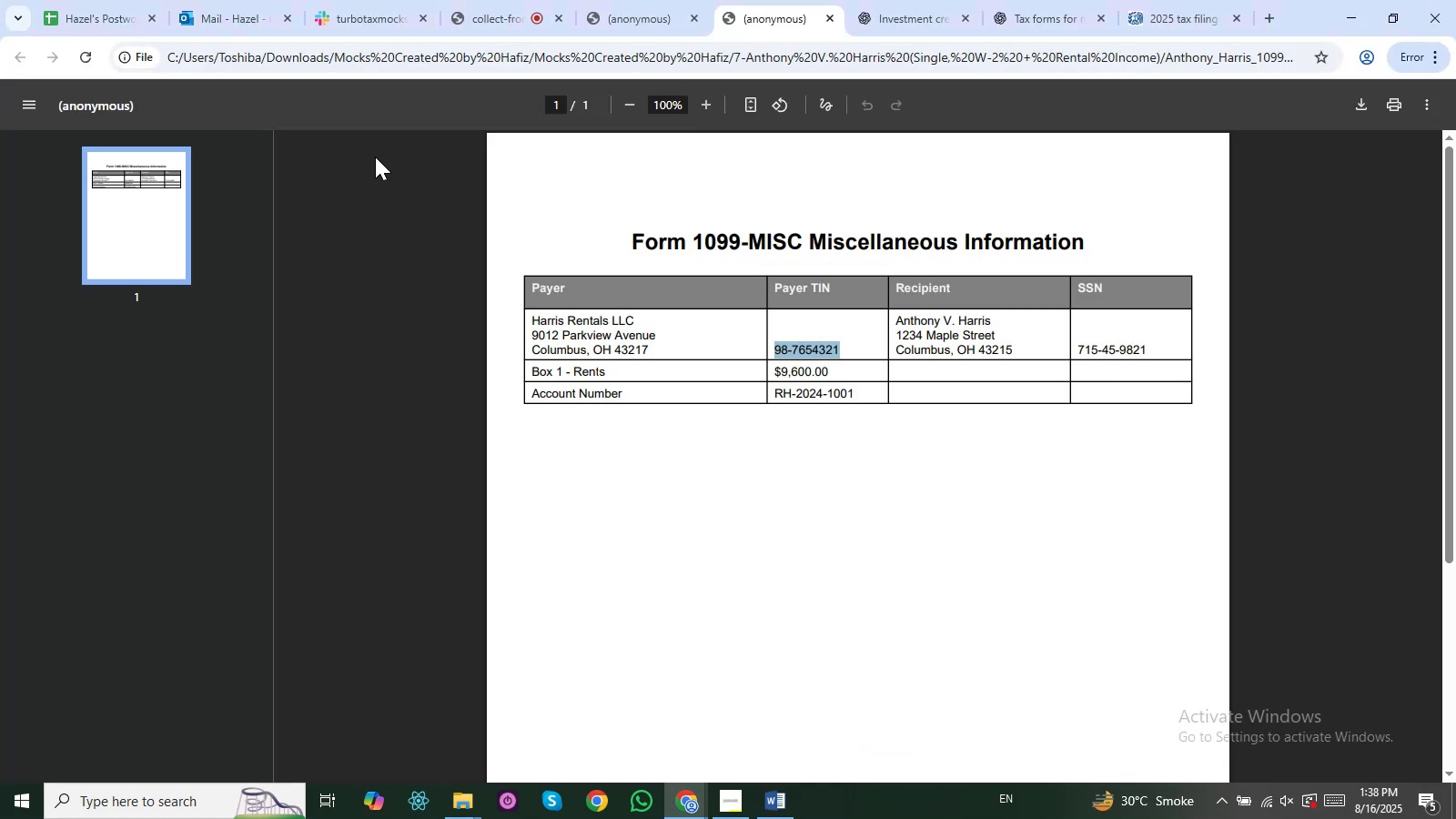 
key(Control+Tab)
 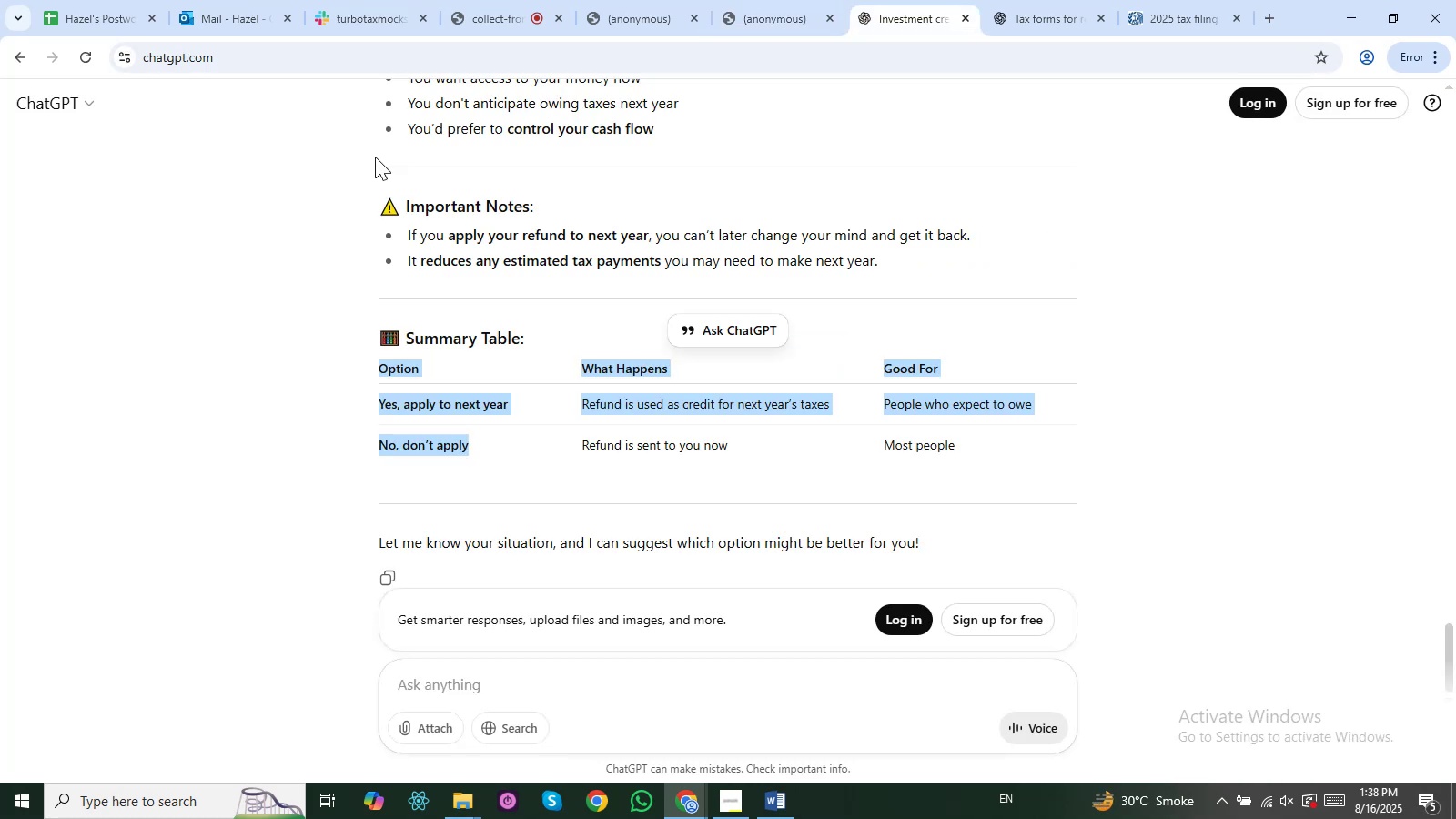 
hold_key(key=ControlLeft, duration=0.62)
 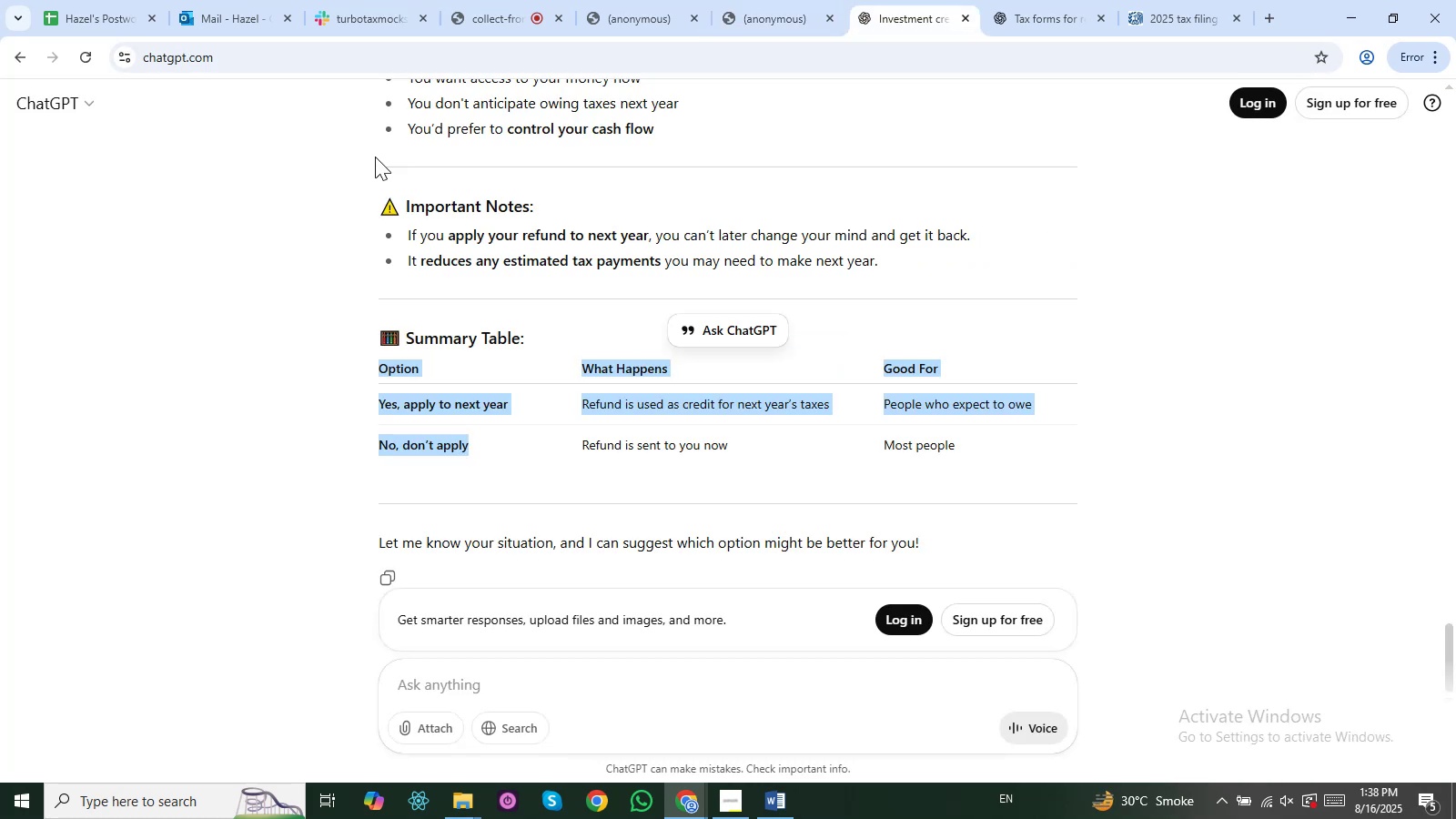 
key(Control+Tab)
 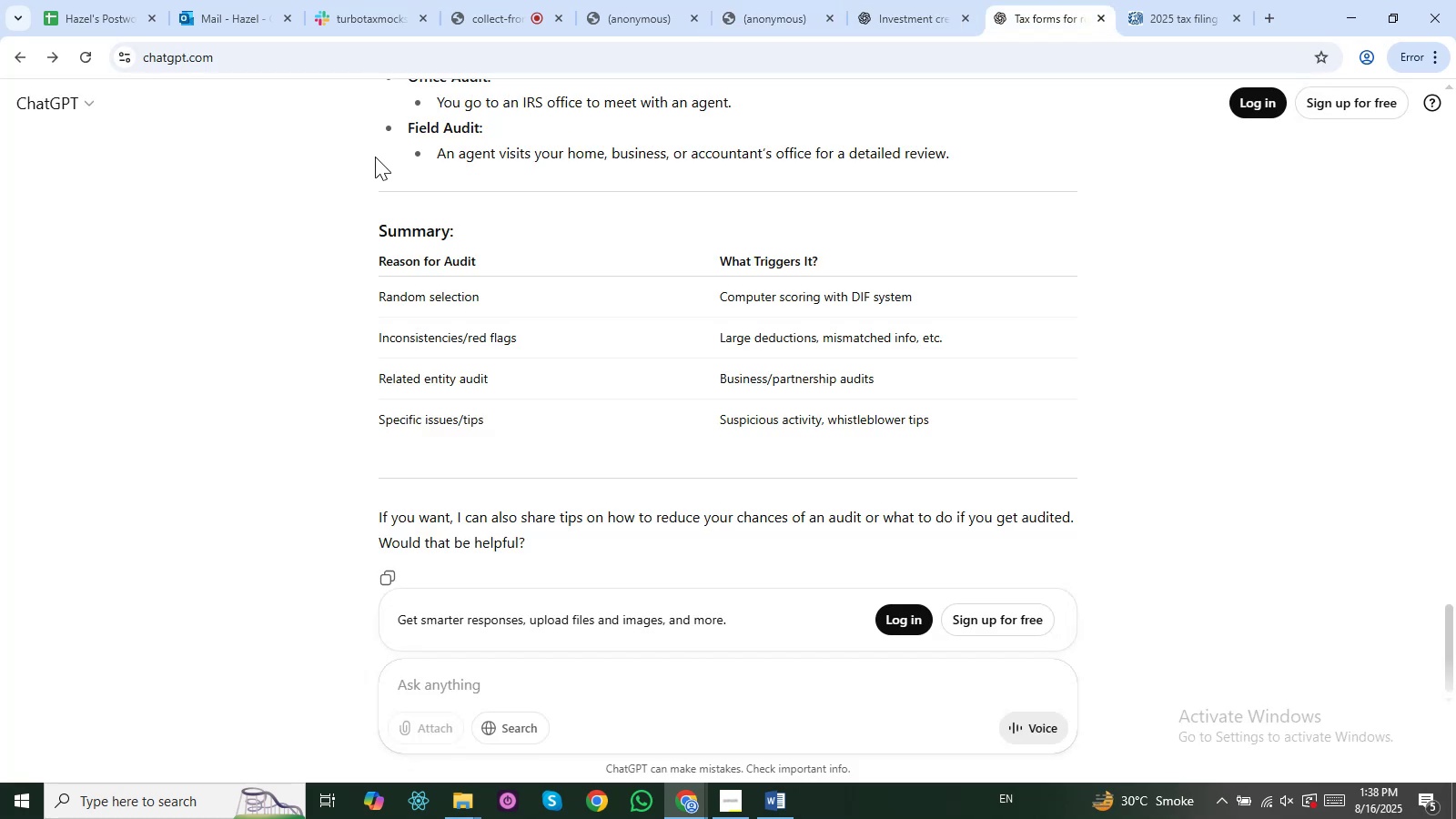 
key(Control+Tab)
 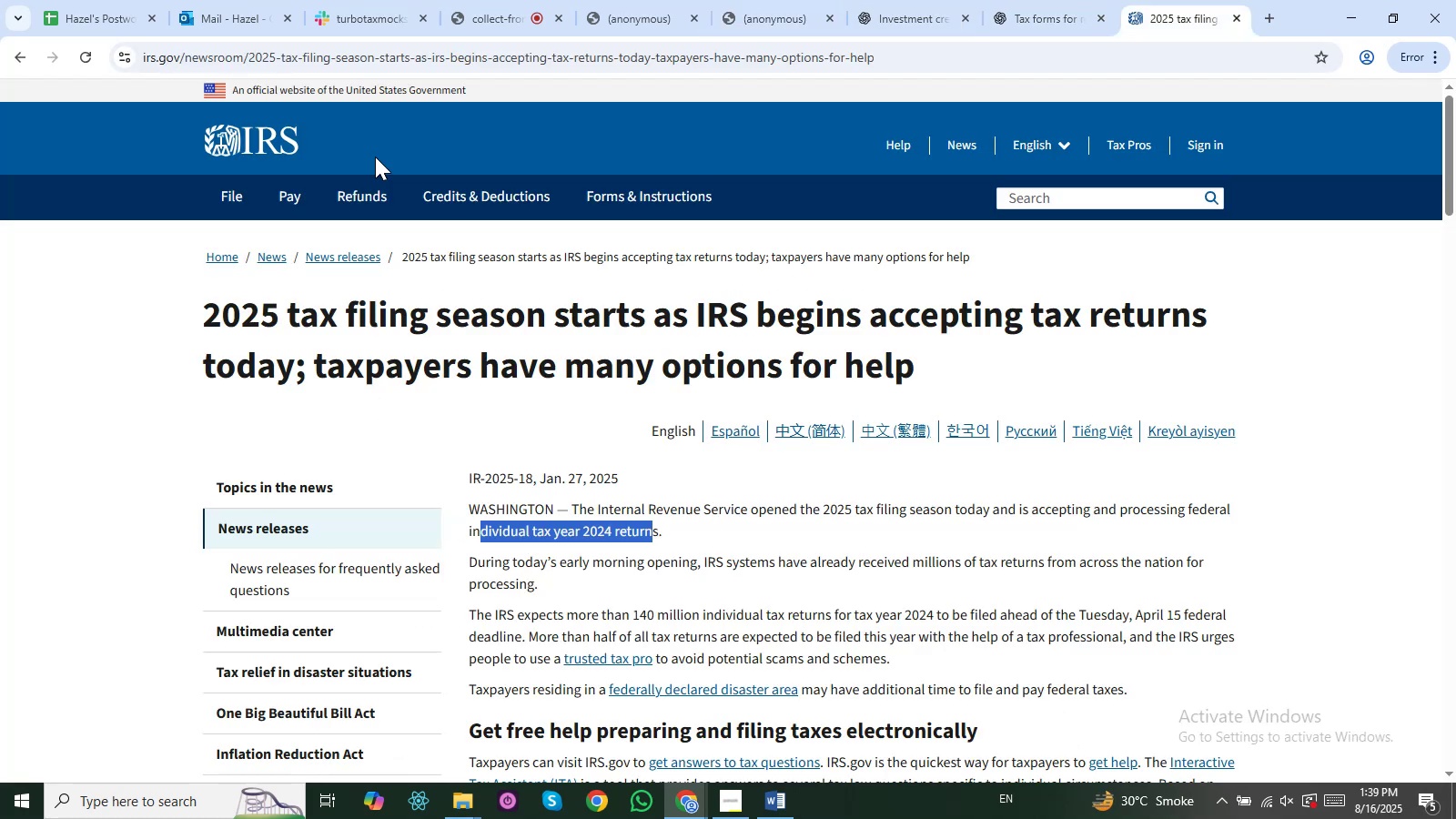 
key(Control+T)
 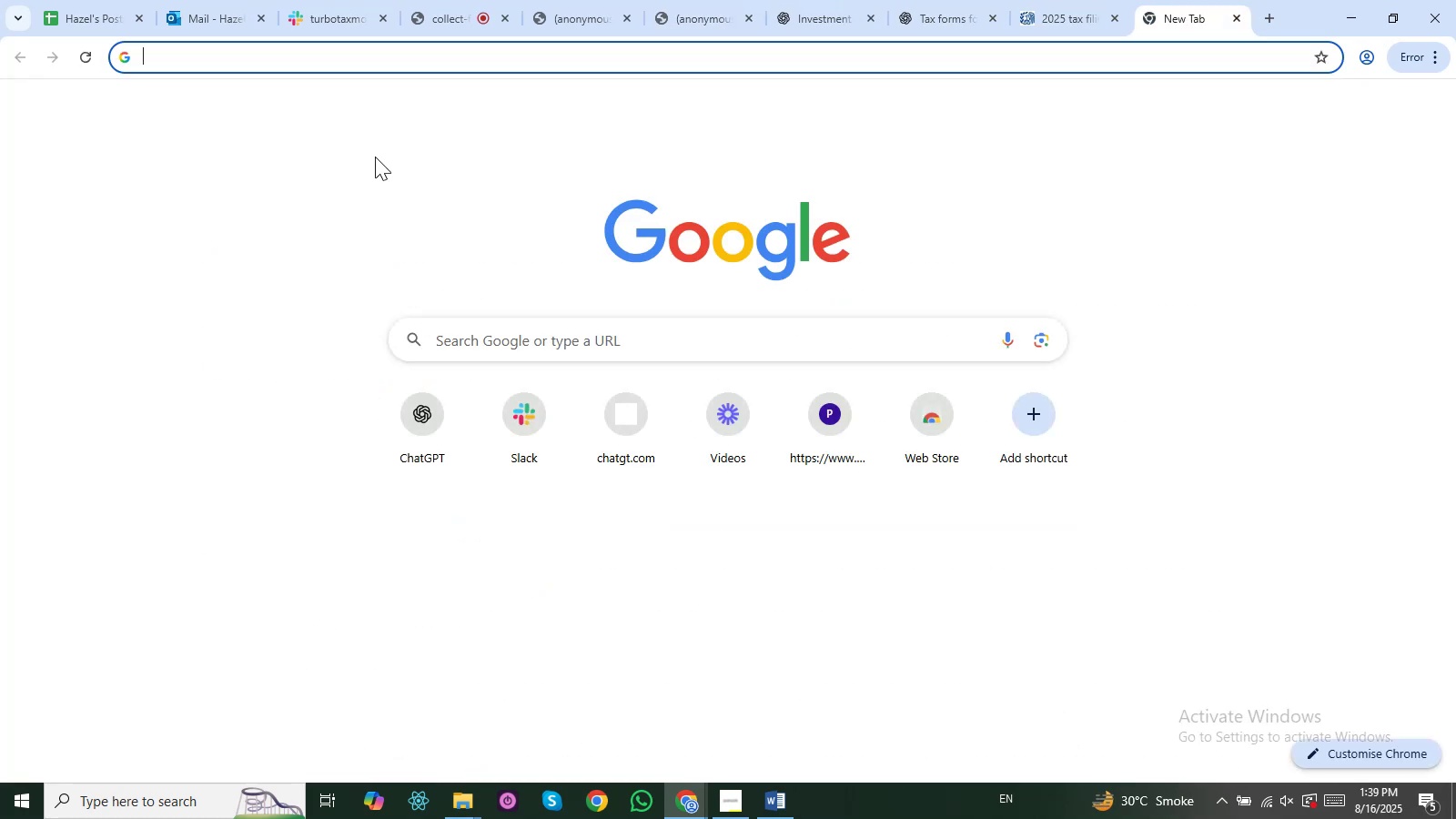 
type(Columbus OP)
key(Backspace)
type(Hoi county)
 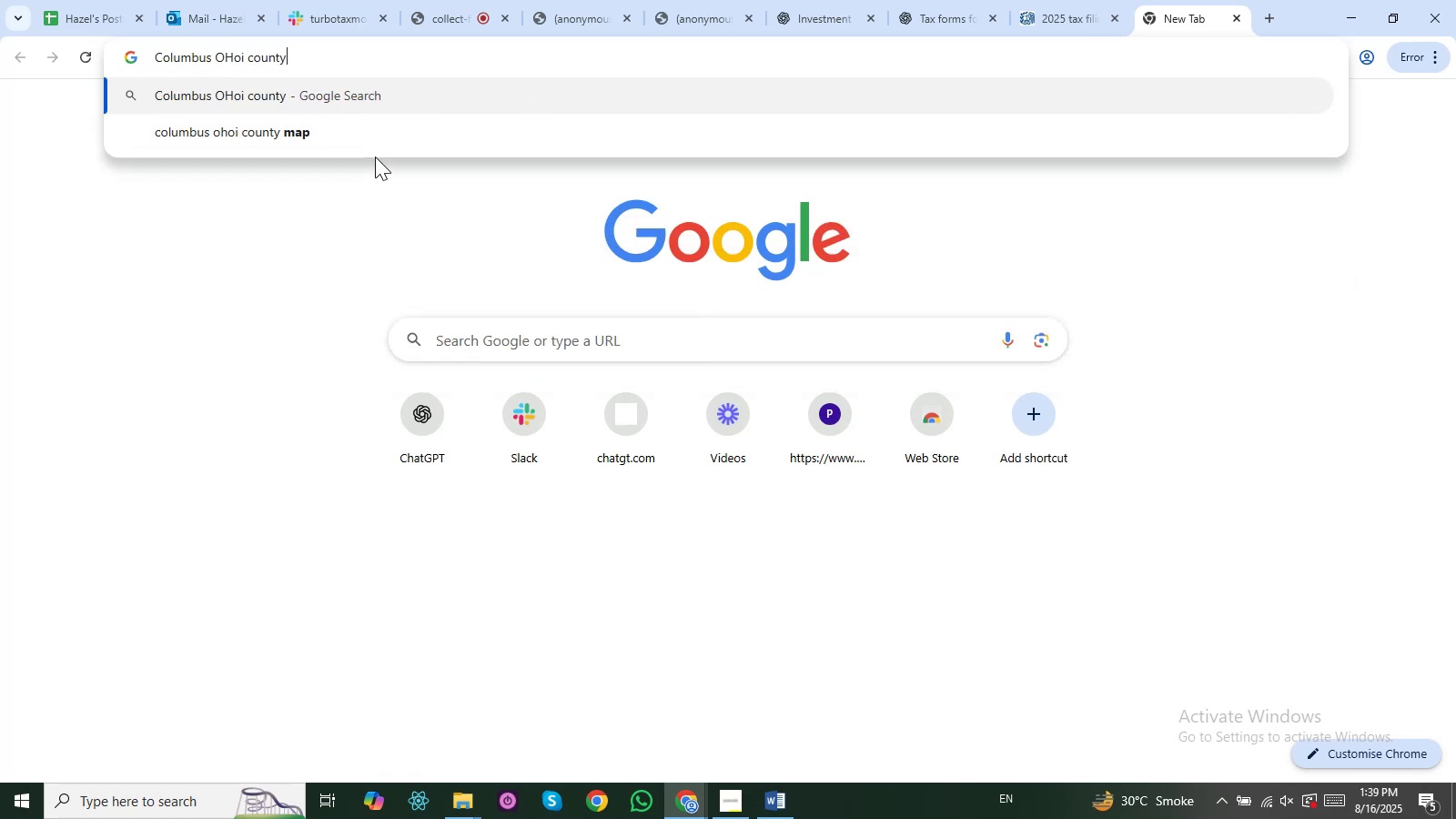 
 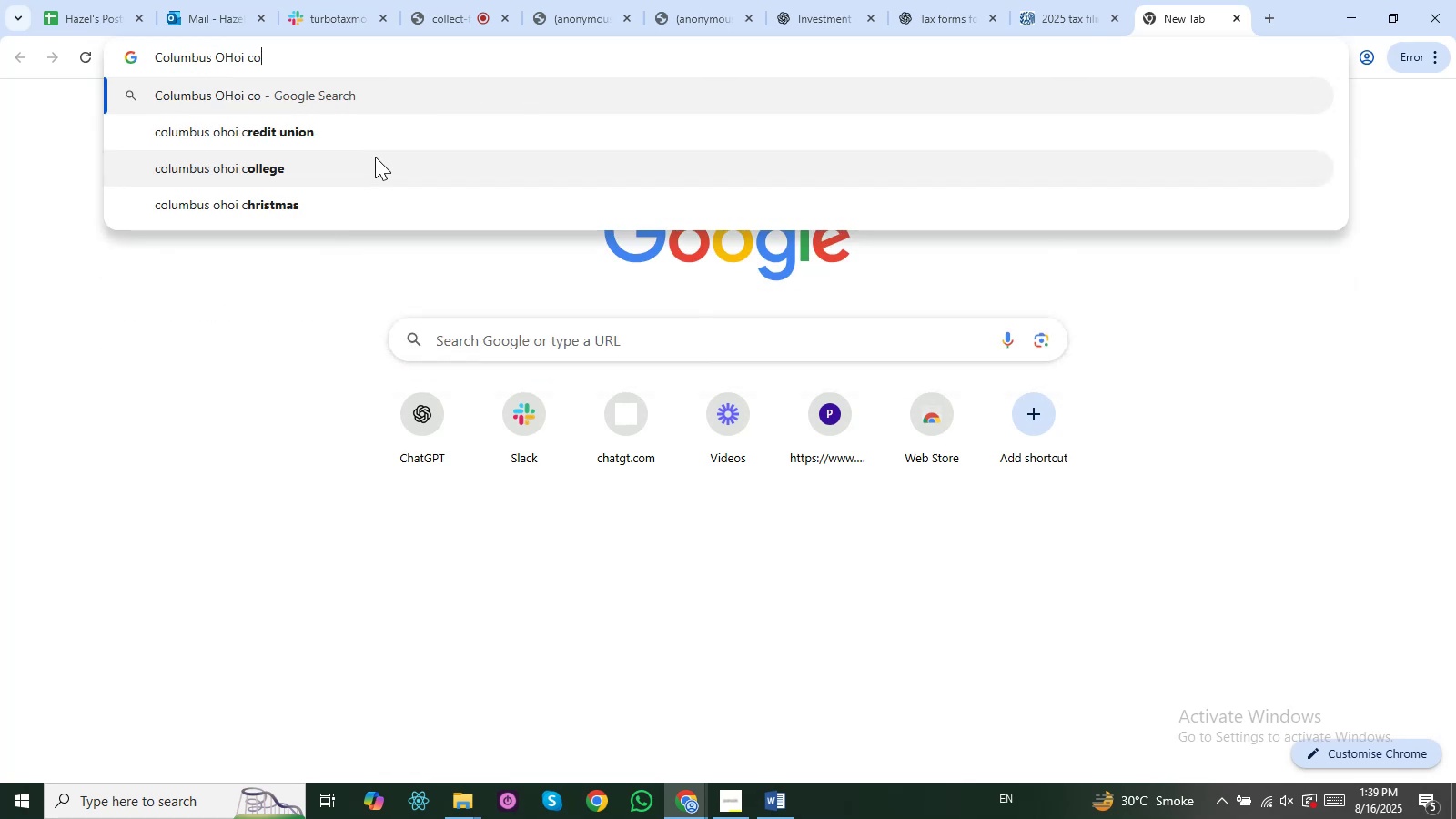 
key(Enter)
 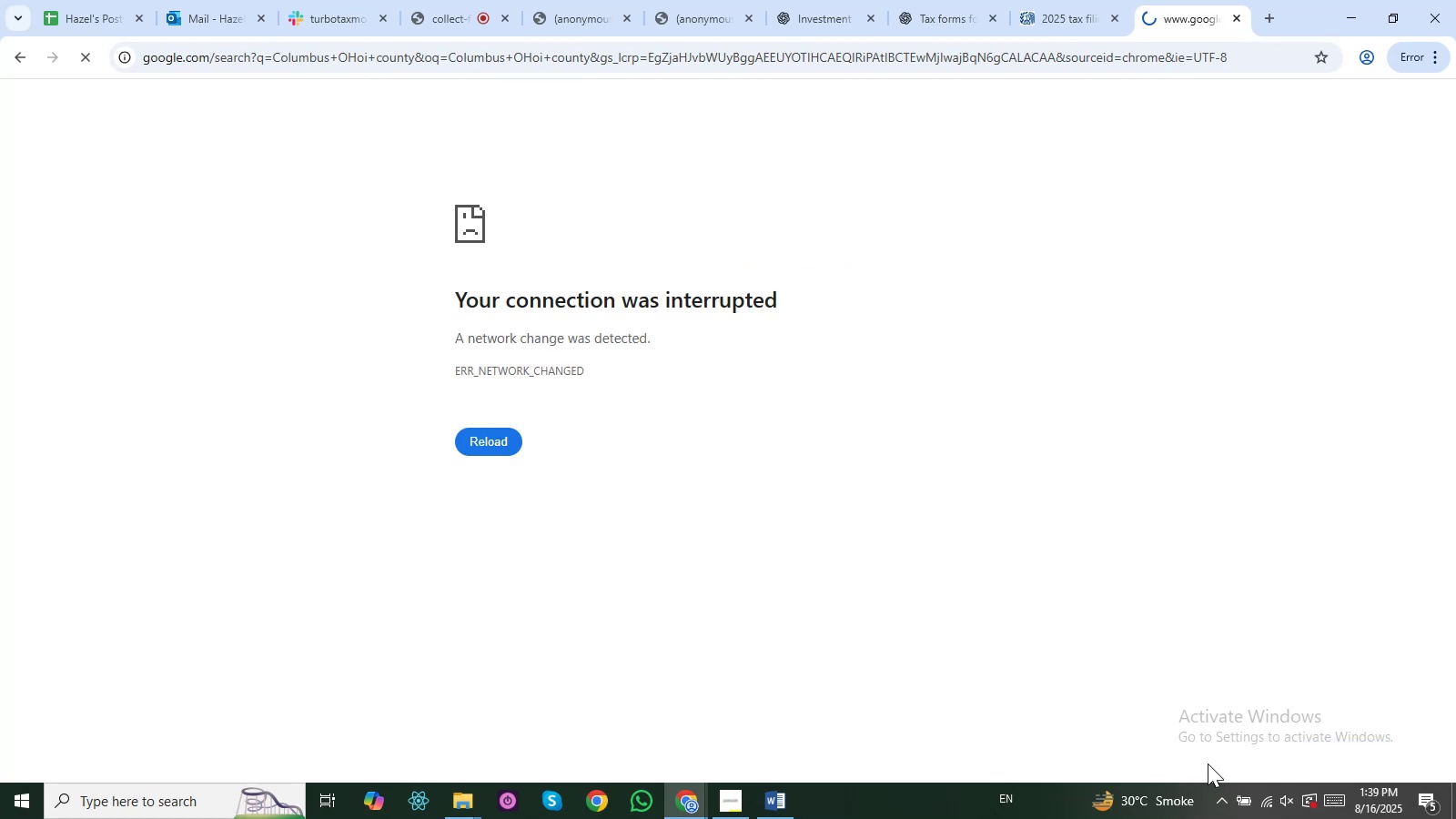 
wait(5.2)
 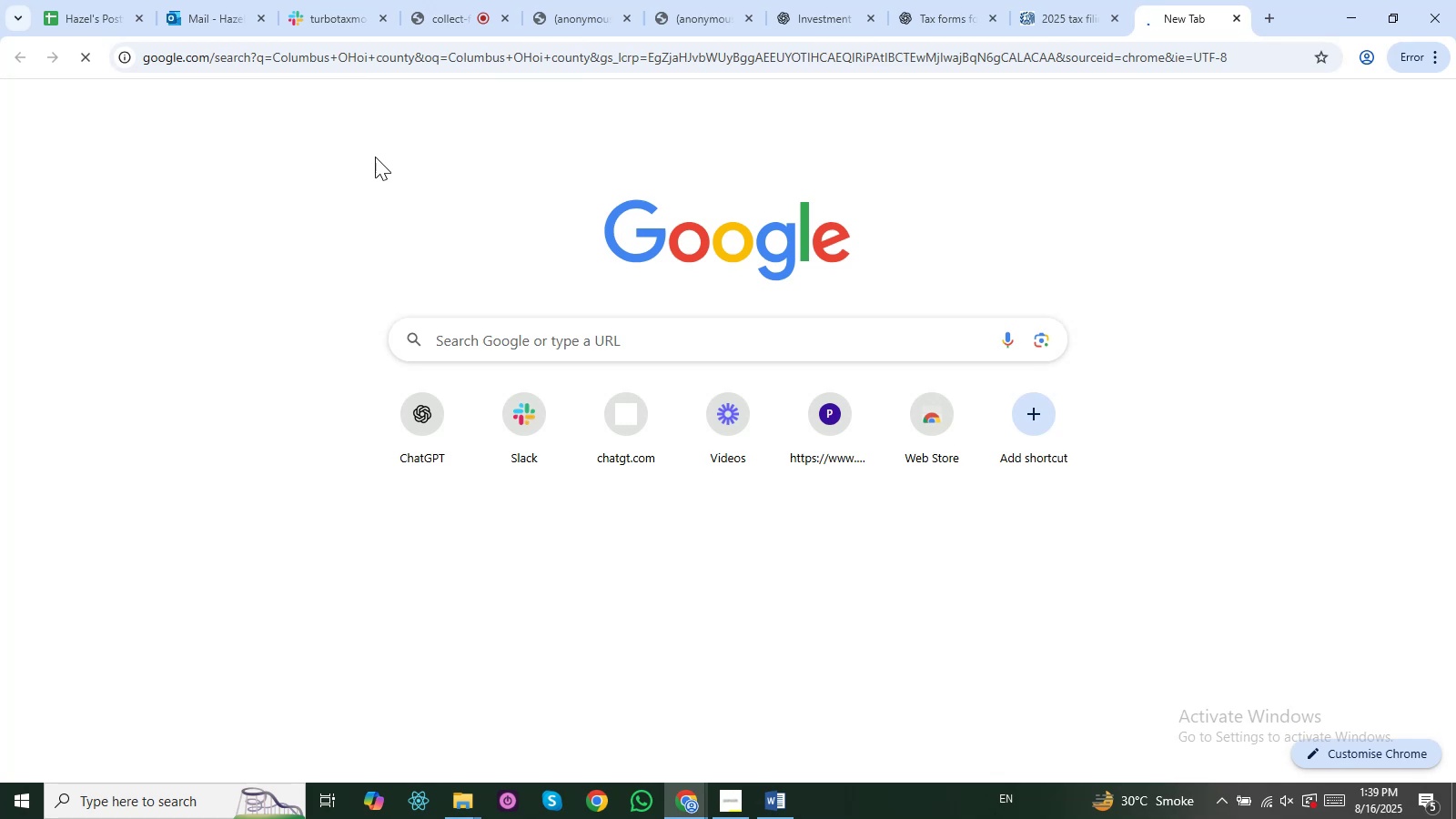 
left_click([207, 72])
 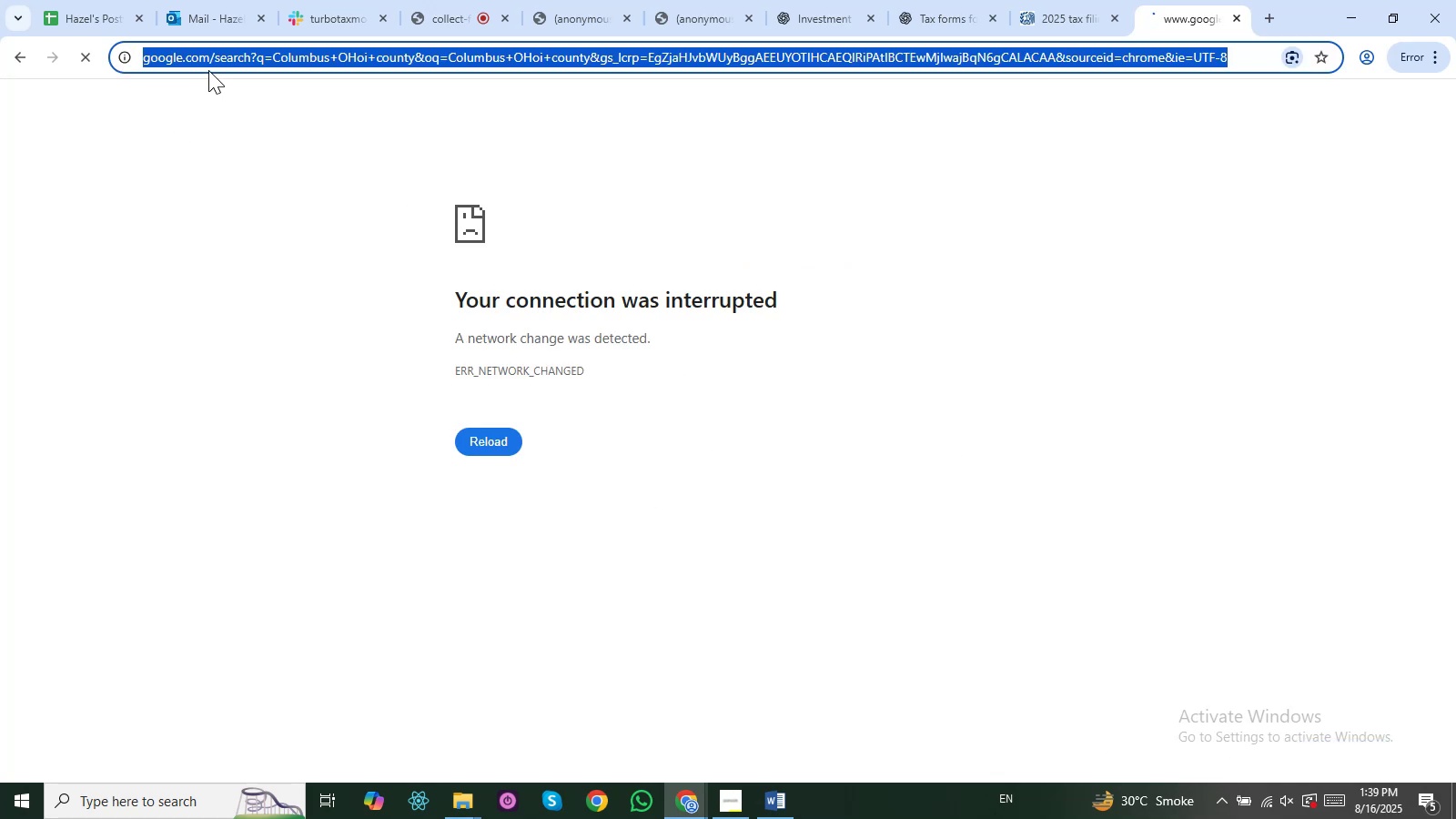 
key(Enter)
 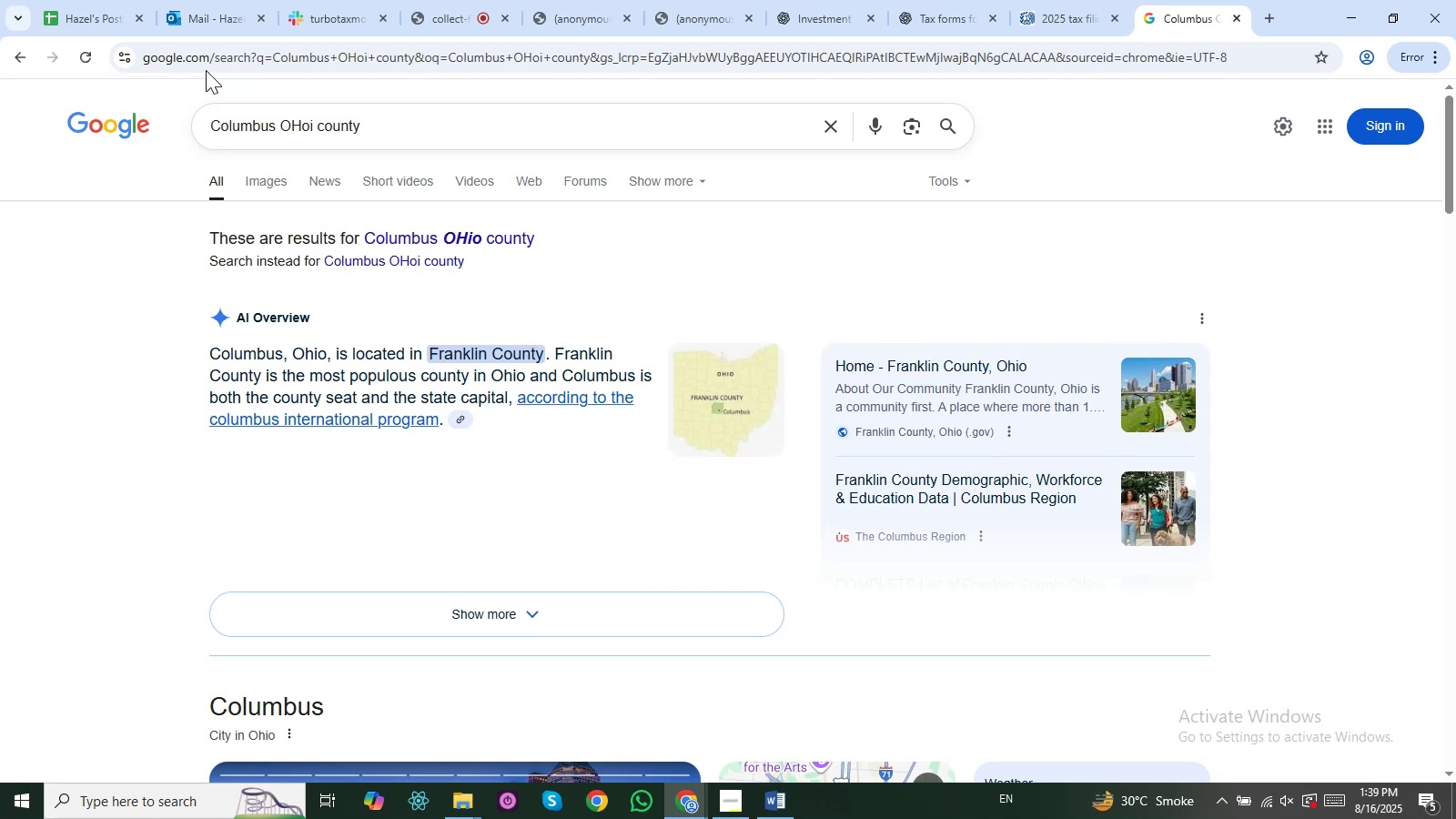 
wait(32.52)
 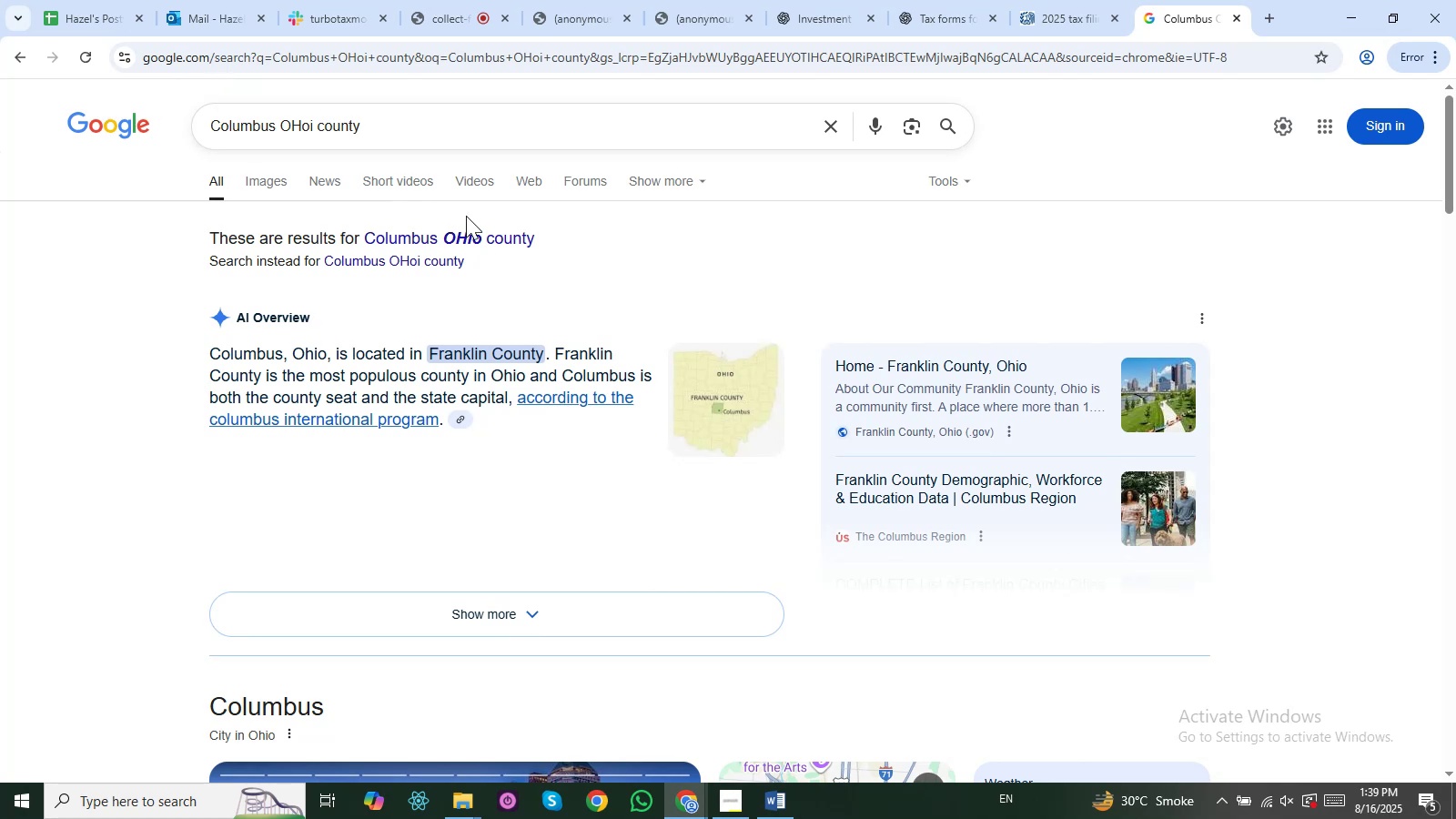 
key(Control+C)
 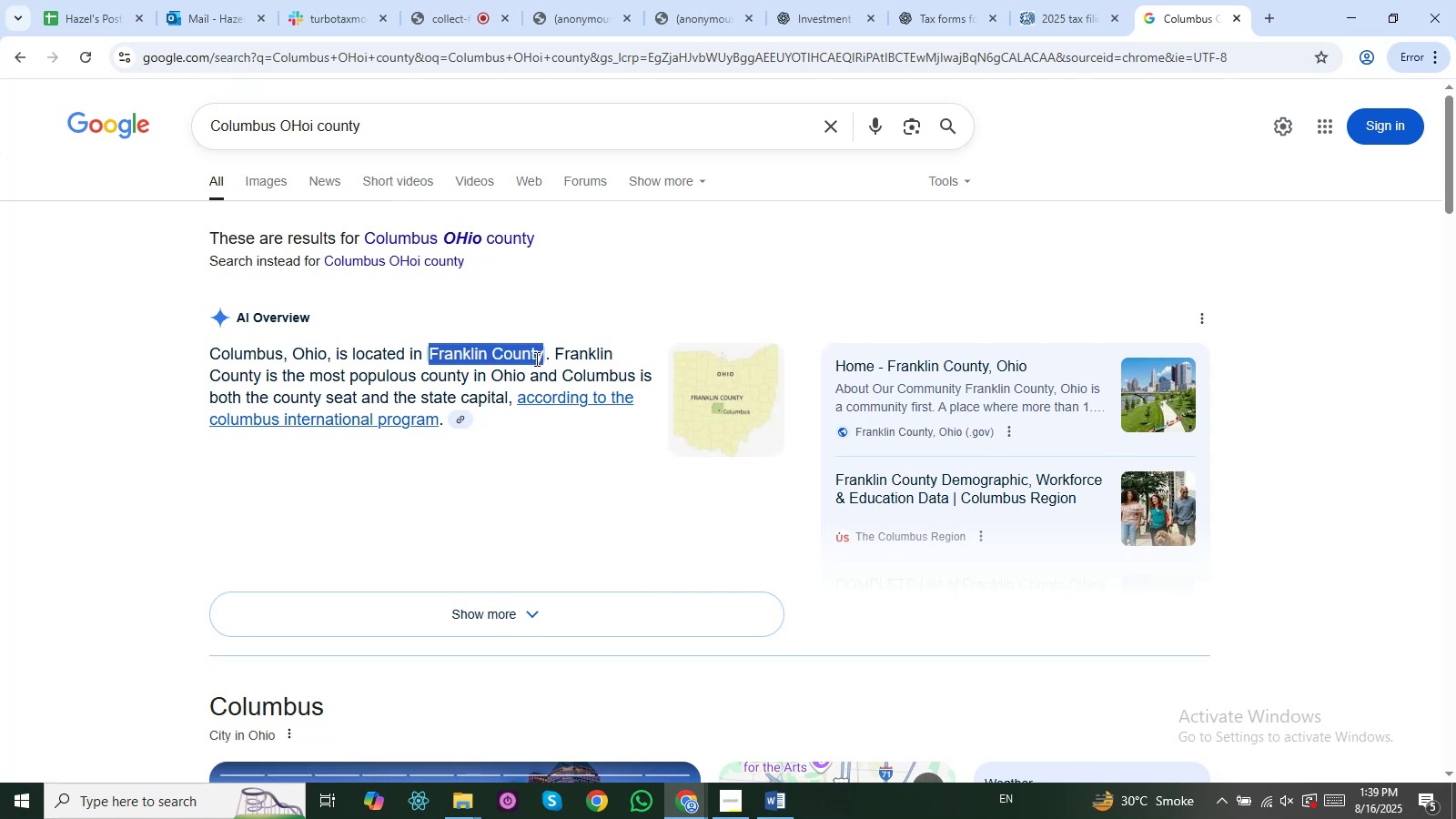 
key(Alt+AltLeft)
 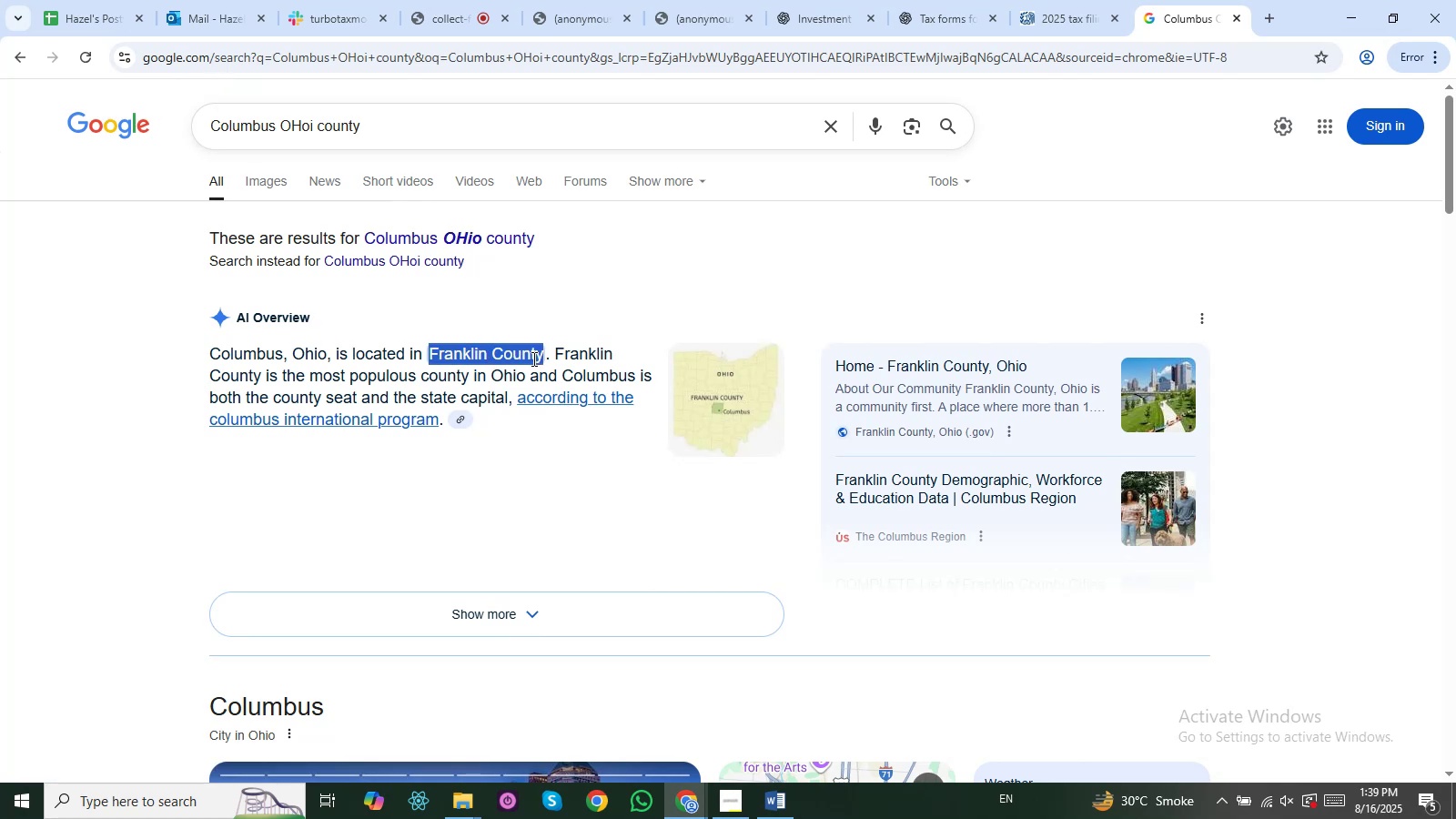 
key(Alt+Tab)
 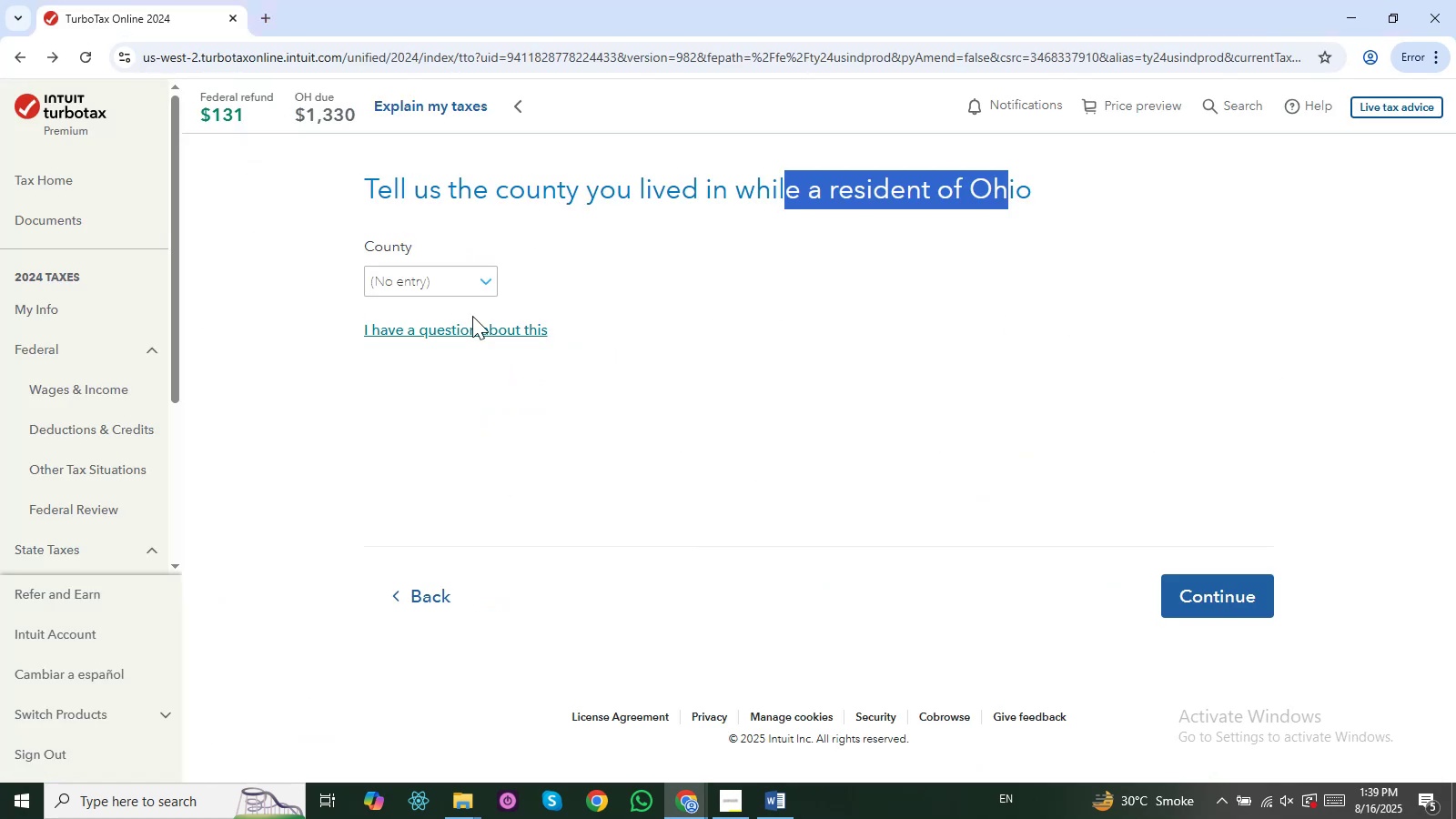 
left_click([461, 283])
 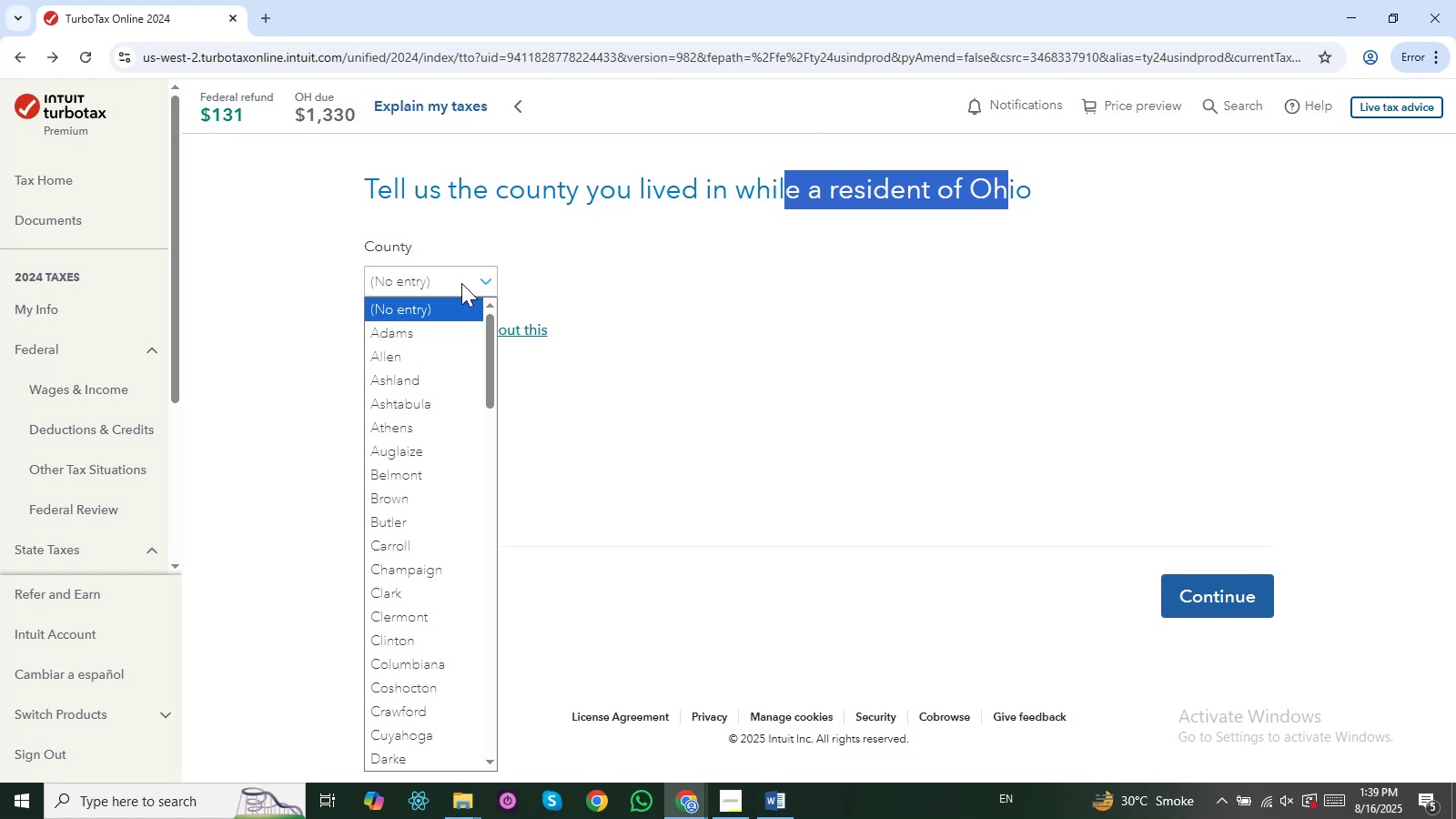 
type(fffff)
 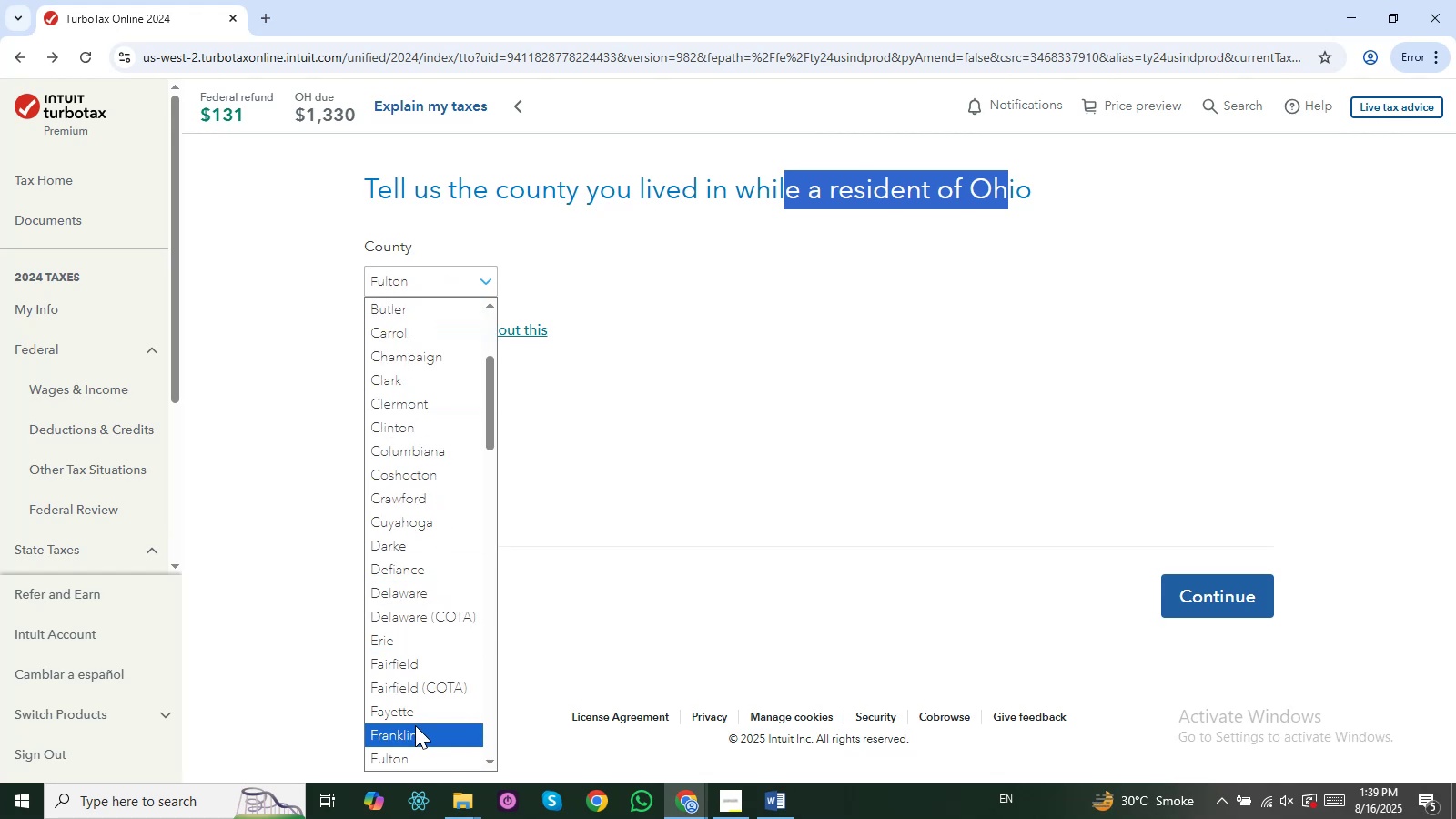 
double_click([882, 585])
 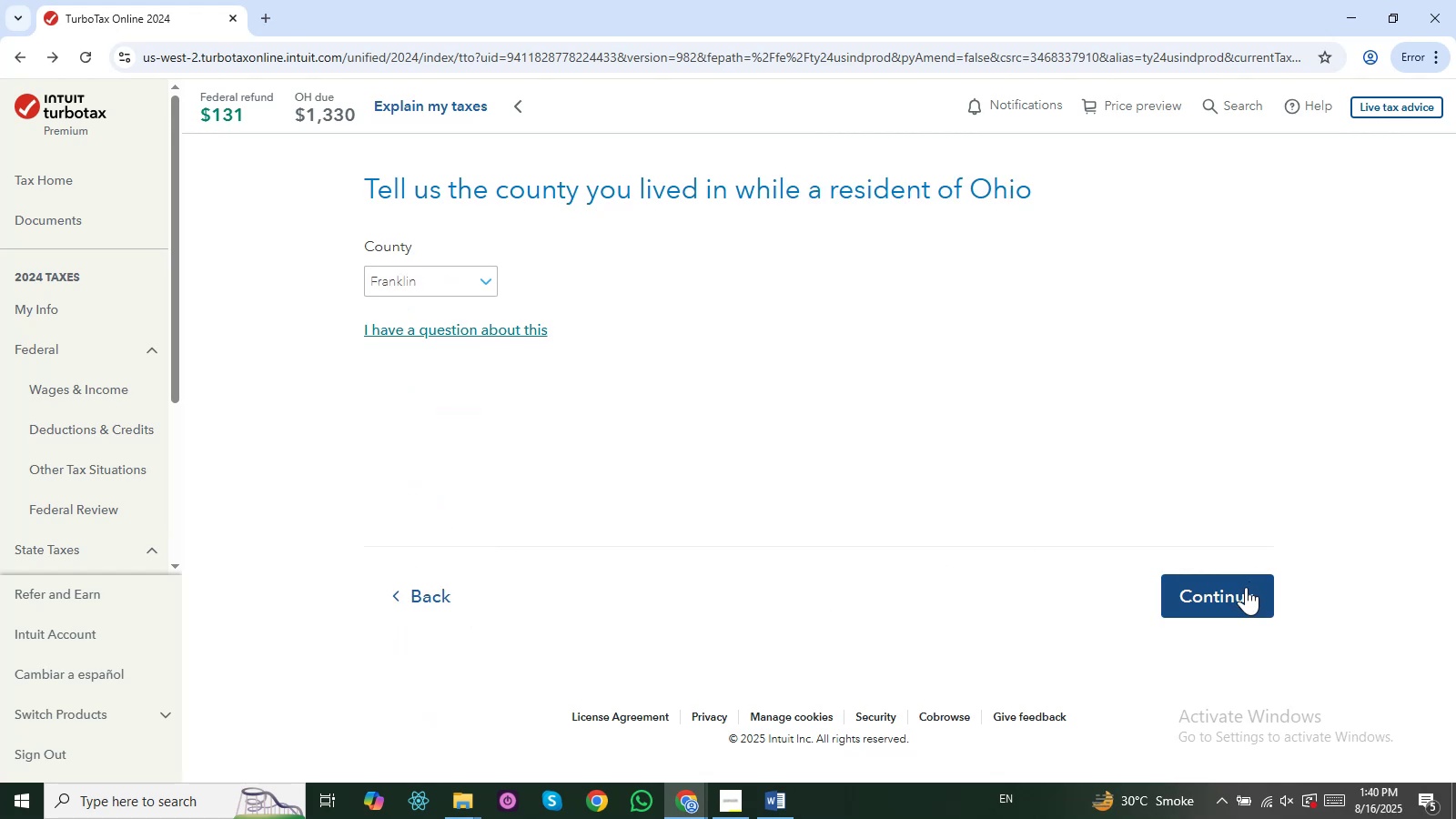 
left_click([1246, 587])
 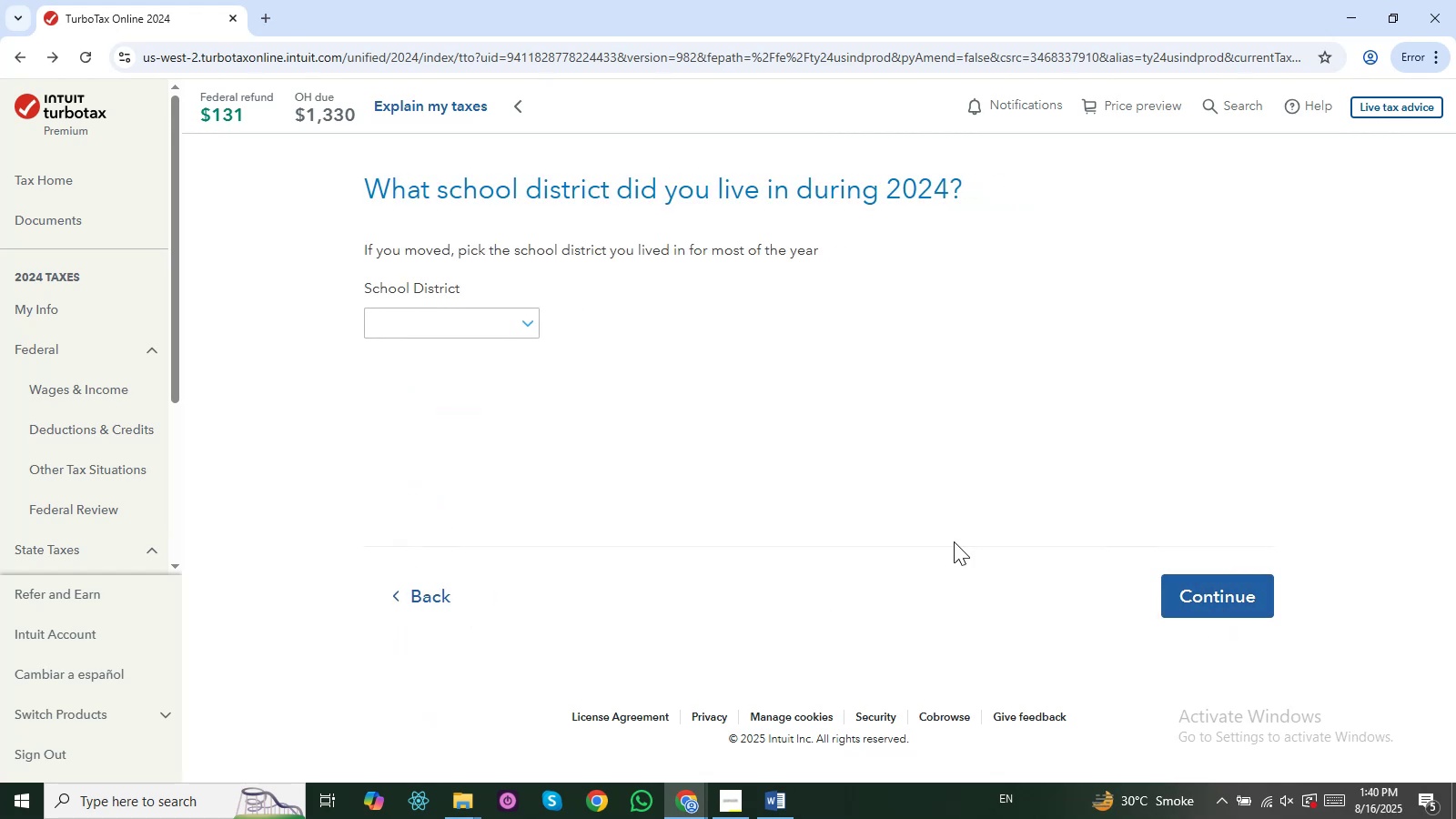 
left_click([405, 321])
 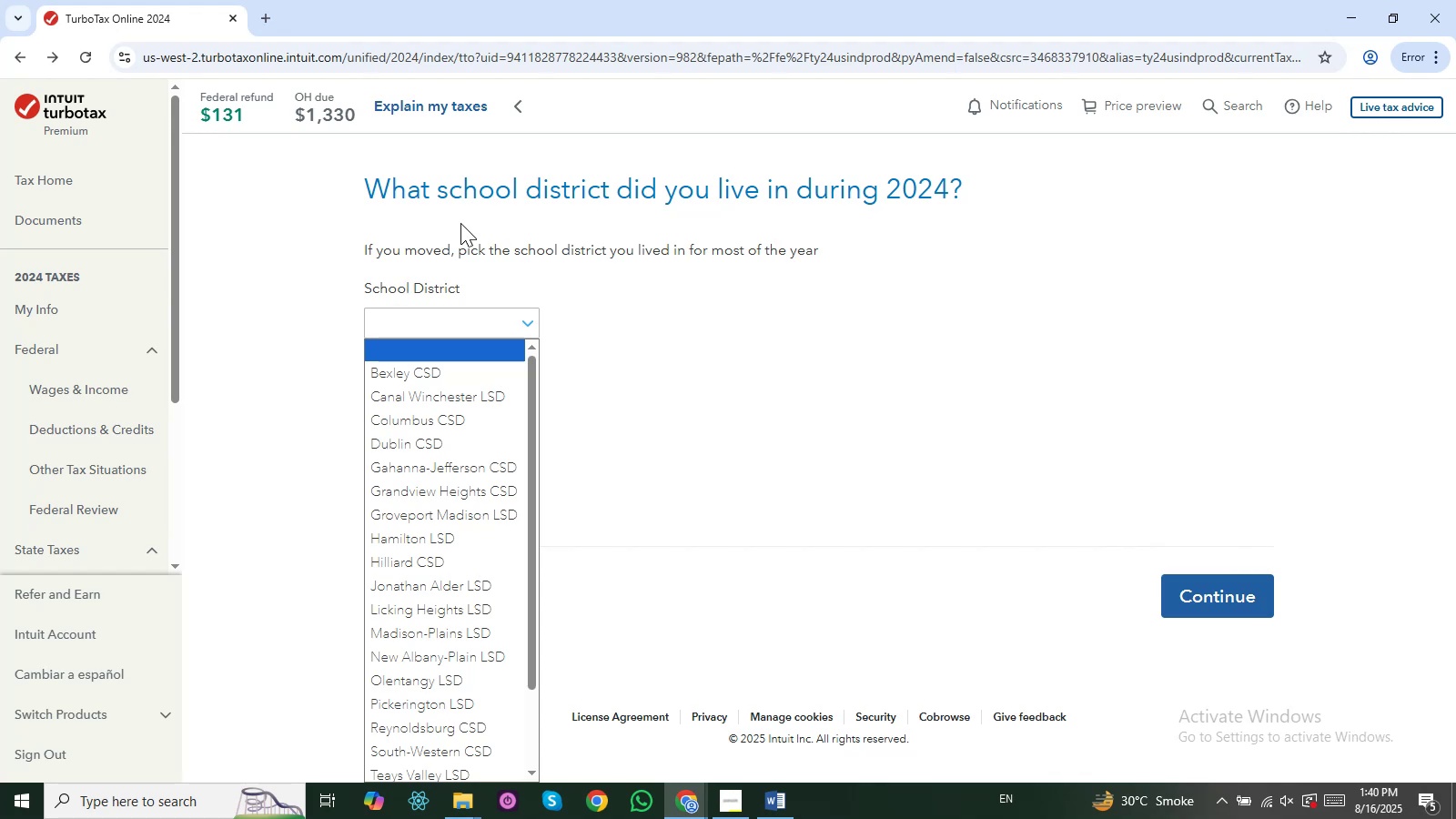 
key(Alt+AltLeft)
 